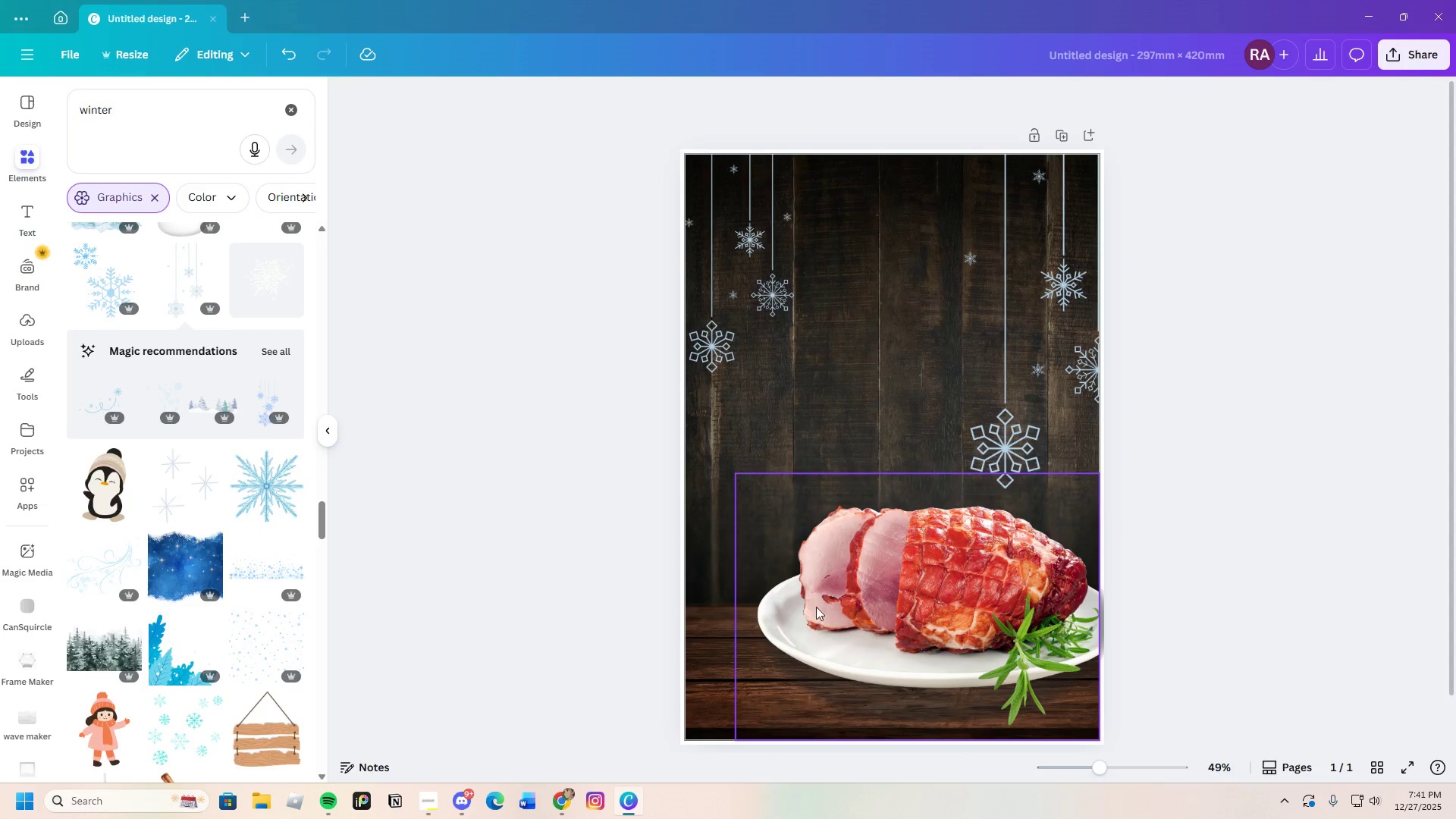 
left_click([657, 580])
 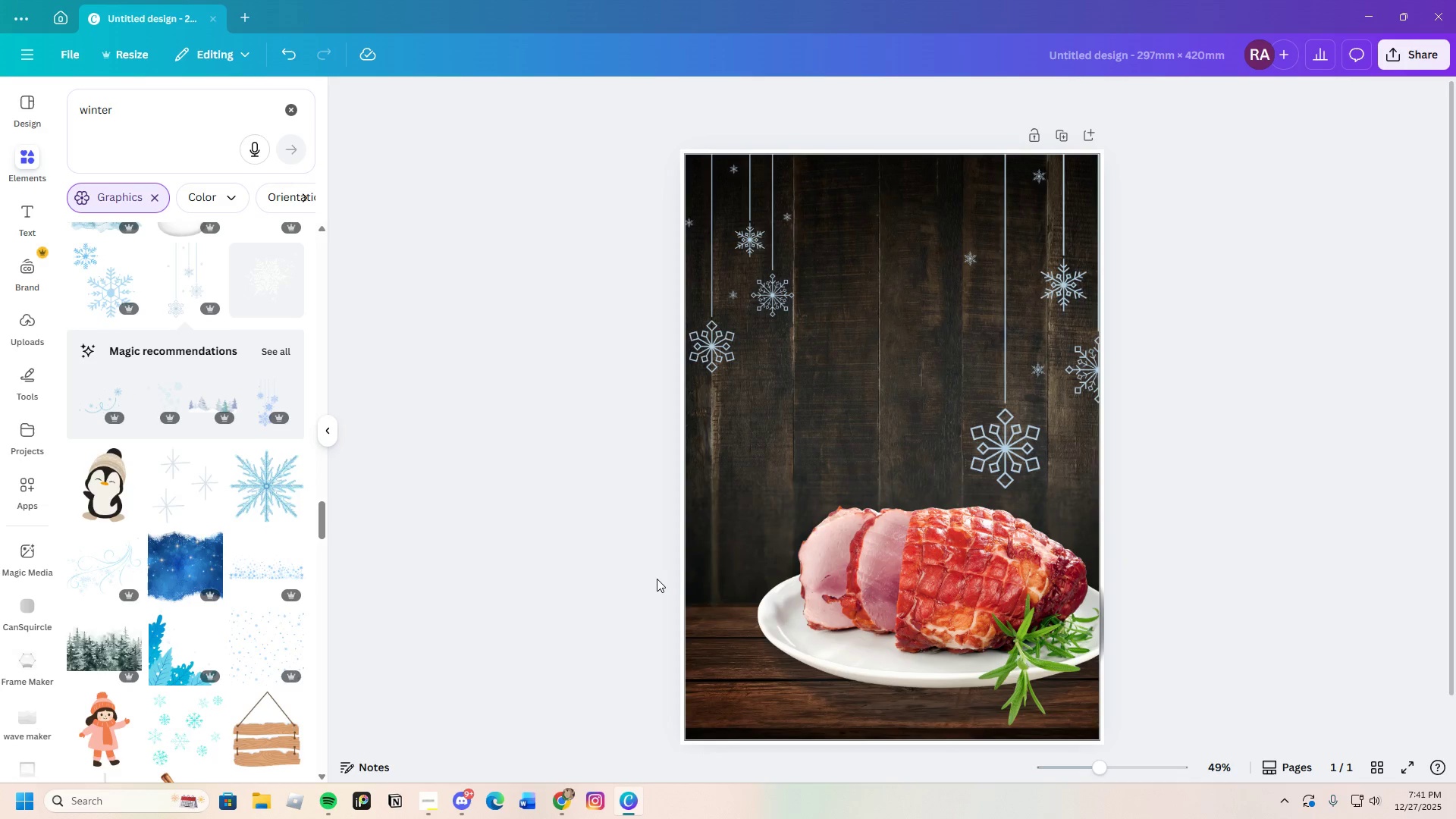 
scroll: coordinate [657, 579], scroll_direction: down, amount: 1.0
 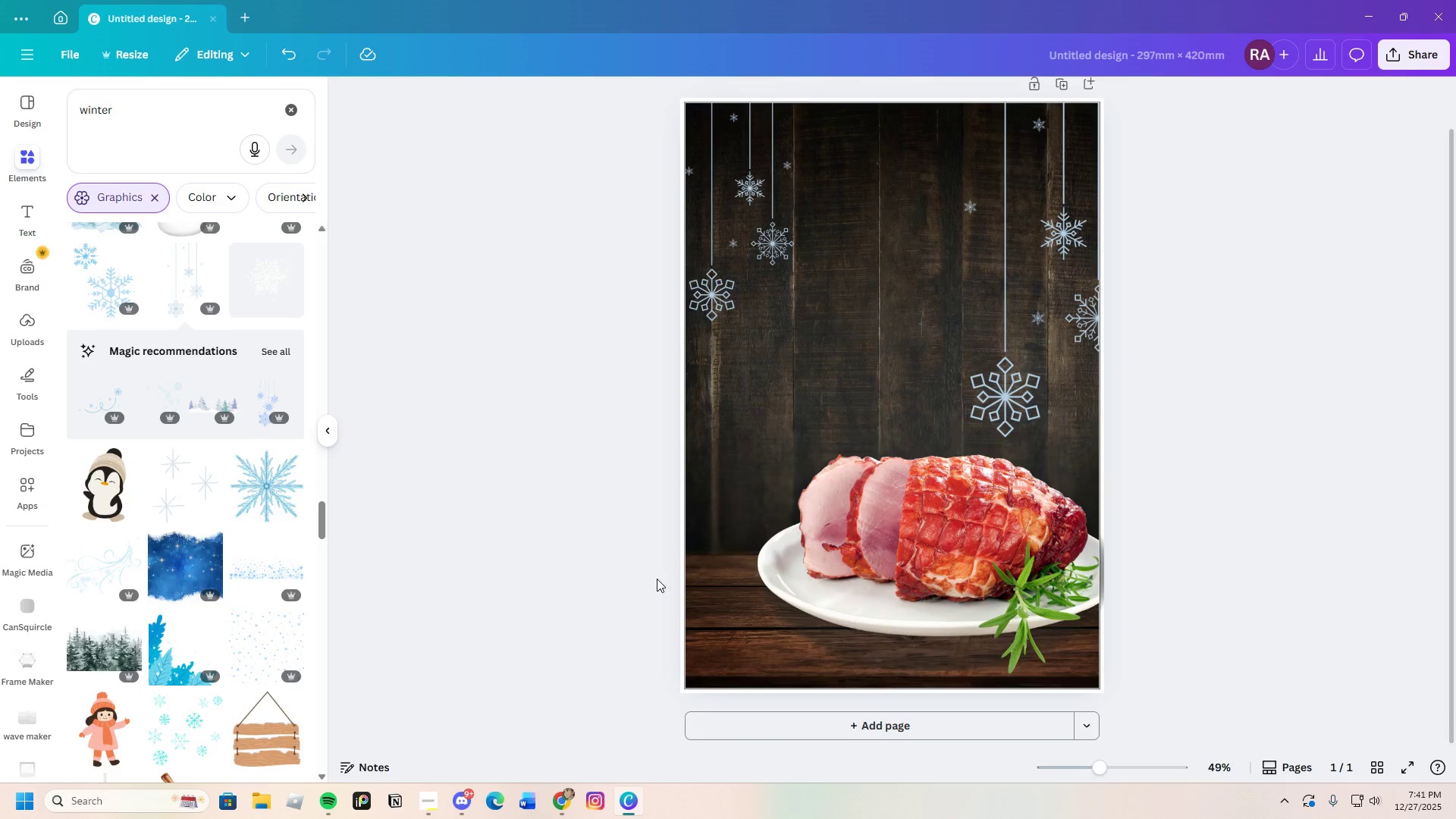 
scroll: coordinate [657, 579], scroll_direction: up, amount: 1.0
 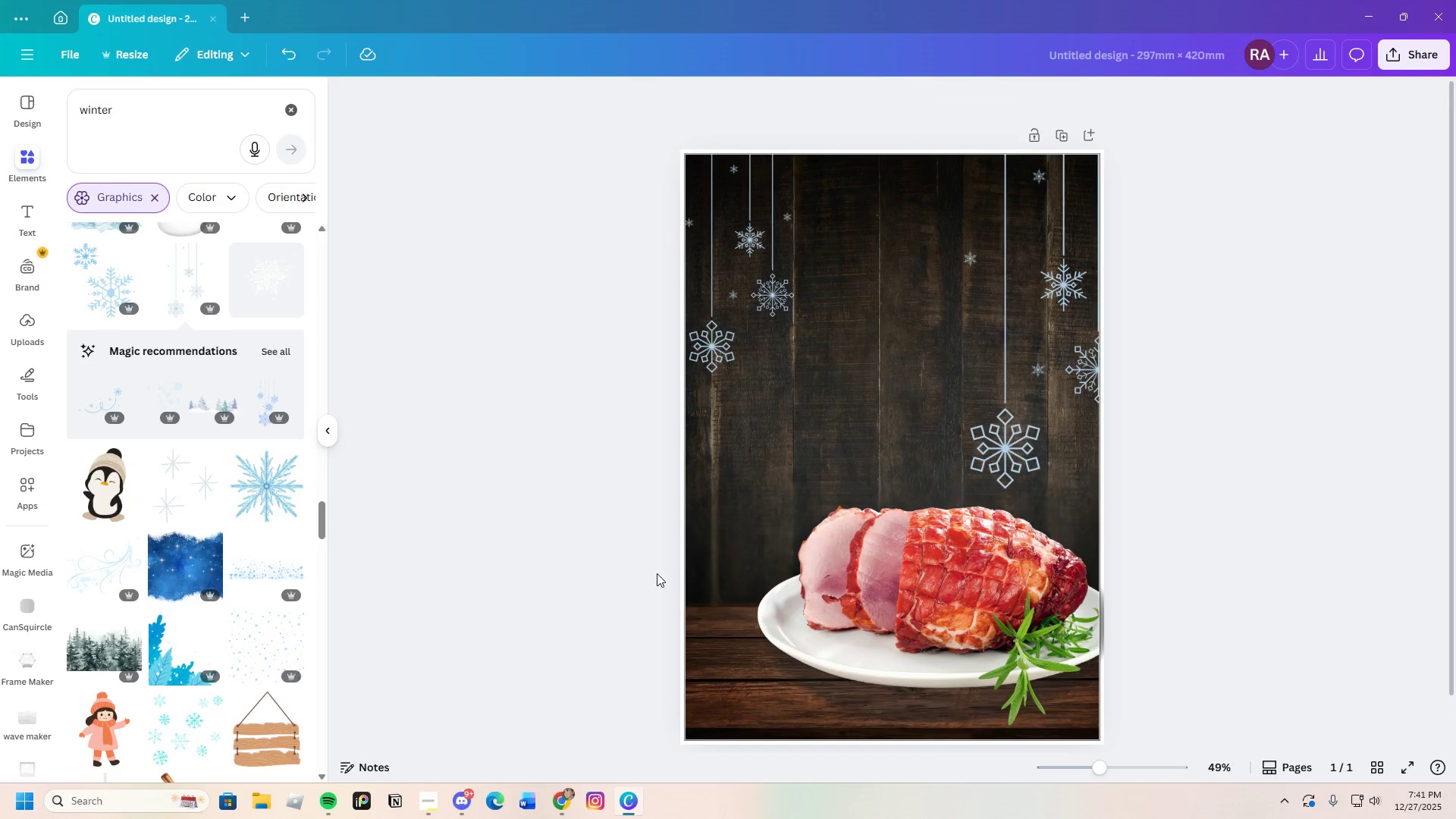 
scroll: coordinate [657, 566], scroll_direction: down, amount: 3.0
 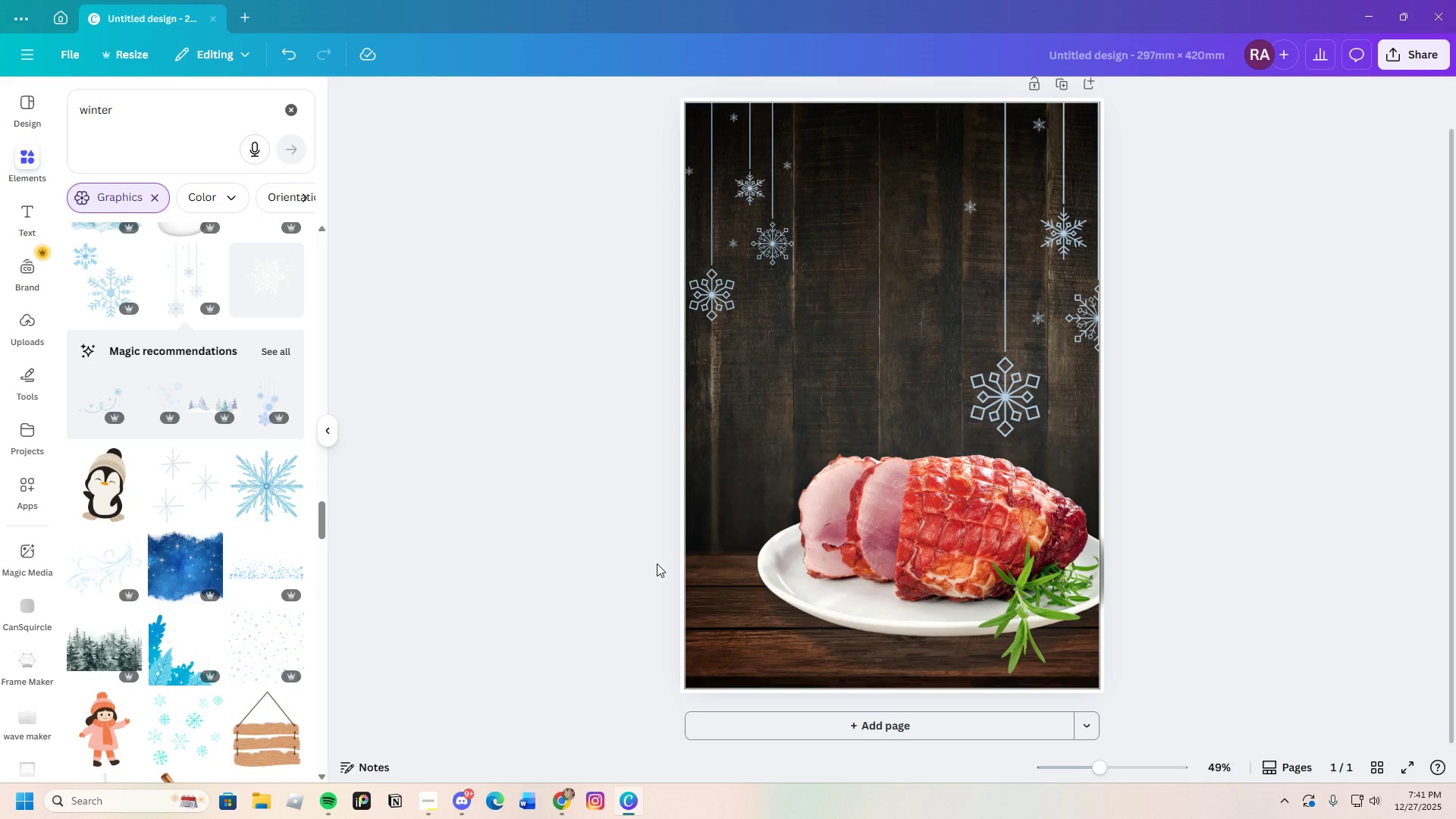 
scroll: coordinate [657, 563], scroll_direction: up, amount: 1.0
 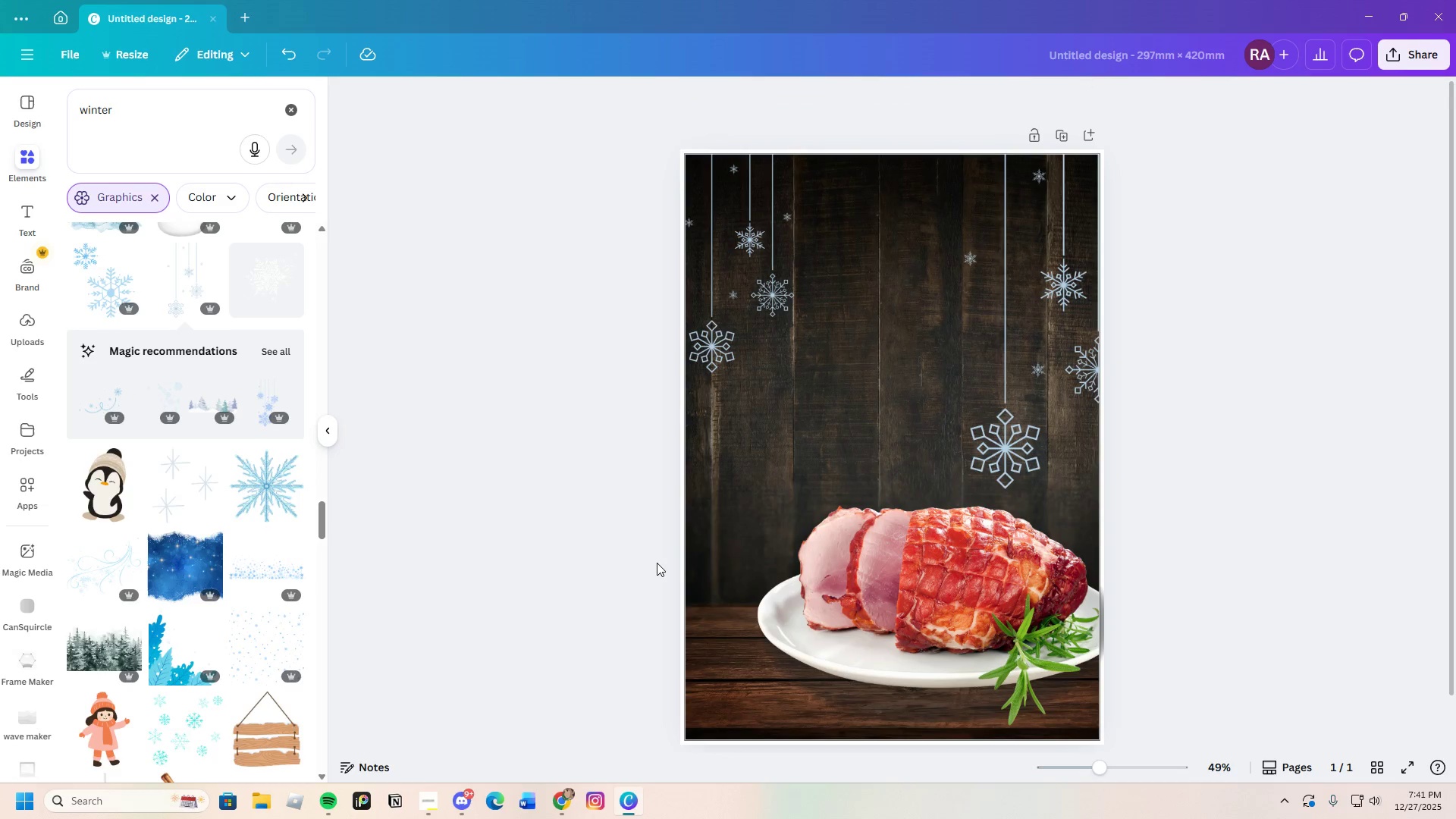 
left_click([657, 563])
 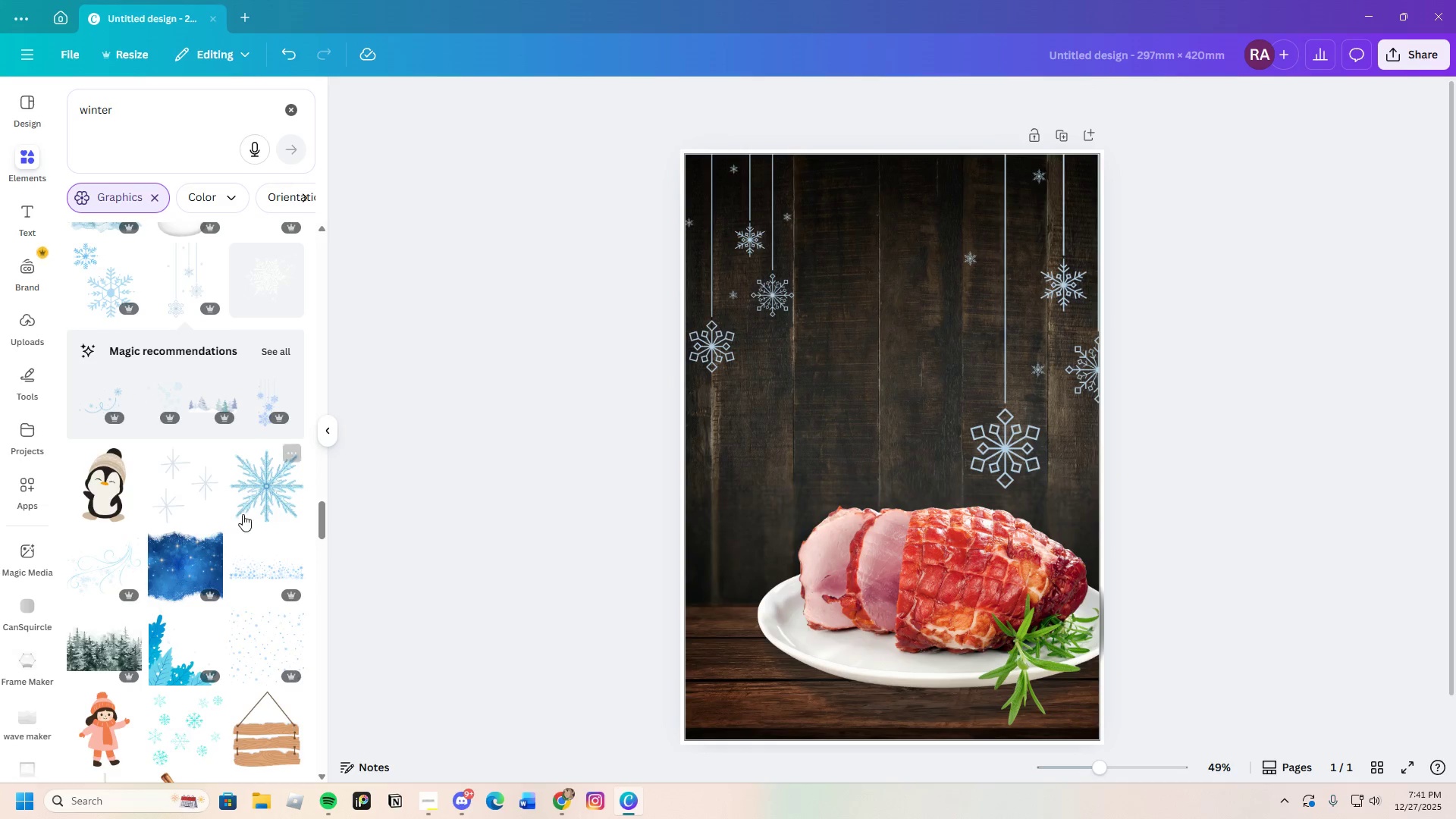 
scroll: coordinate [140, 558], scroll_direction: down, amount: 12.0
 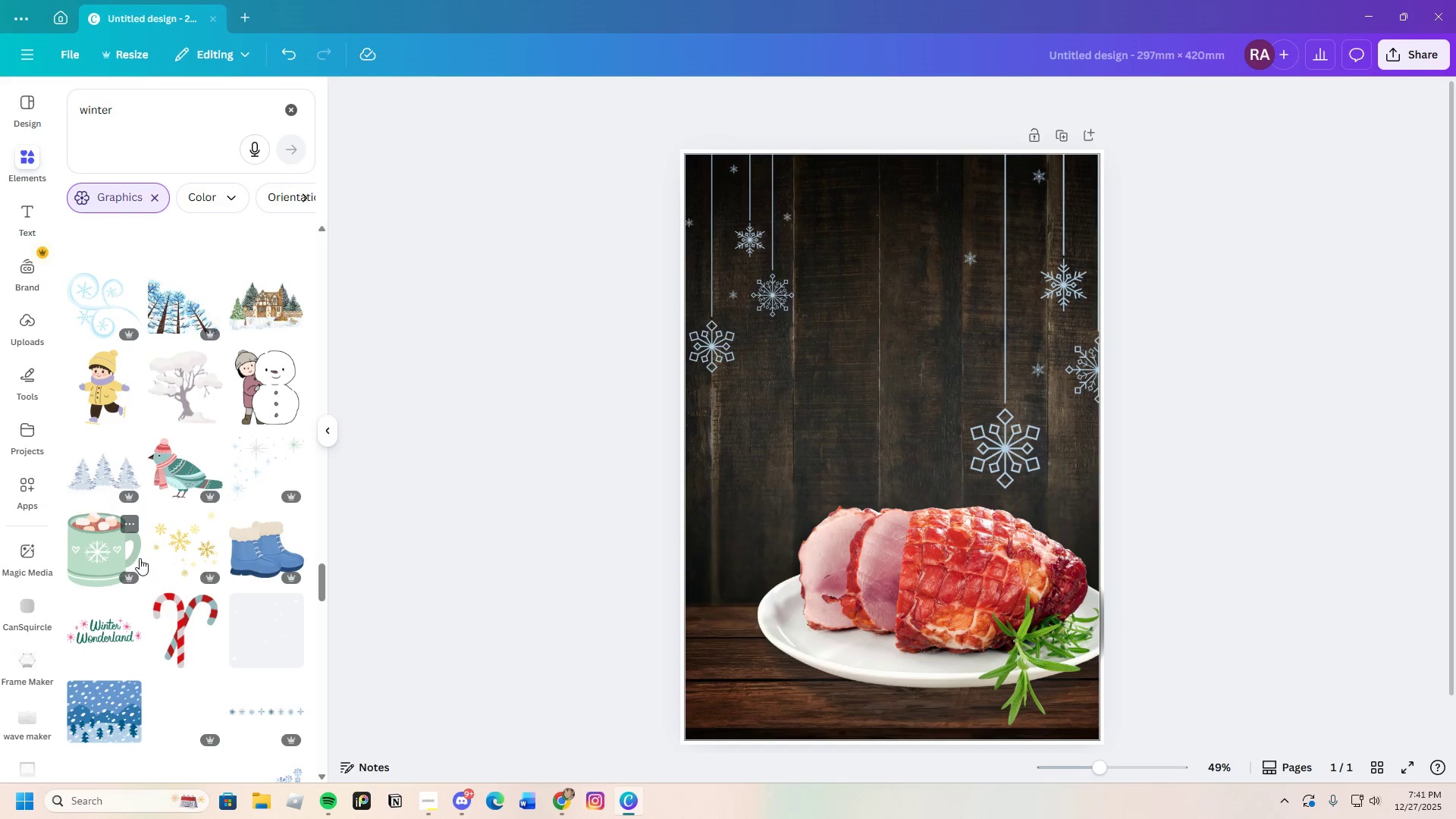 
scroll: coordinate [140, 558], scroll_direction: up, amount: 4.0
 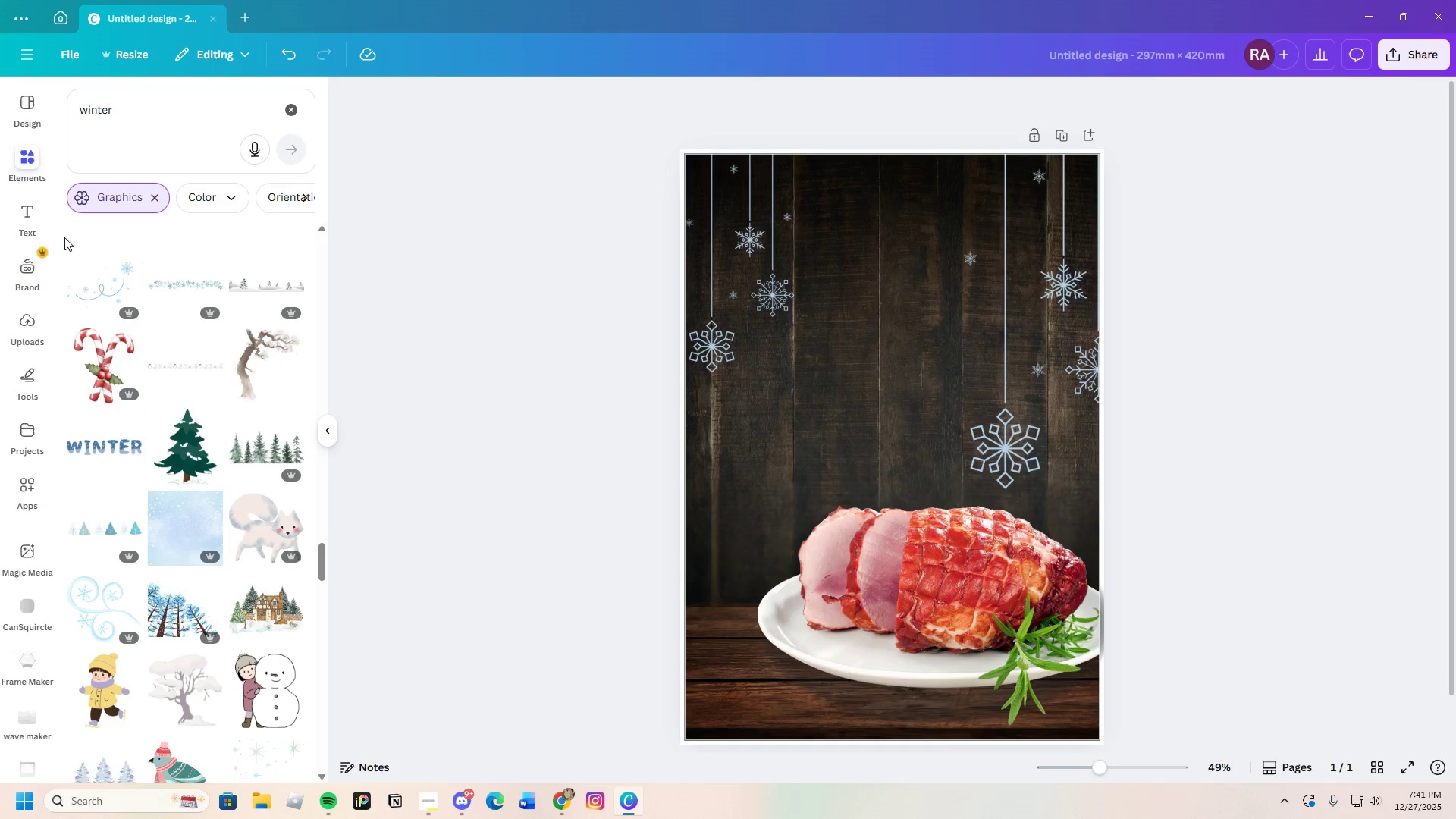 
left_click([17, 215])
 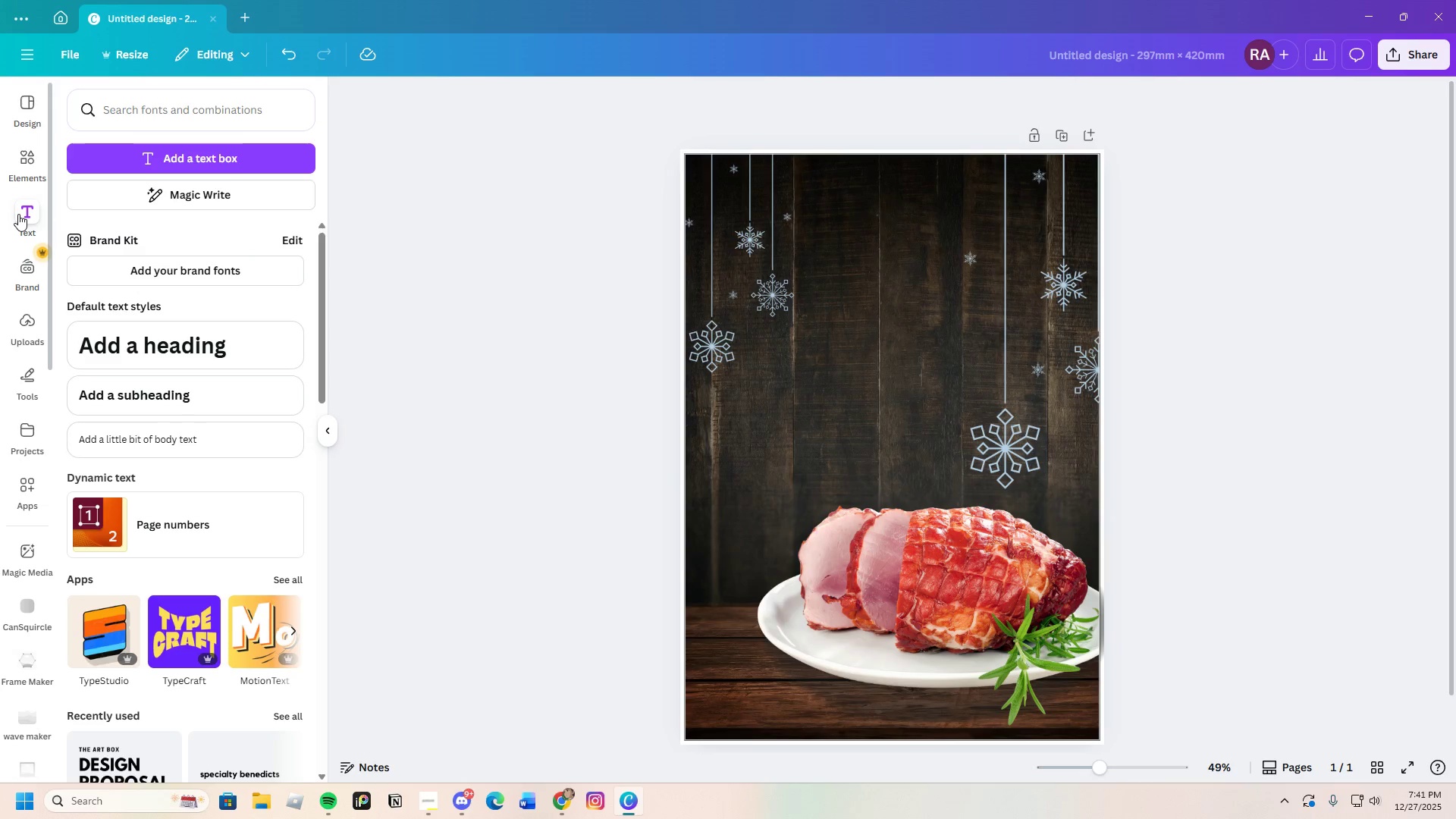 
wait(39.7)
 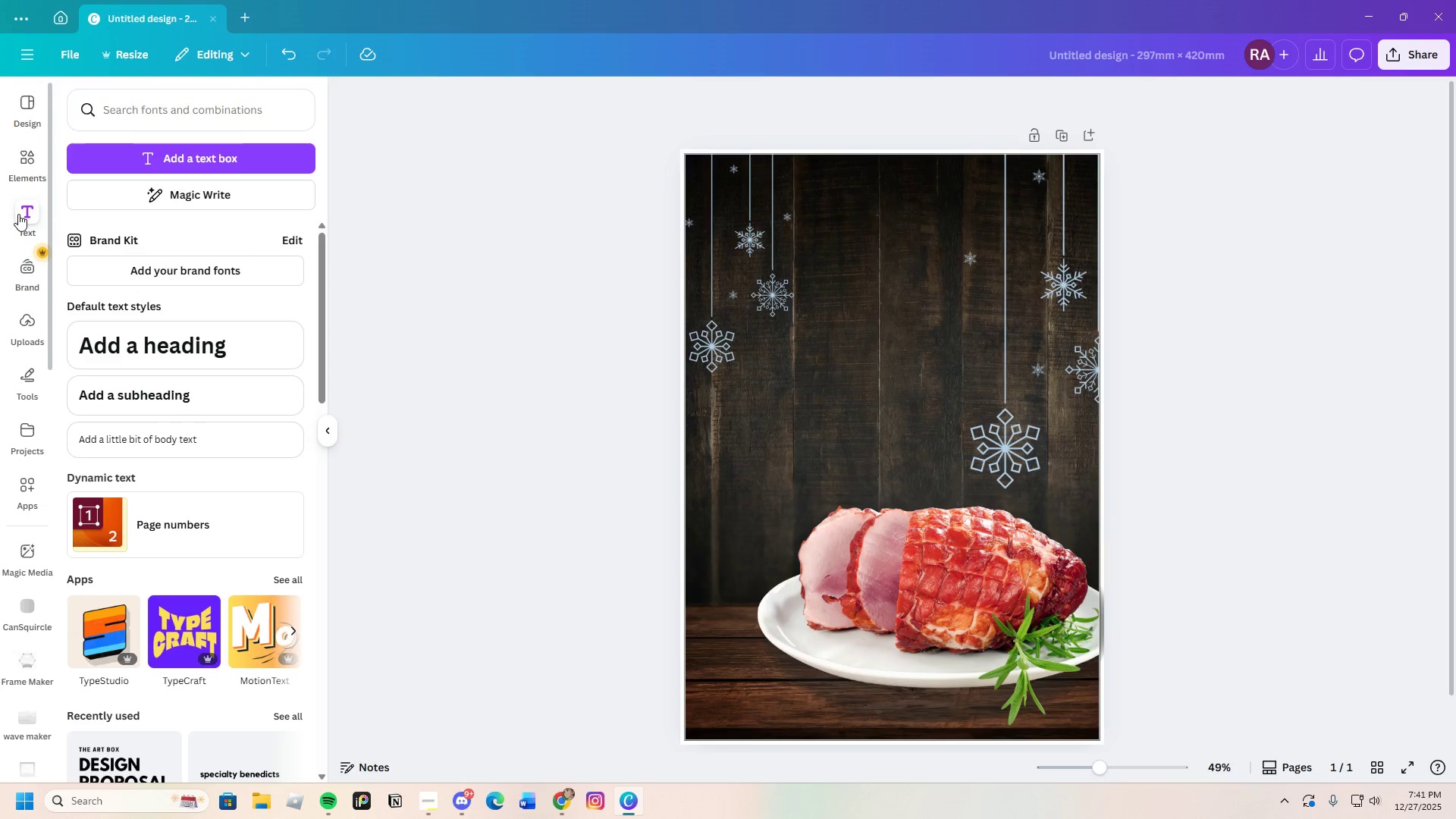 
scroll: coordinate [150, 588], scroll_direction: down, amount: 16.0
 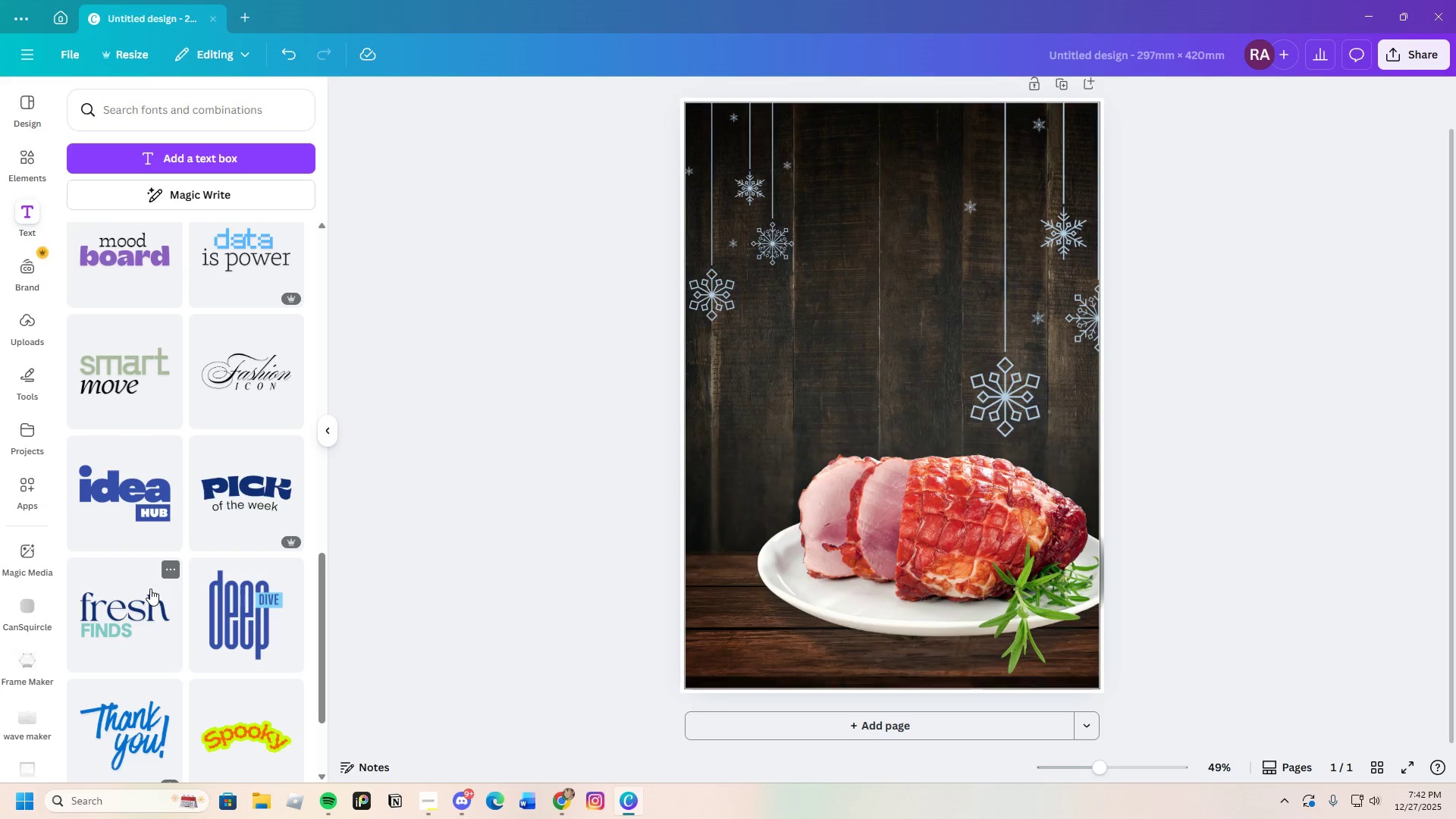 
wait(19.13)
 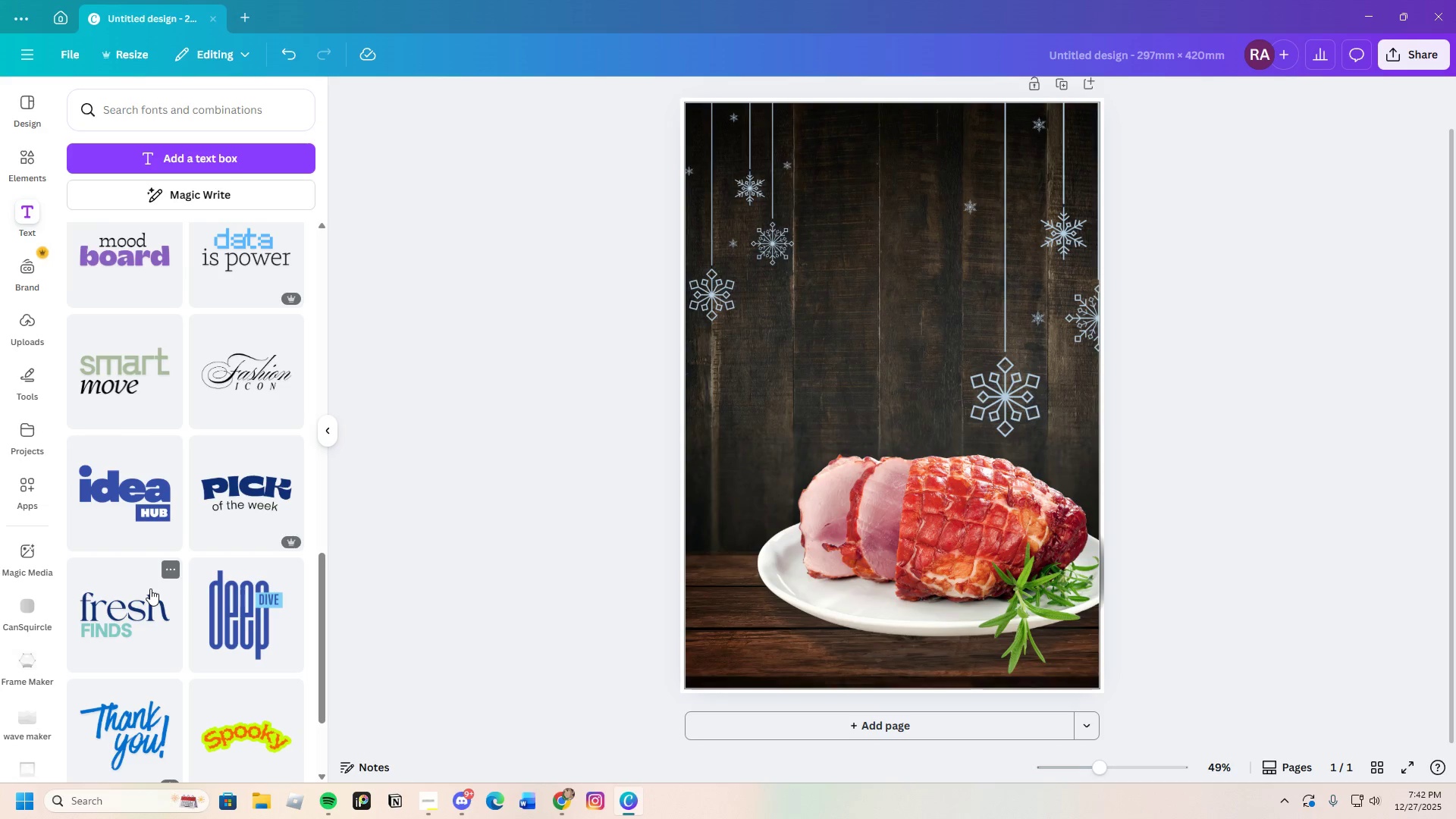 
scroll: coordinate [122, 507], scroll_direction: down, amount: 20.0
 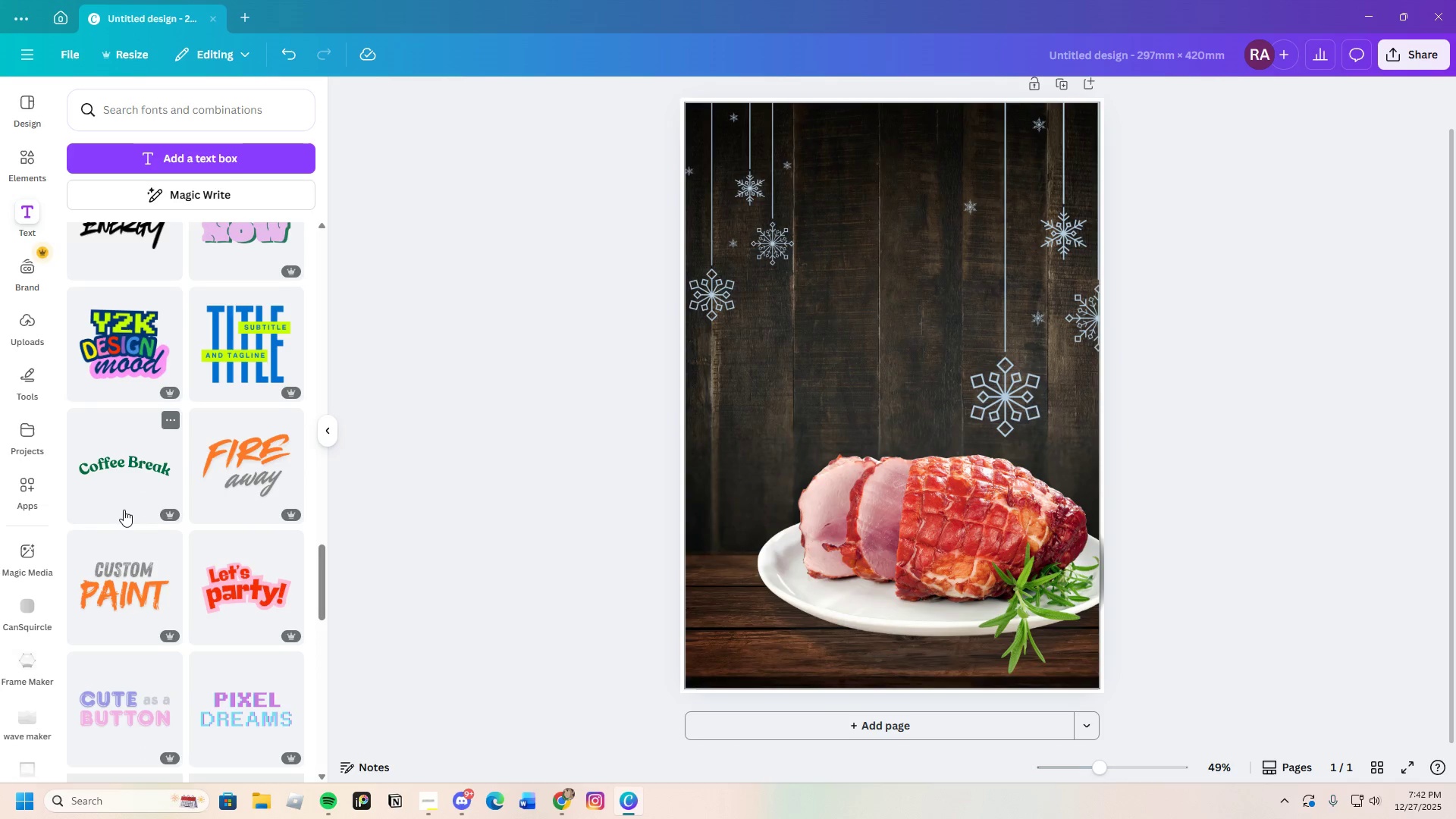 
scroll: coordinate [135, 514], scroll_direction: down, amount: 23.0
 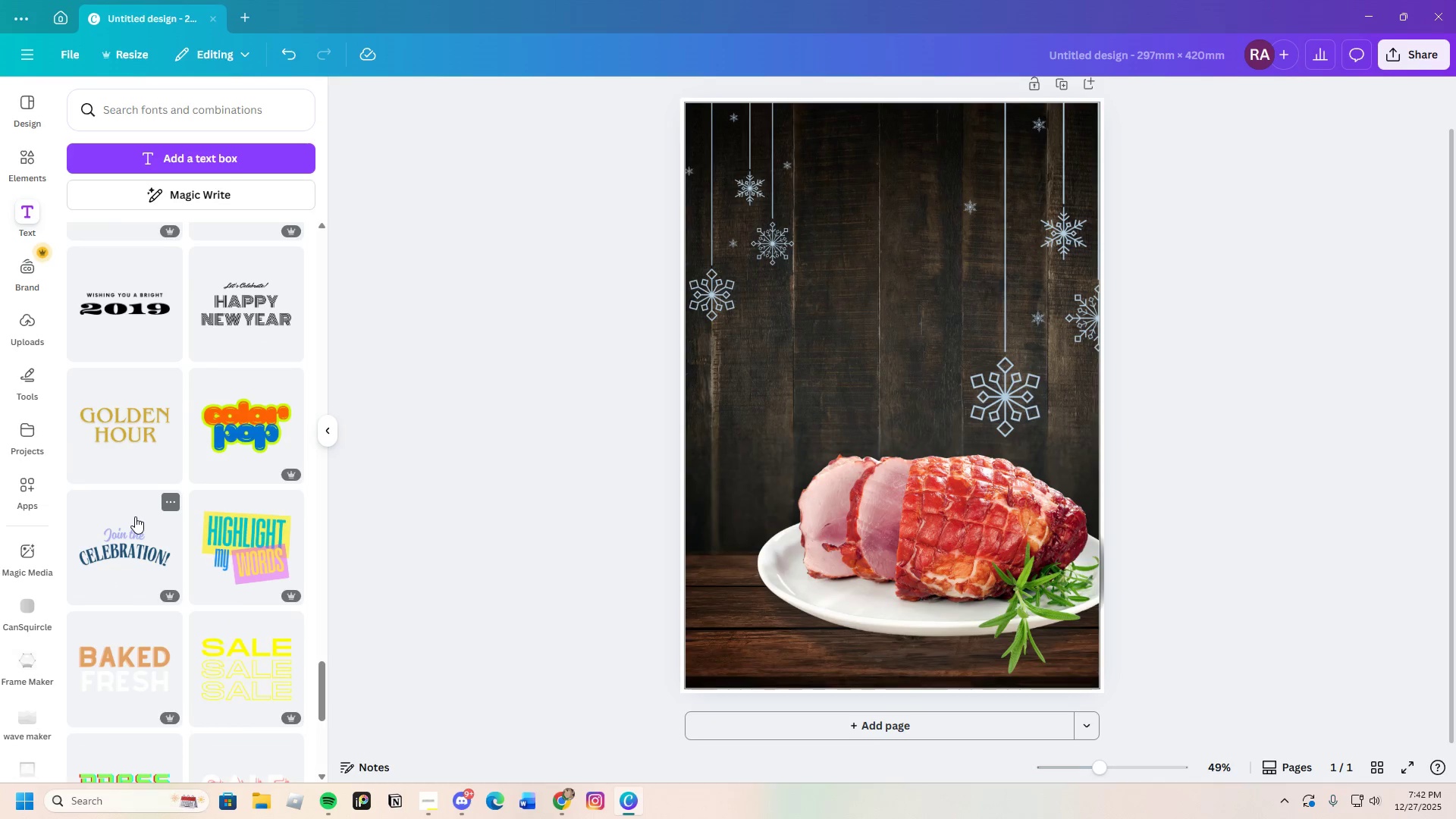 
scroll: coordinate [135, 516], scroll_direction: down, amount: 8.0
 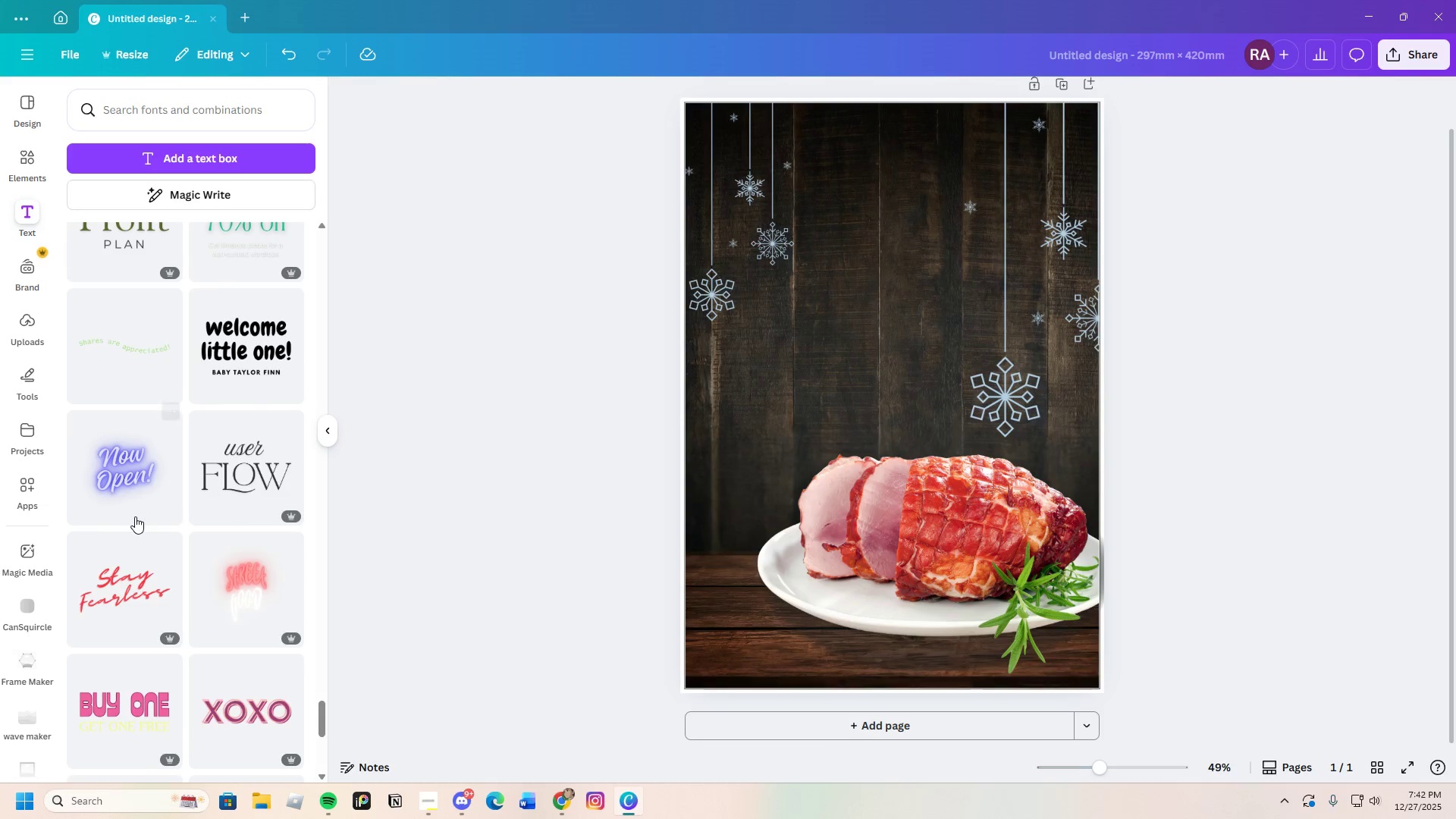 
mouse_move([69, 512])
 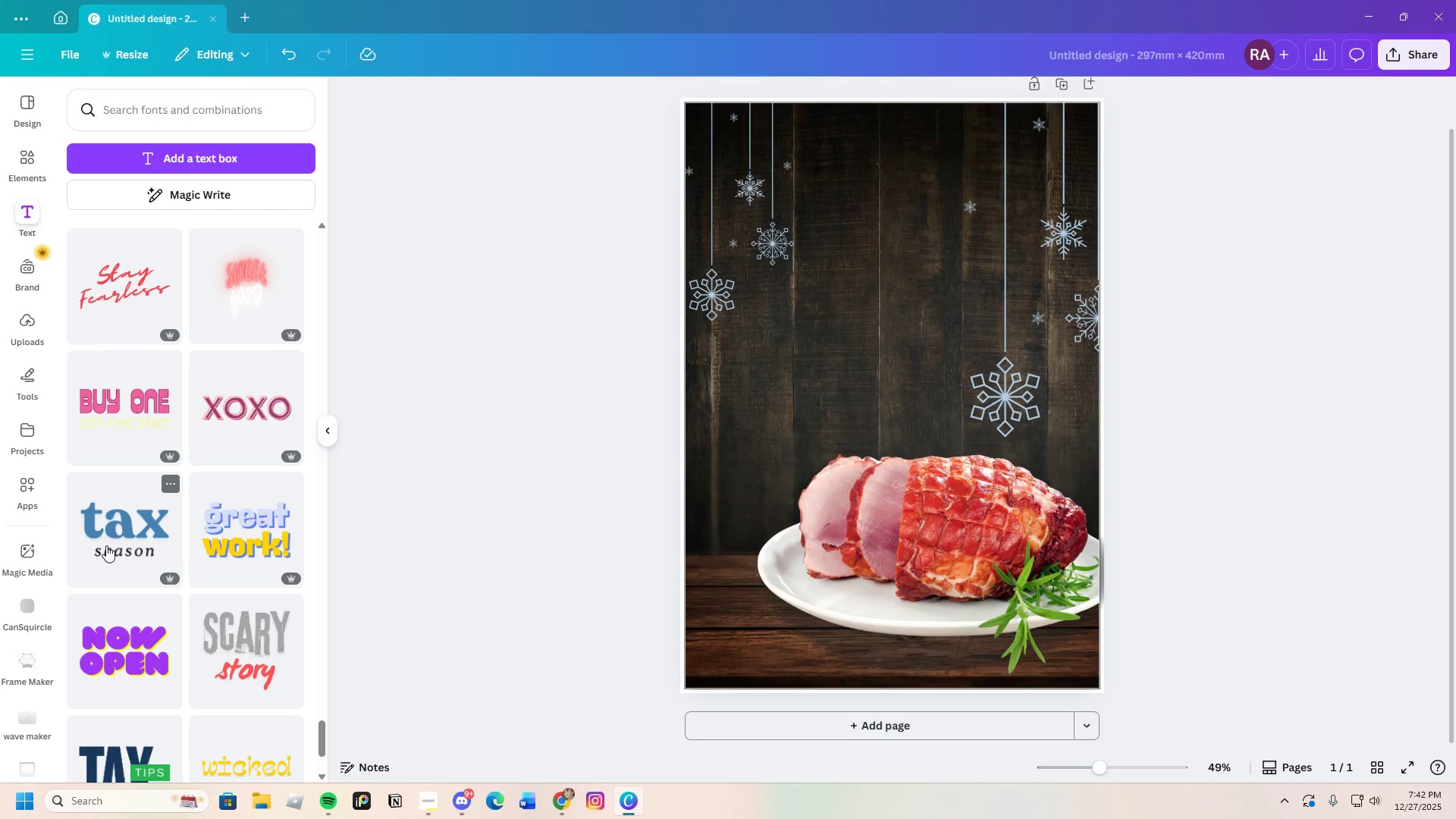 
scroll: coordinate [118, 577], scroll_direction: down, amount: 23.0
 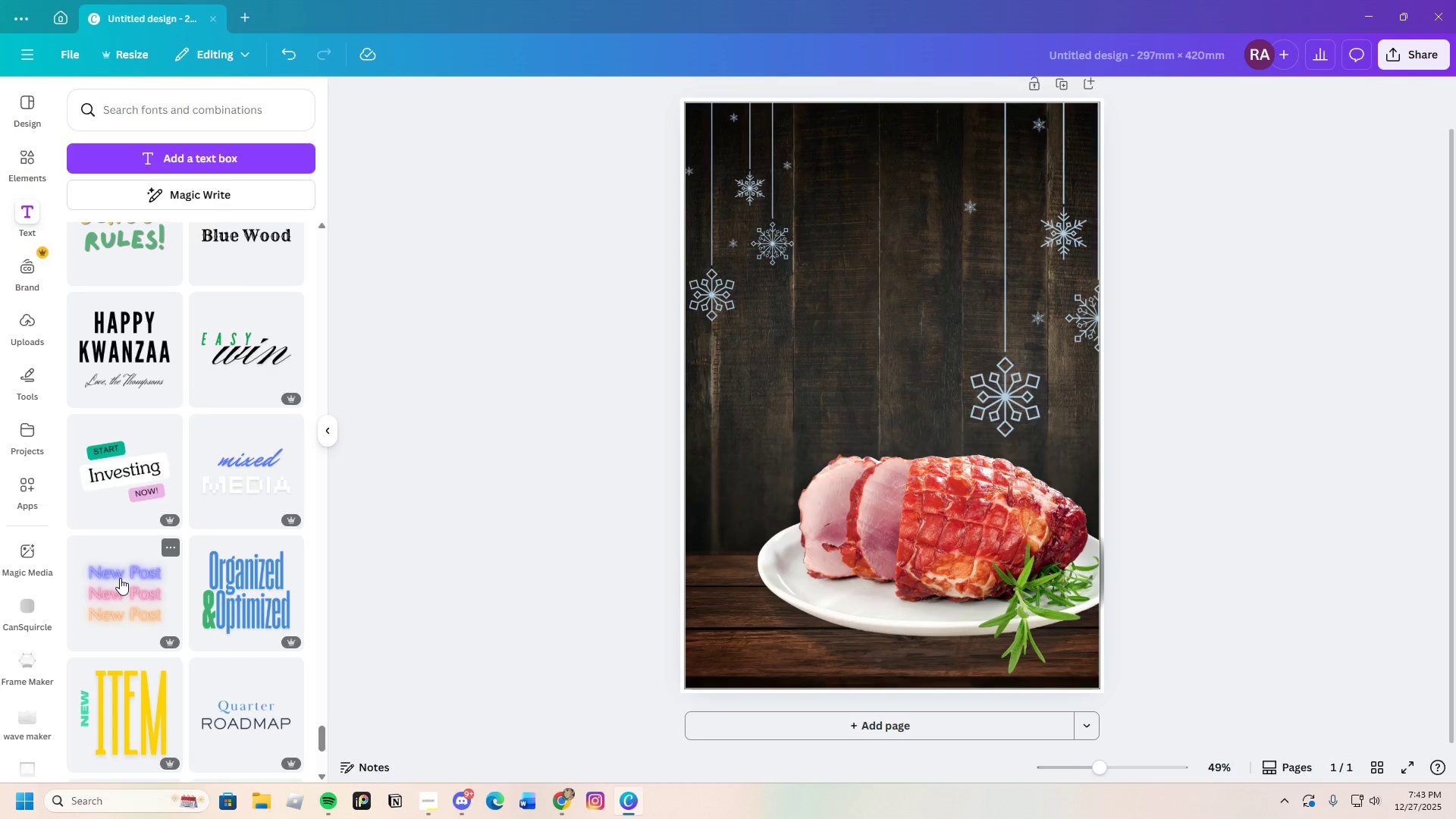 
wait(19.72)
 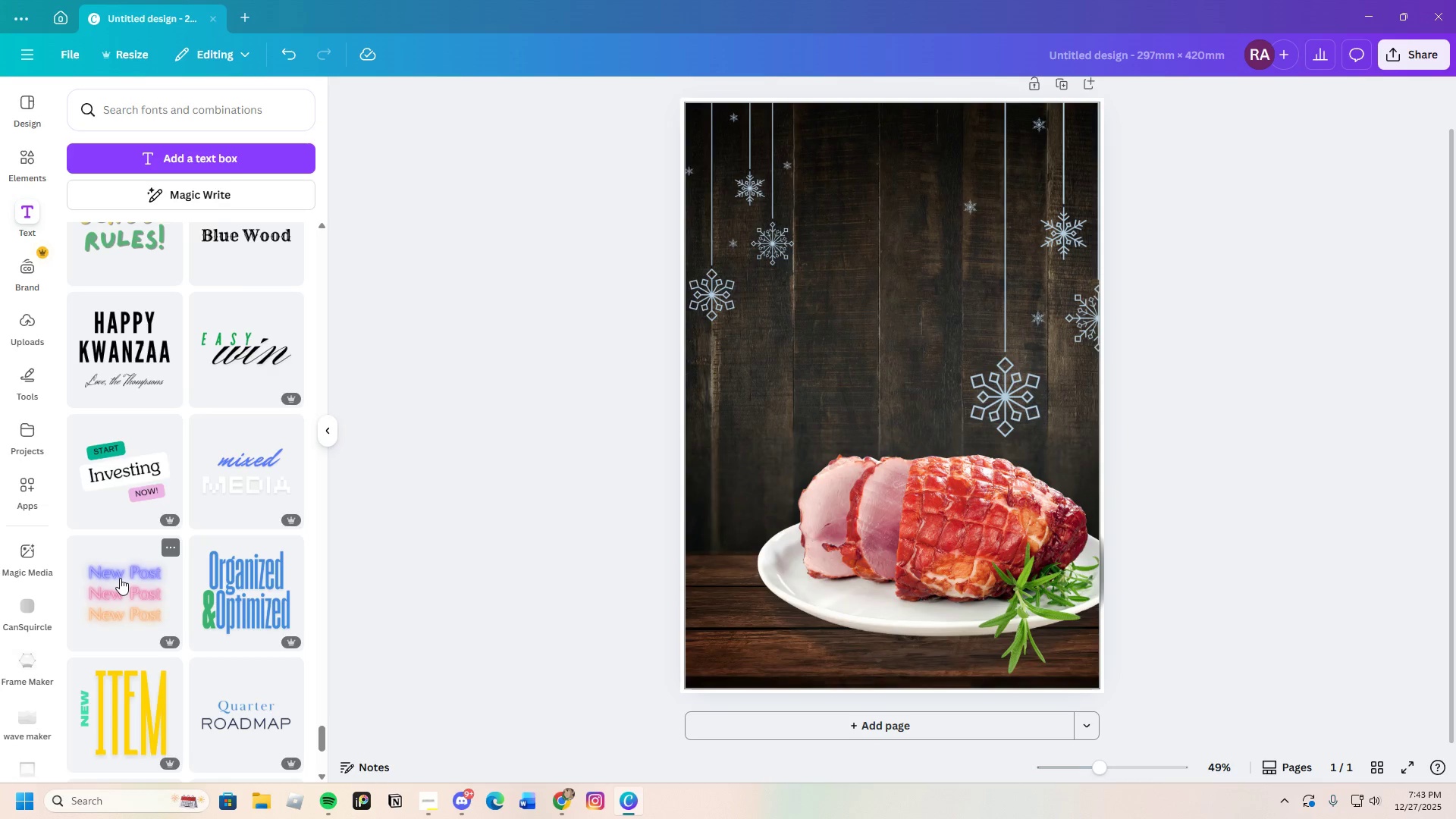 
left_click([848, 338])
 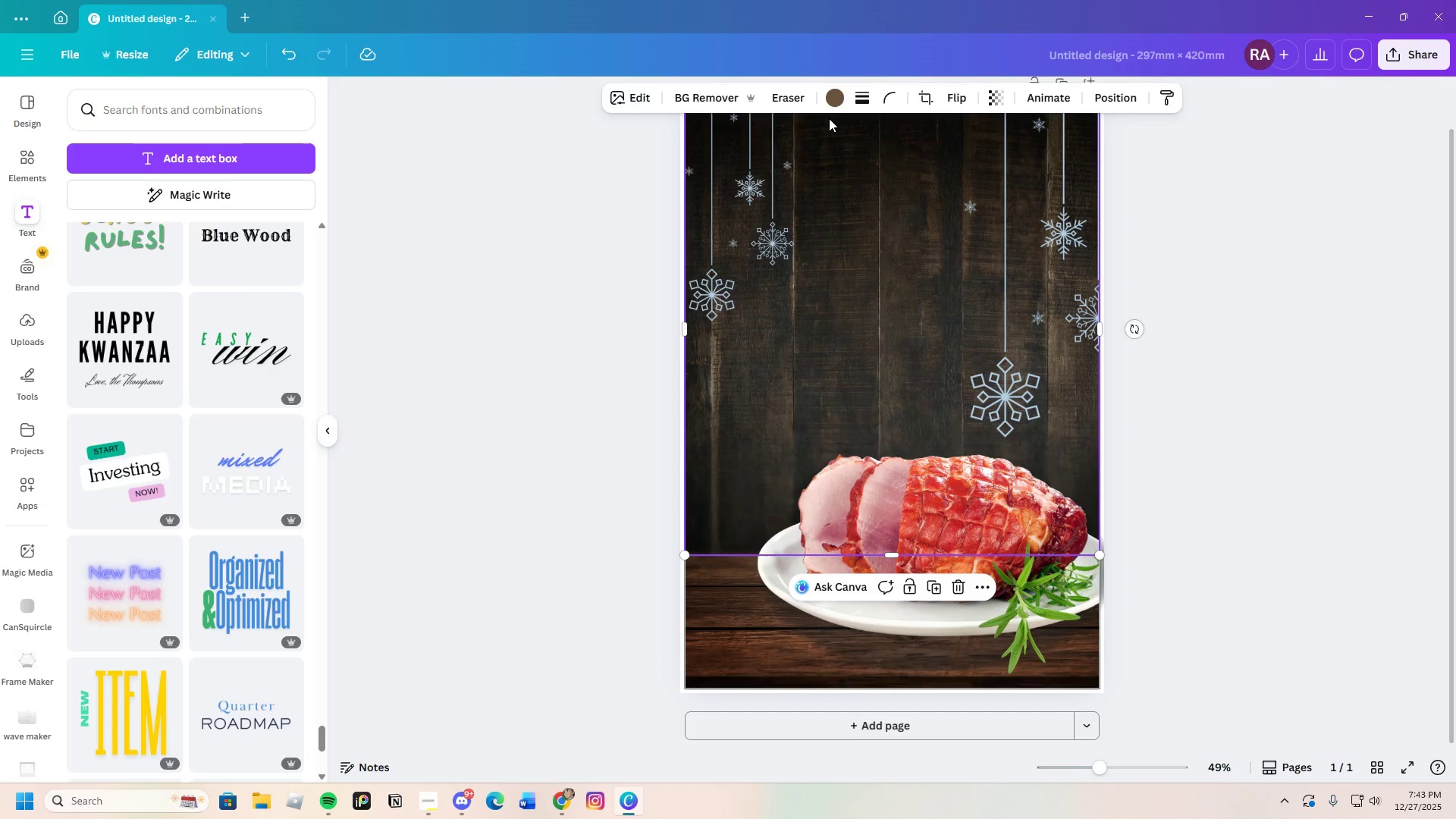 
left_click([833, 102])
 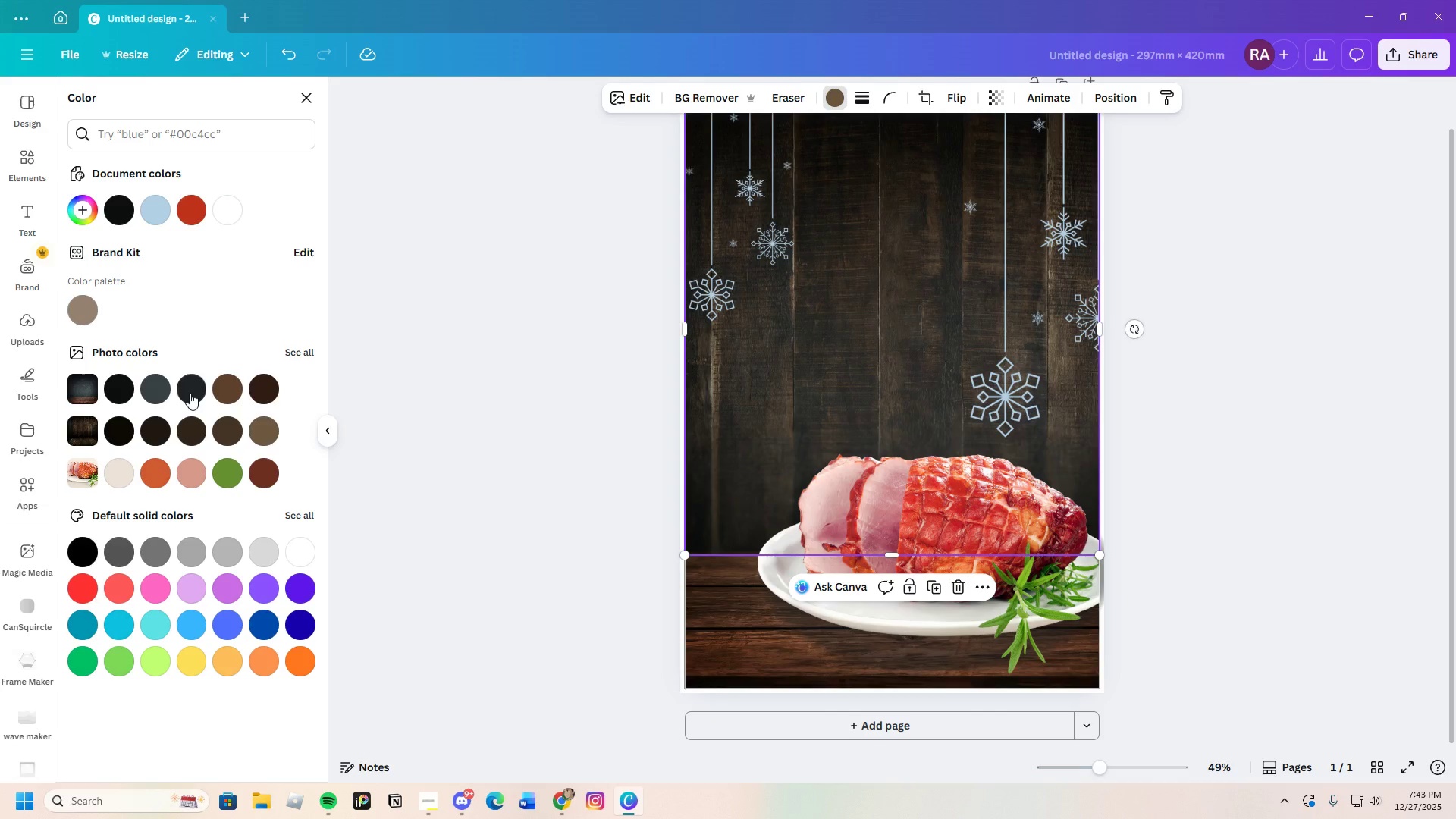 
left_click([162, 477])
 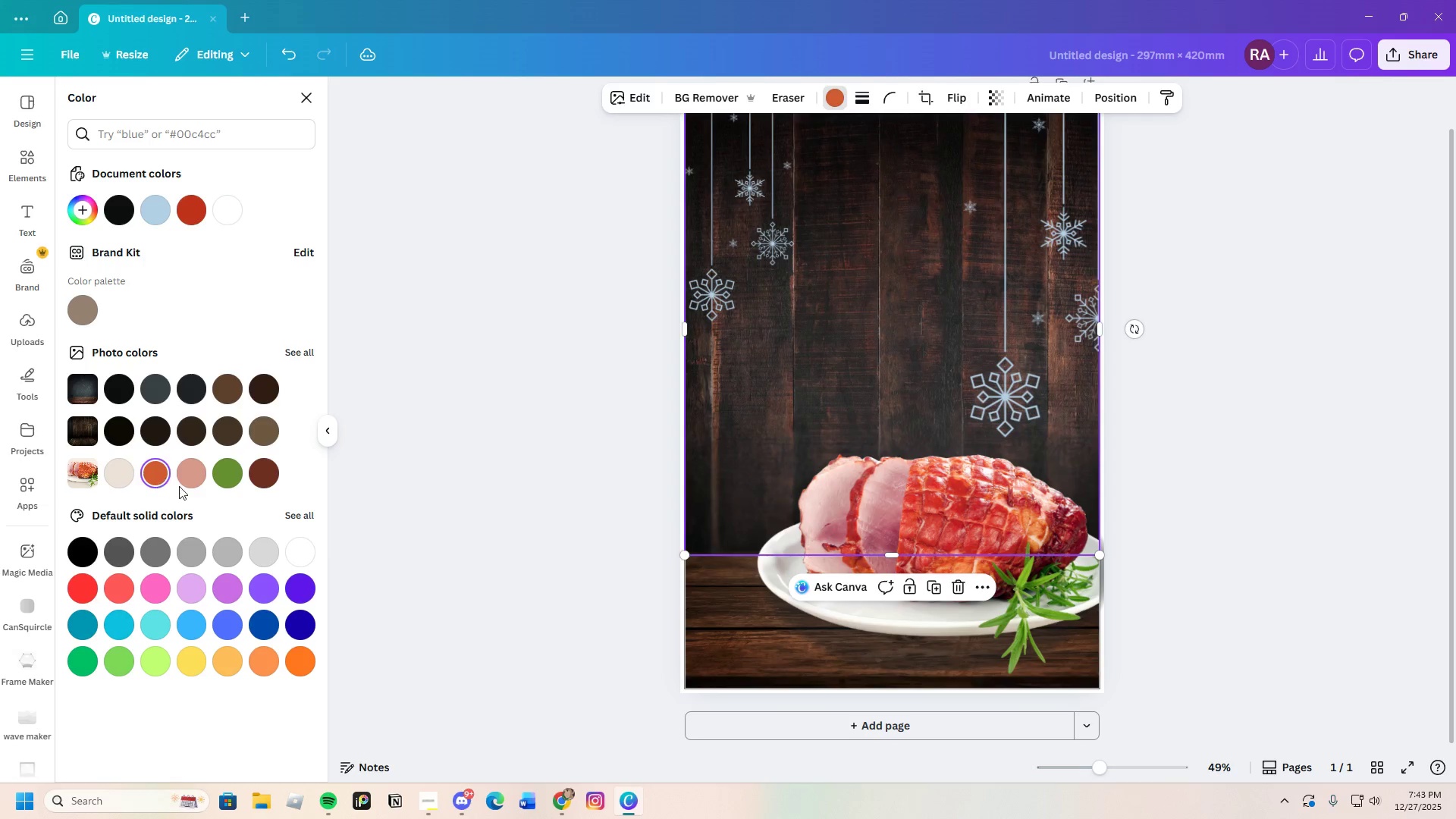 
left_click([750, 642])
 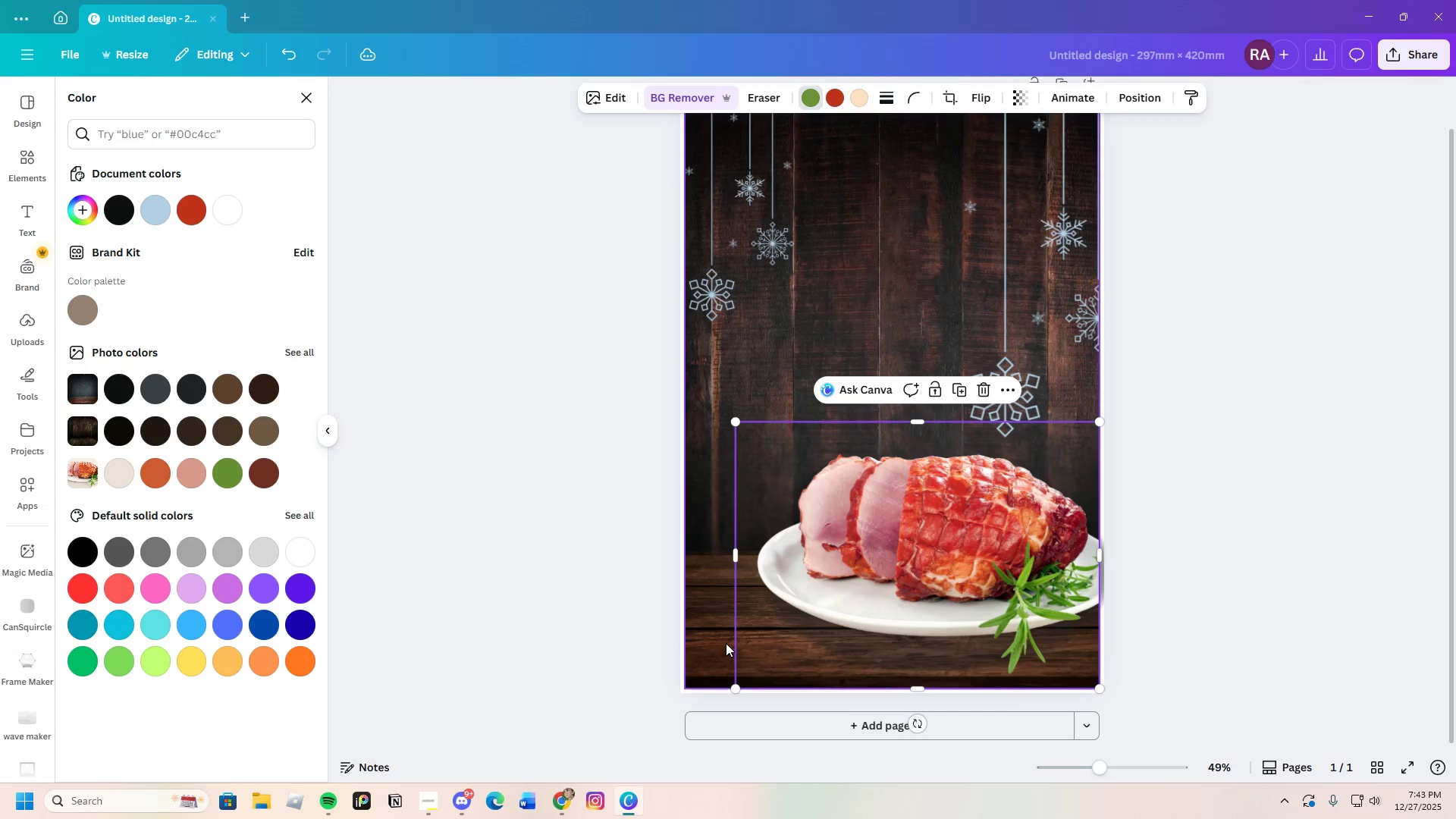 
left_click([710, 643])
 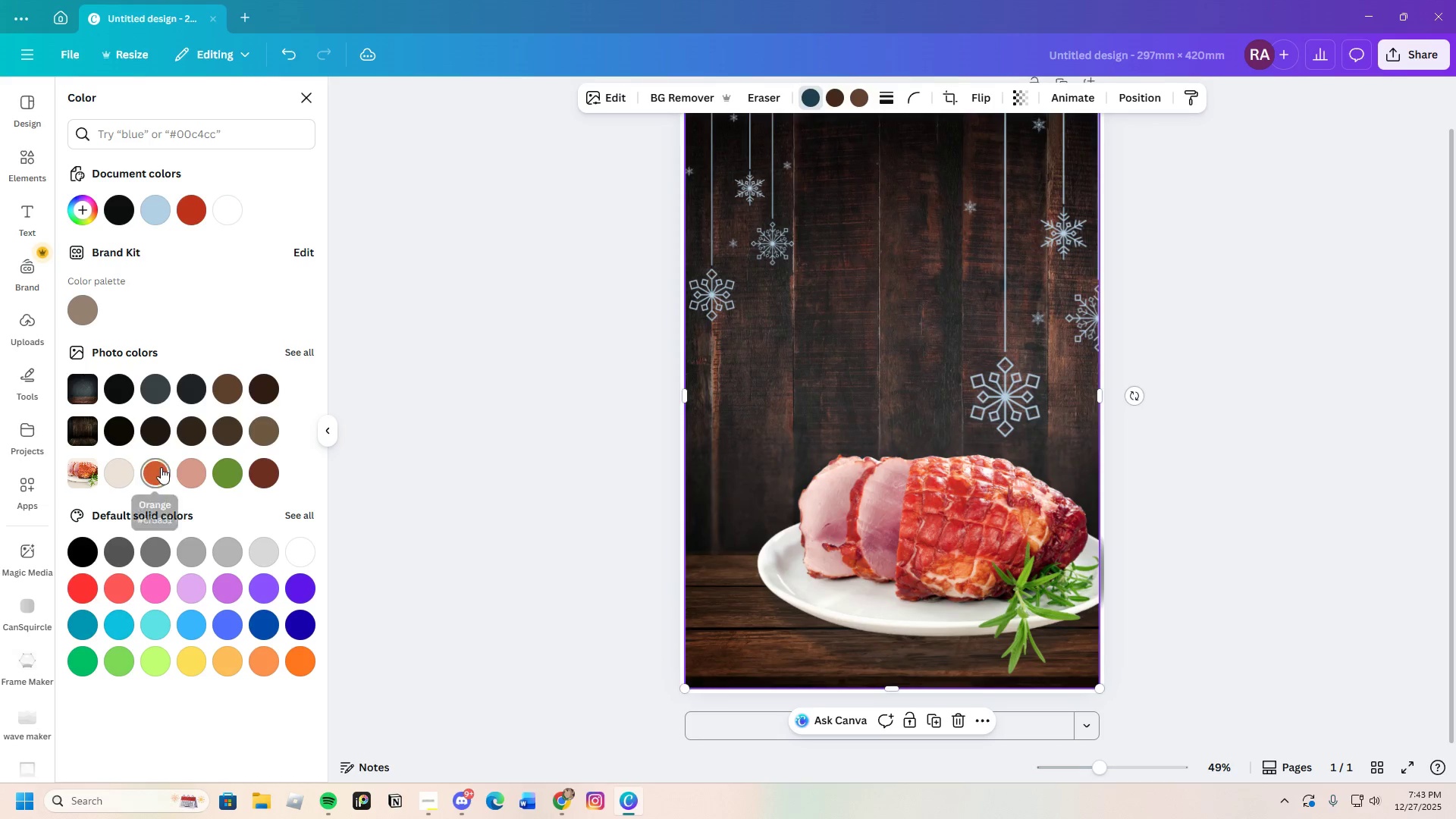 
left_click([162, 466])
 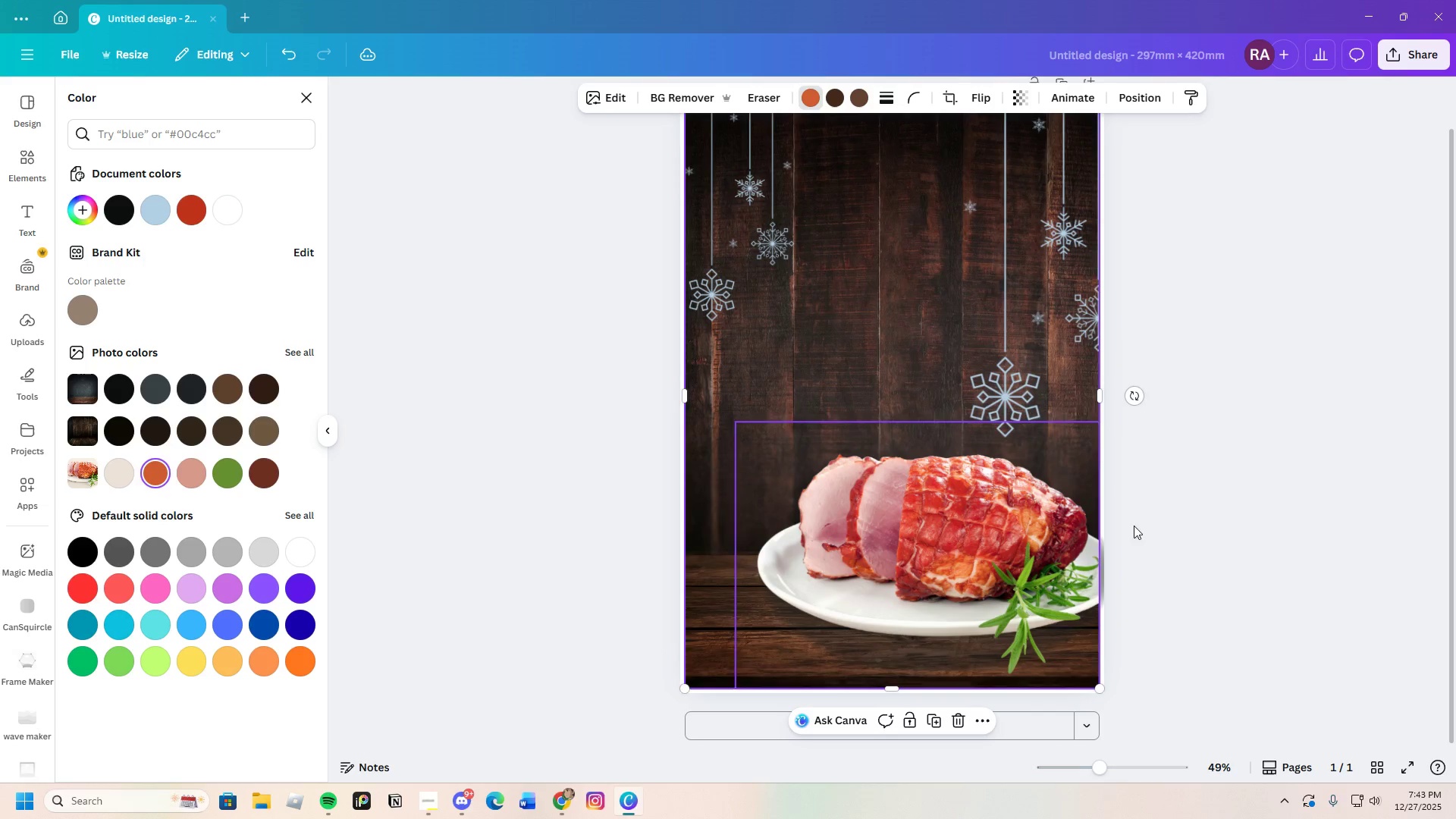 
left_click([1208, 526])
 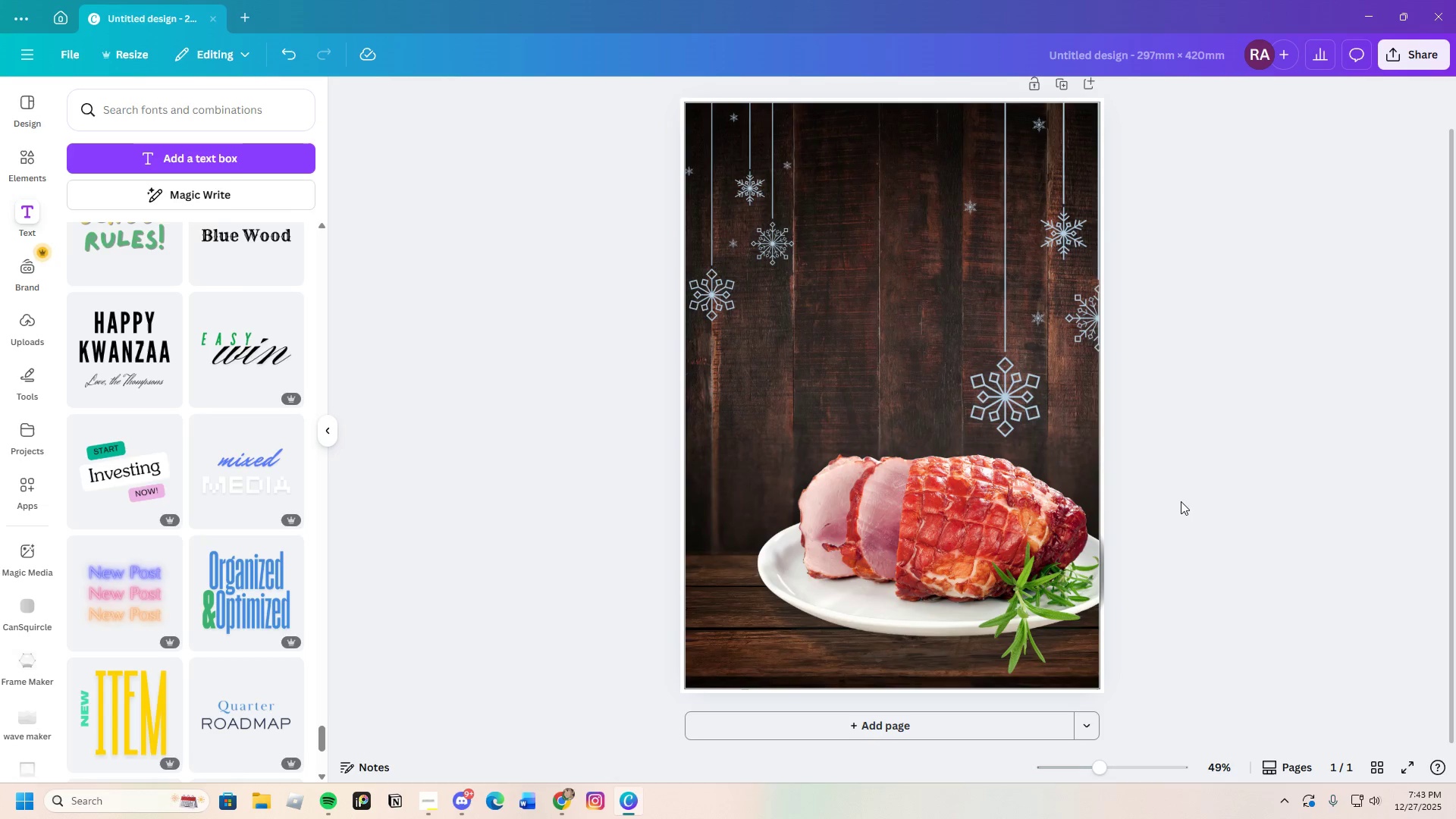 
wait(11.09)
 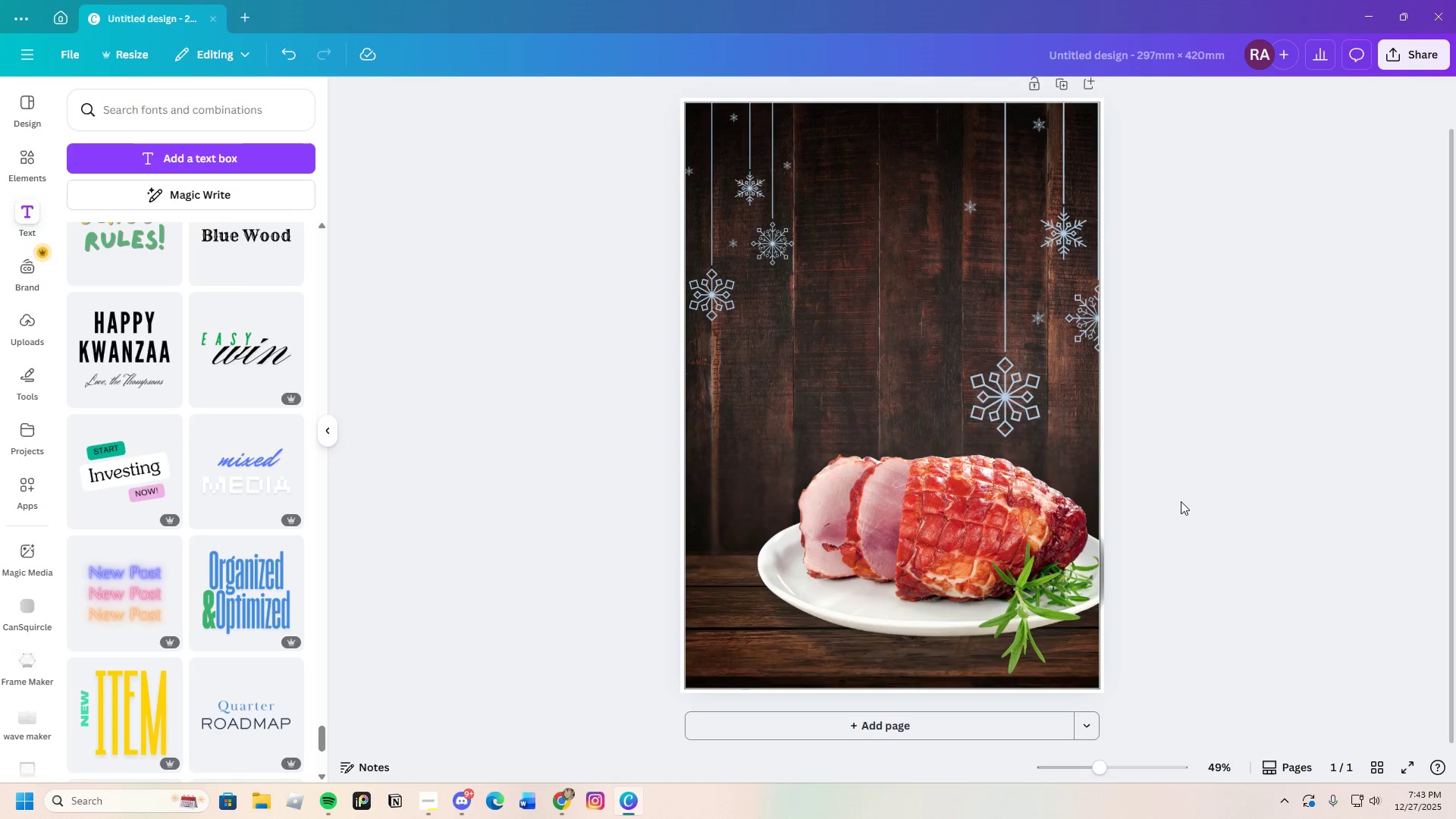 
scroll: coordinate [193, 477], scroll_direction: down, amount: 15.0
 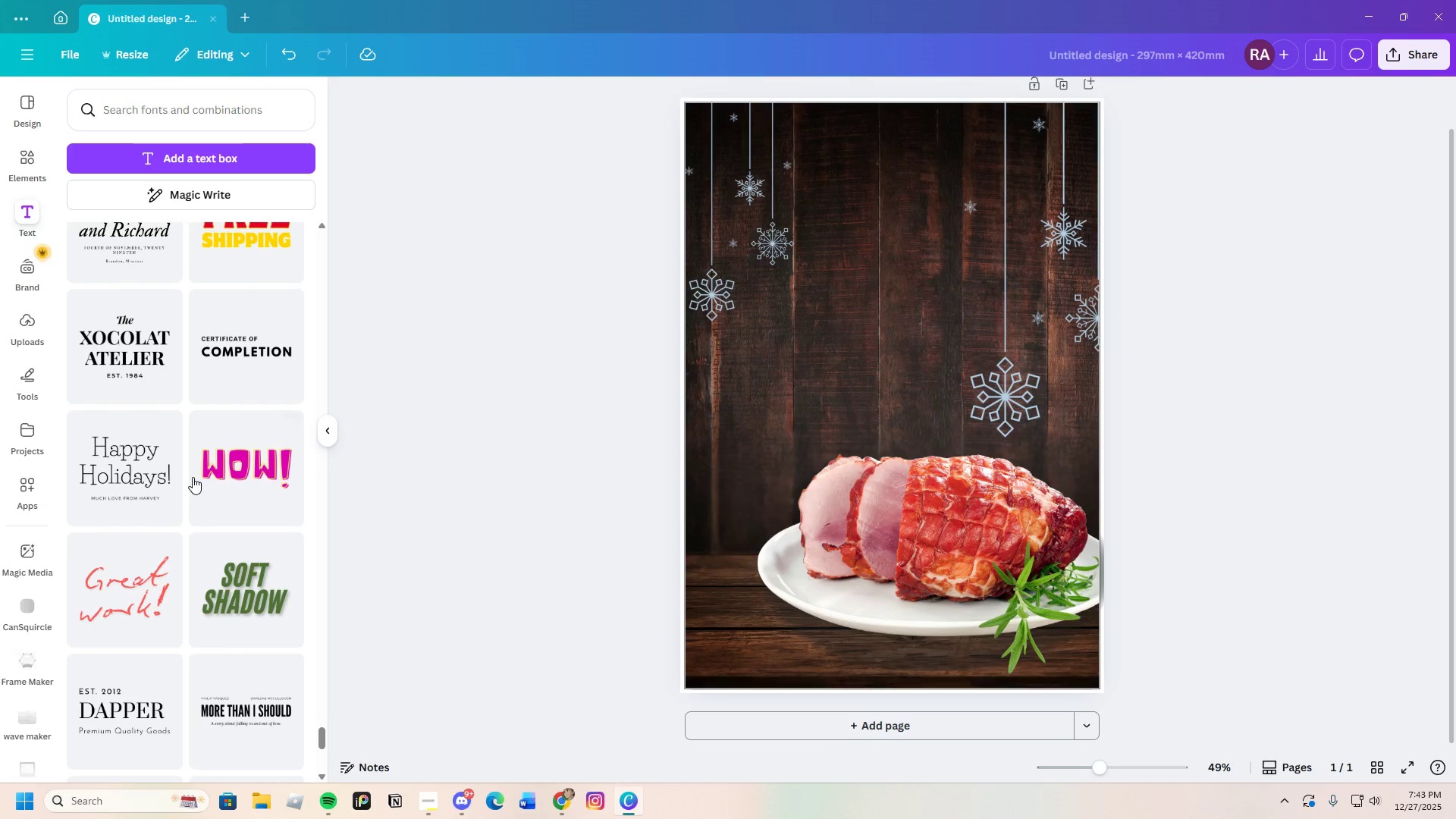 
scroll: coordinate [193, 477], scroll_direction: up, amount: 1.0
 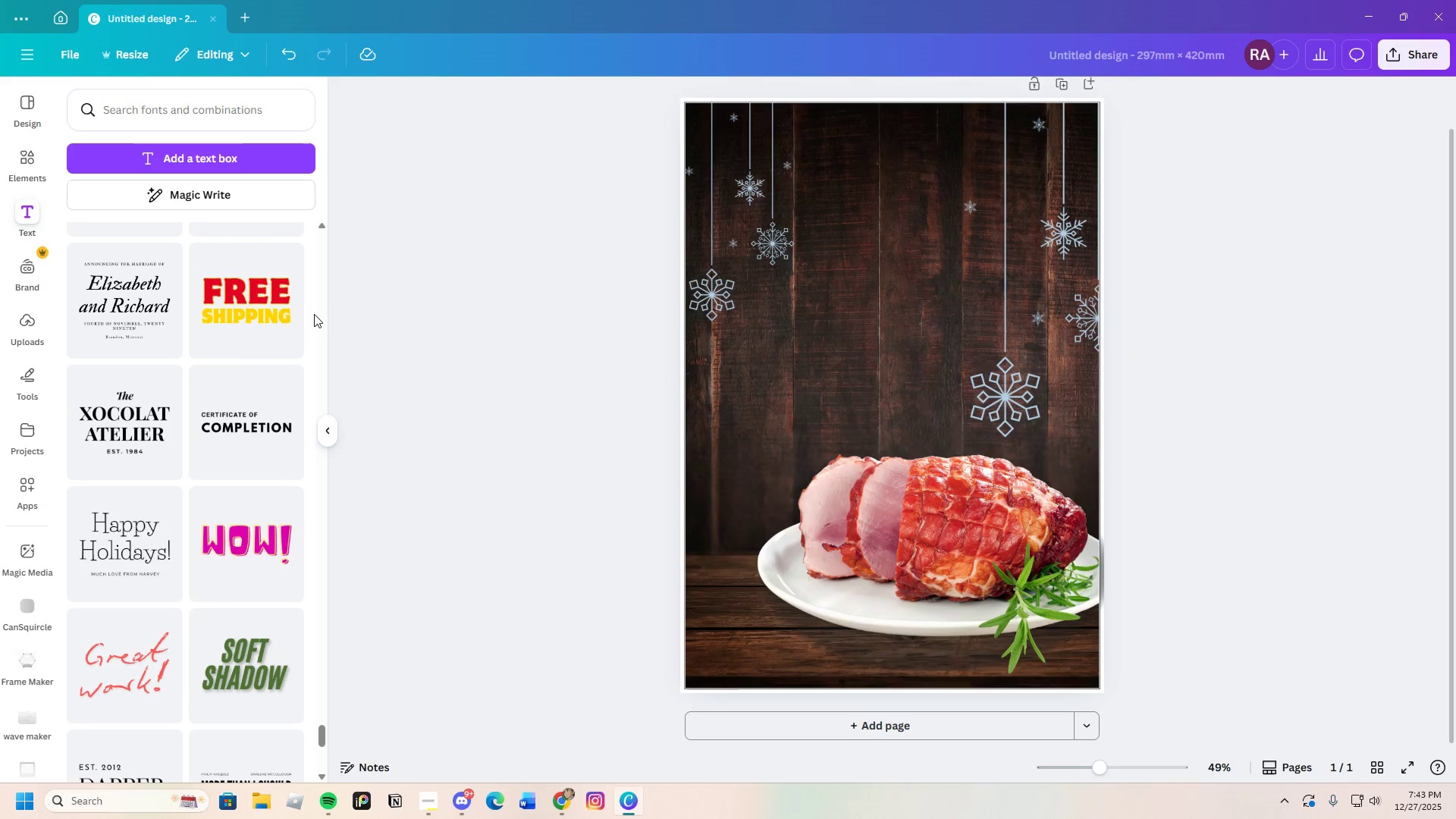 
left_click([253, 310])
 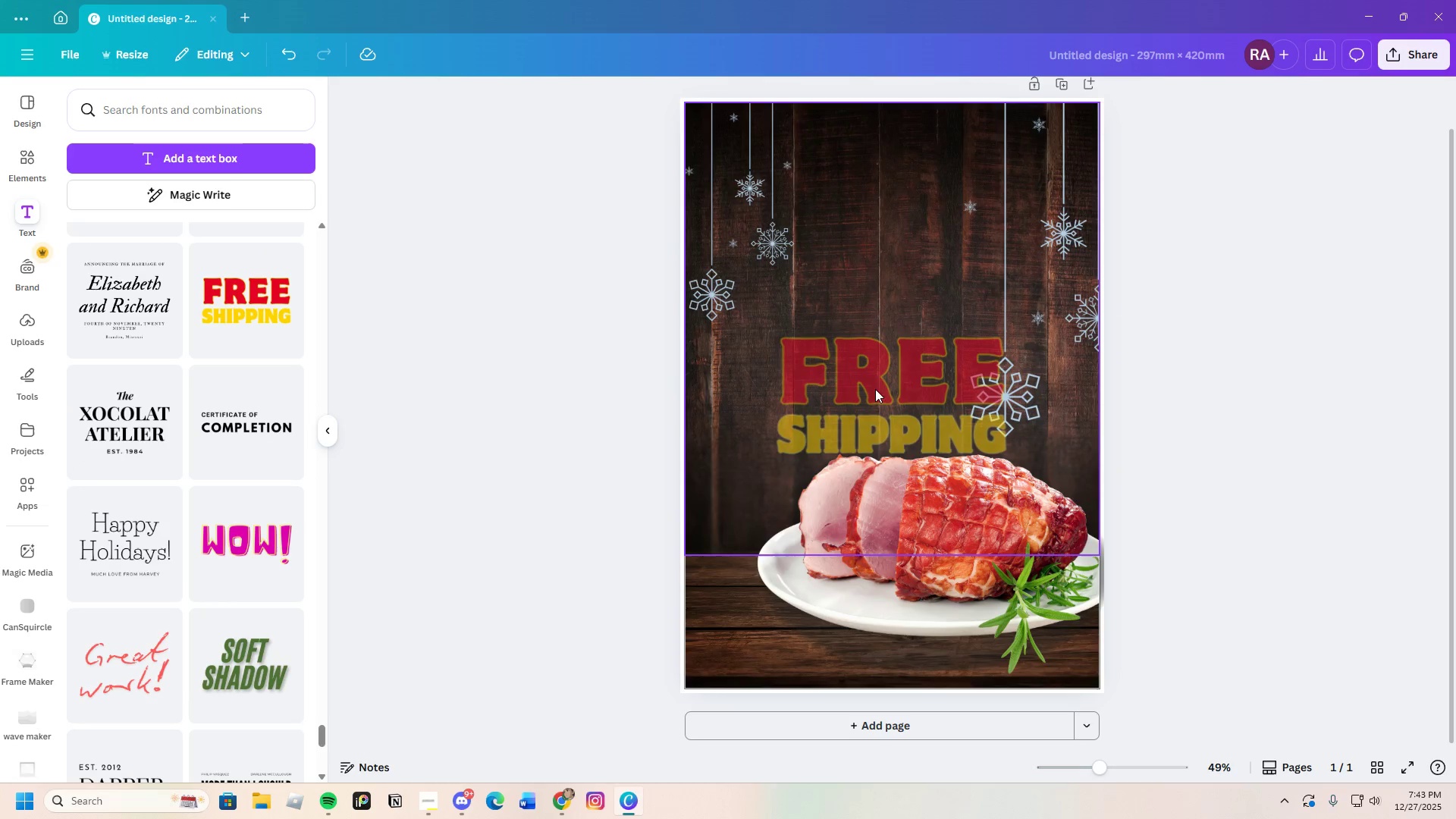 
mouse_move([916, 417])
 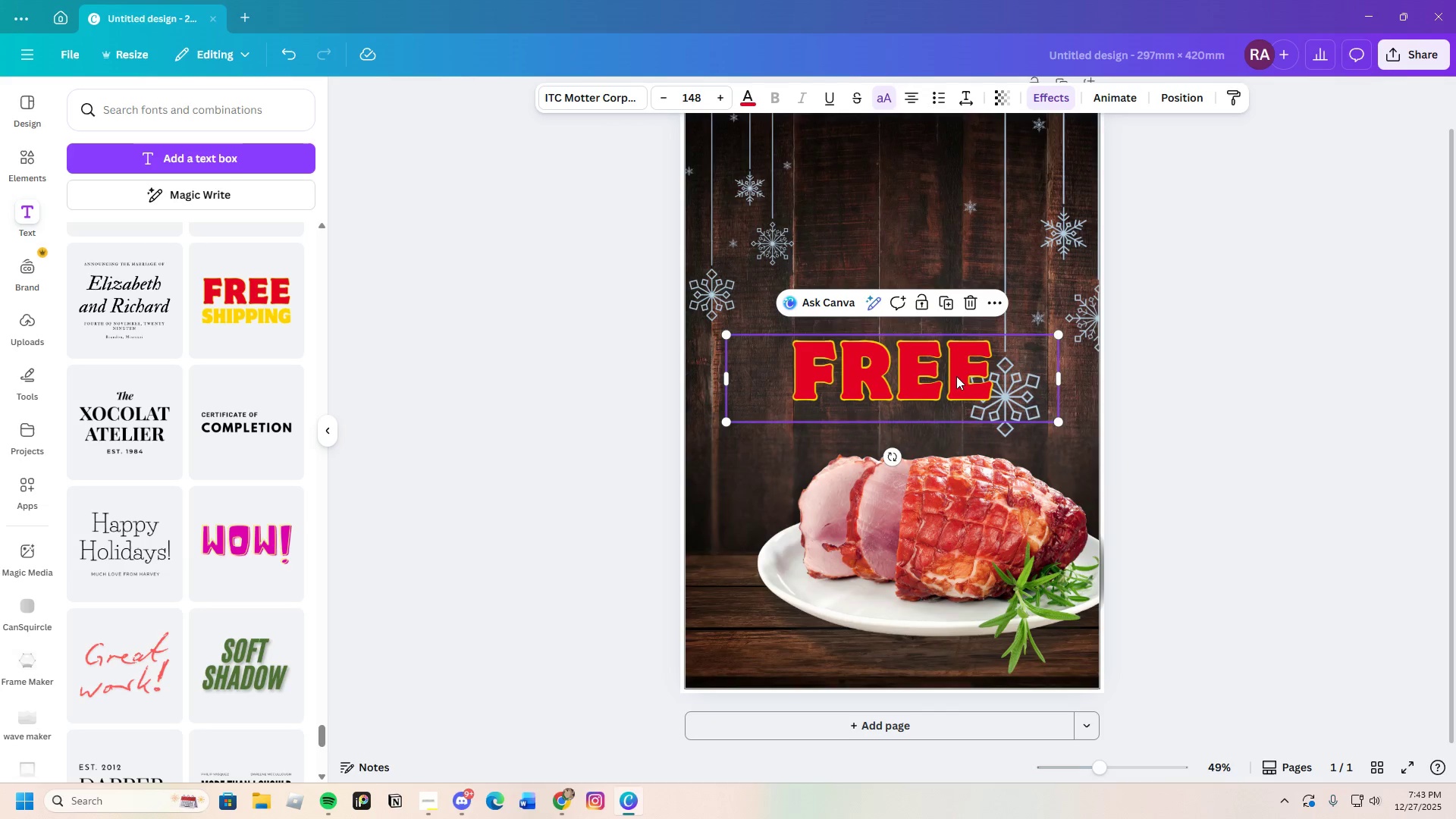 
left_click([956, 376])
 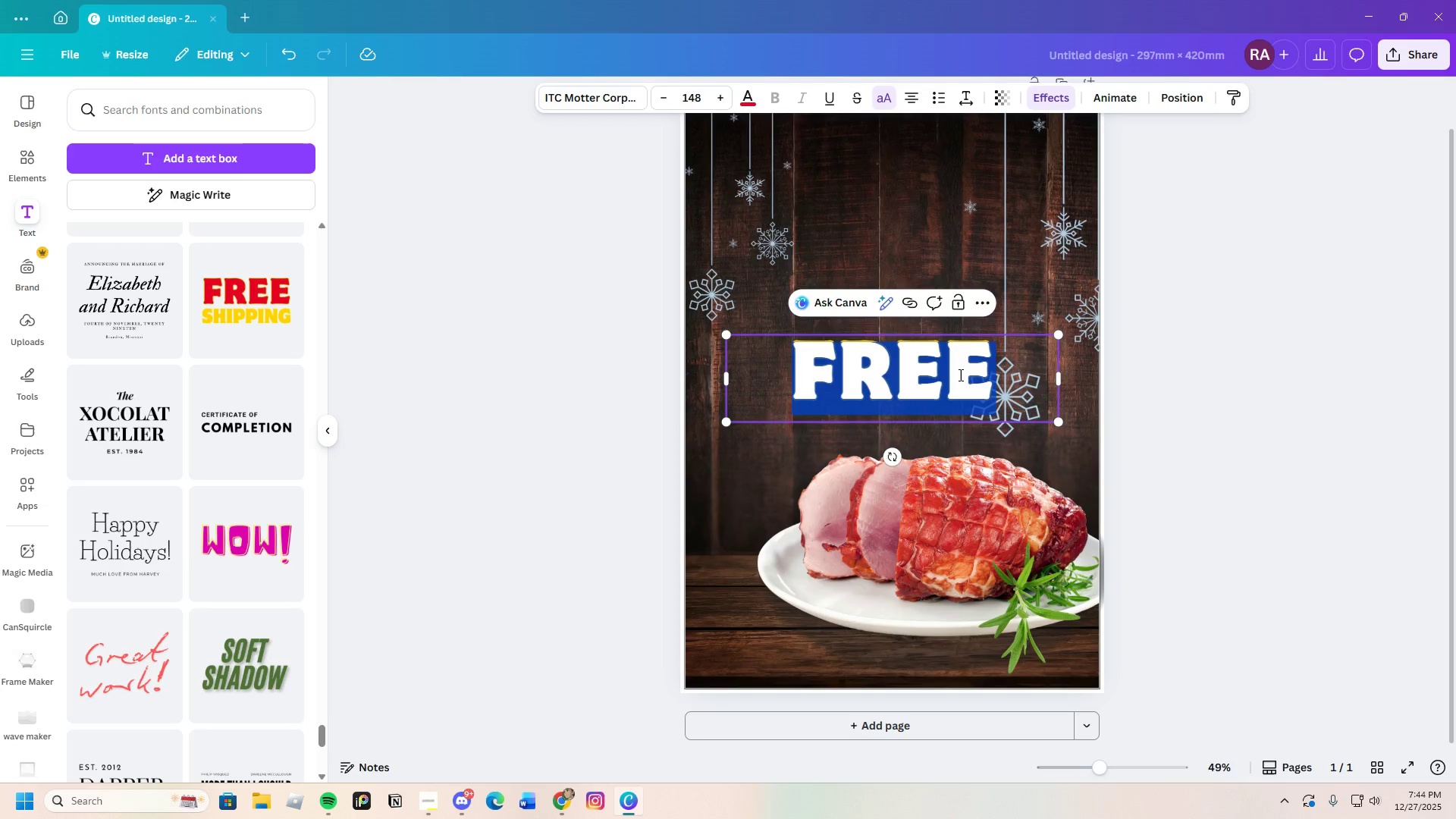 
key(Backspace)
type(Double-smoked )
 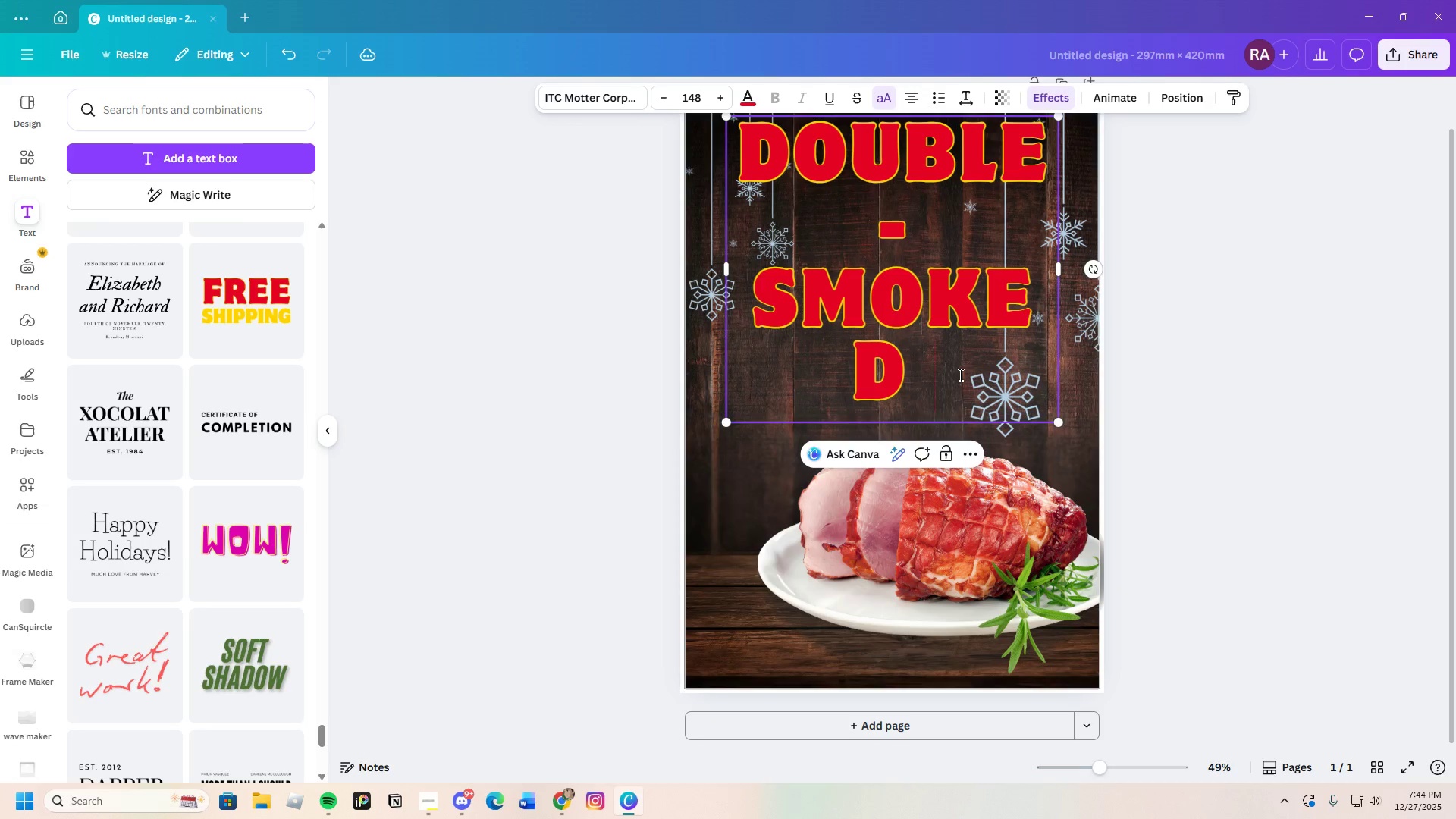 
wait(5.3)
 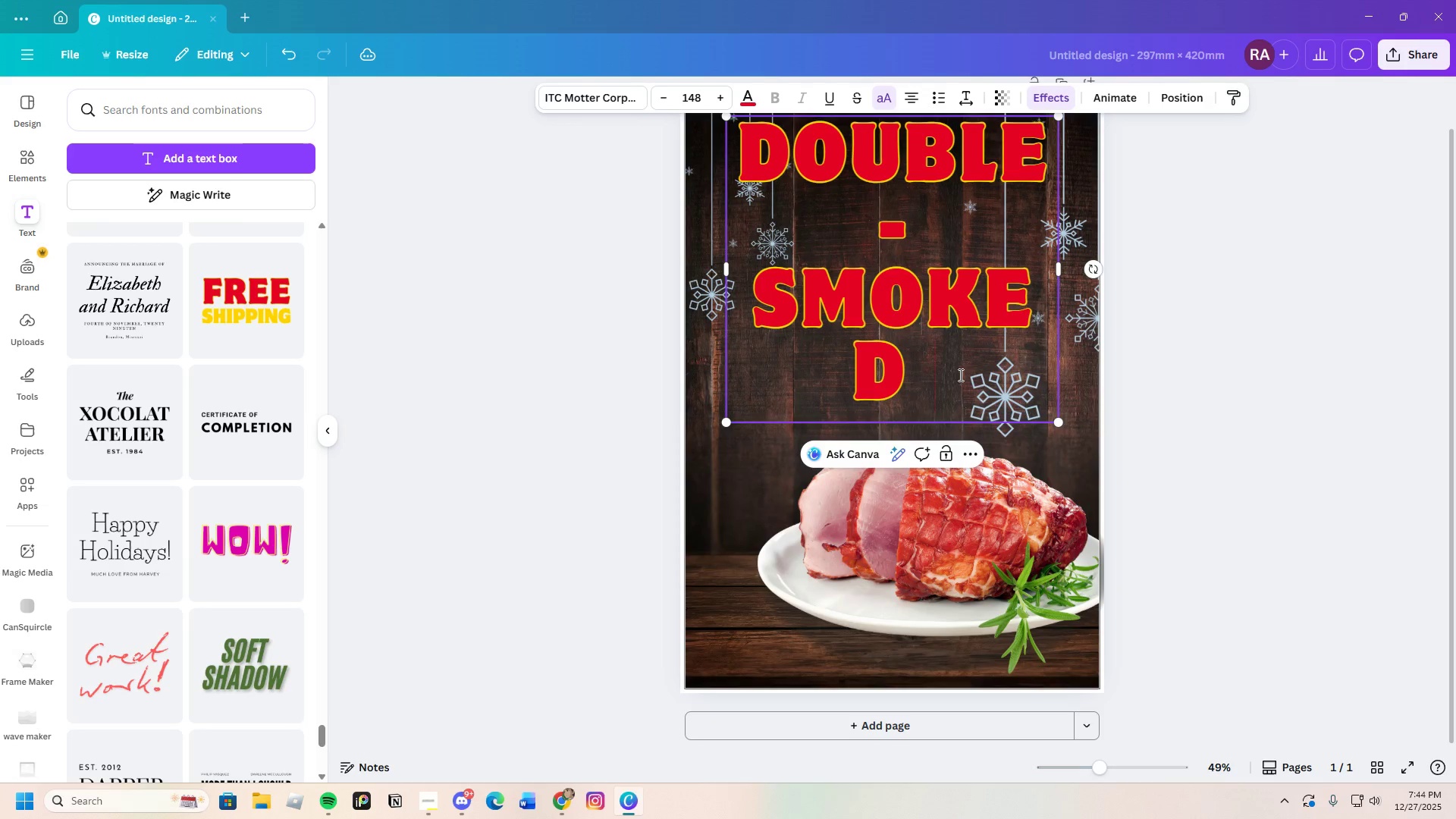 
type(Hickory han)
key(Backspace)
type(m)
 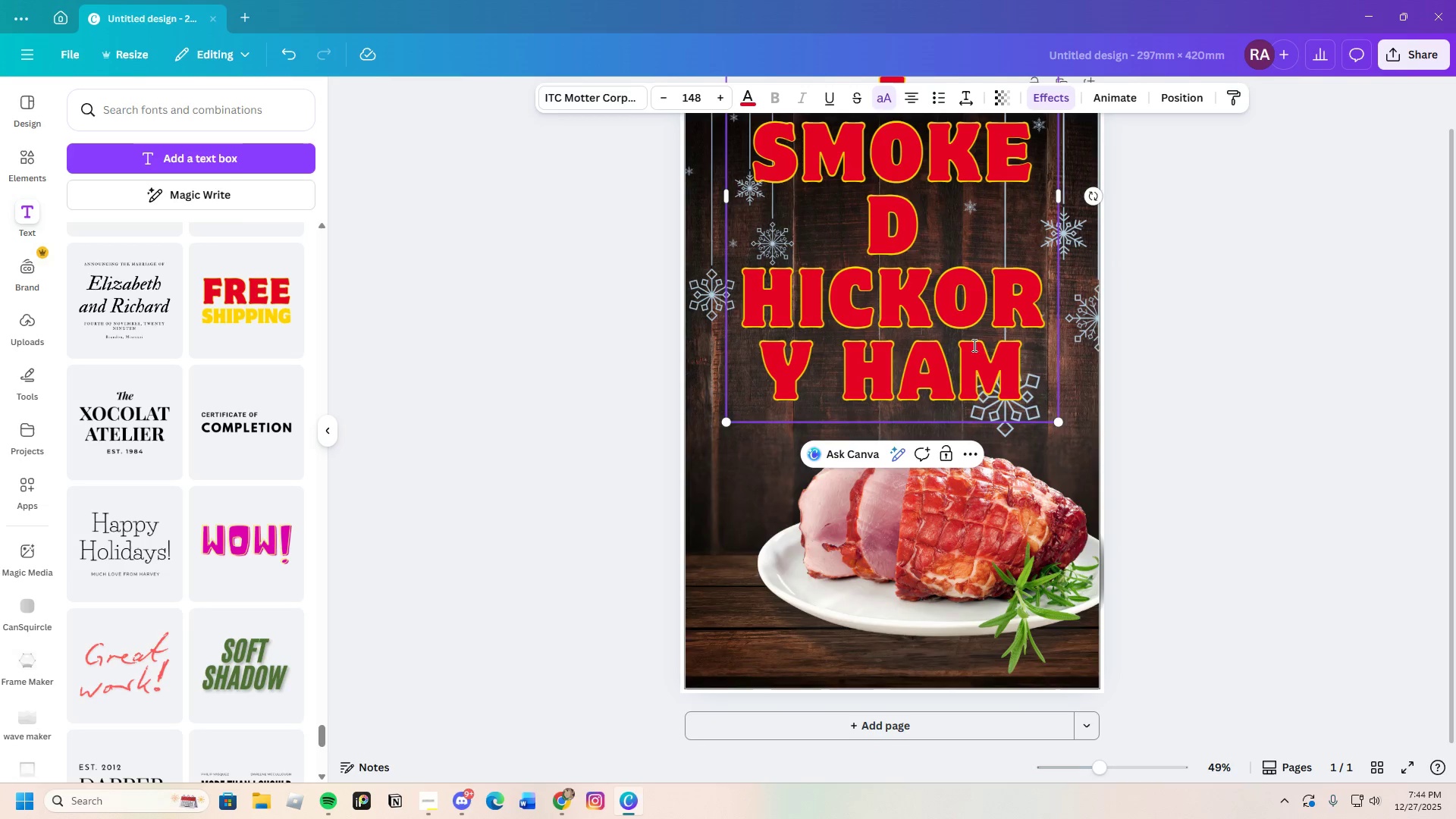 
left_click([1262, 419])
 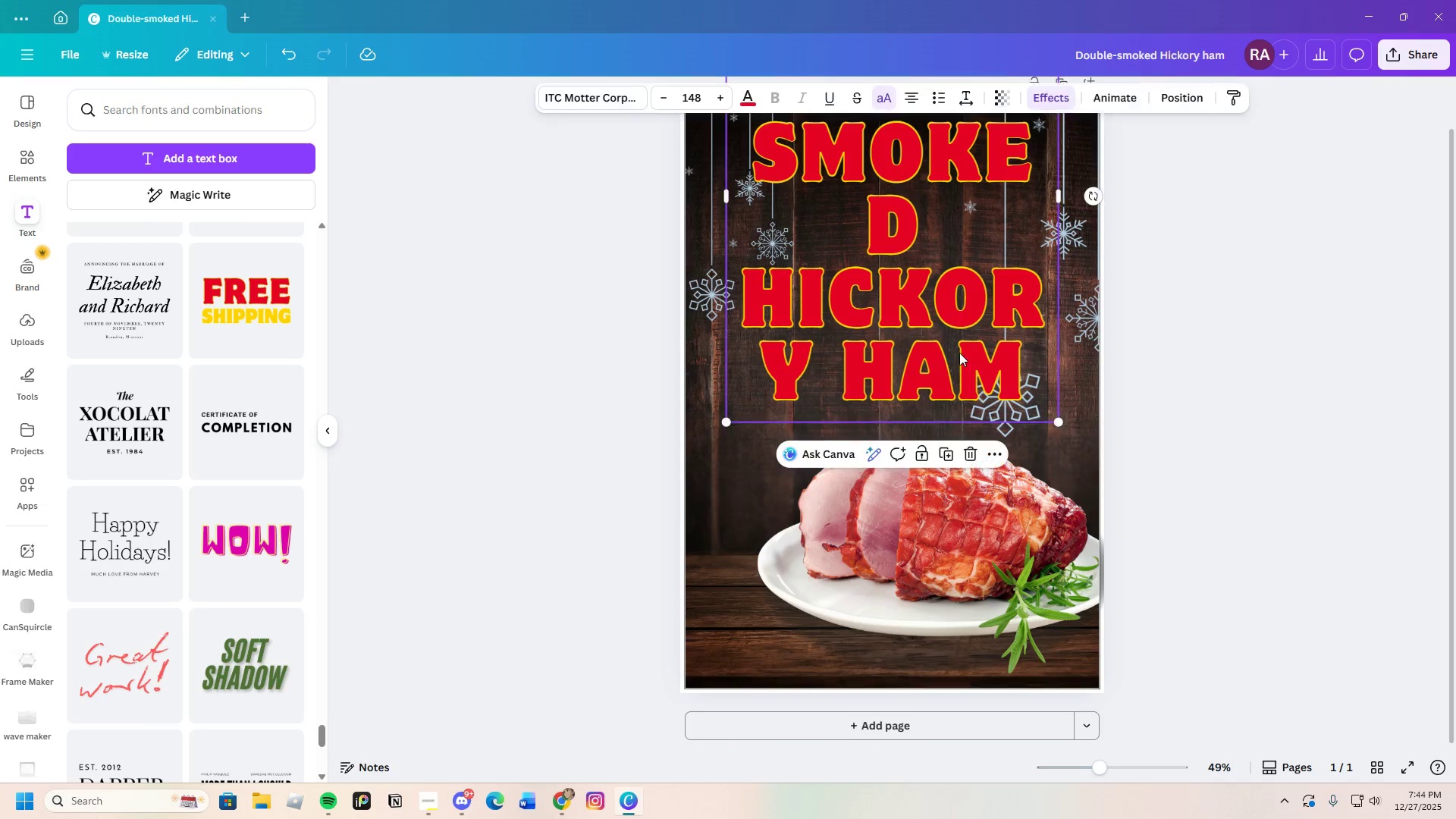 
left_click_drag(start_coordinate=[921, 320], to_coordinate=[922, 386])
 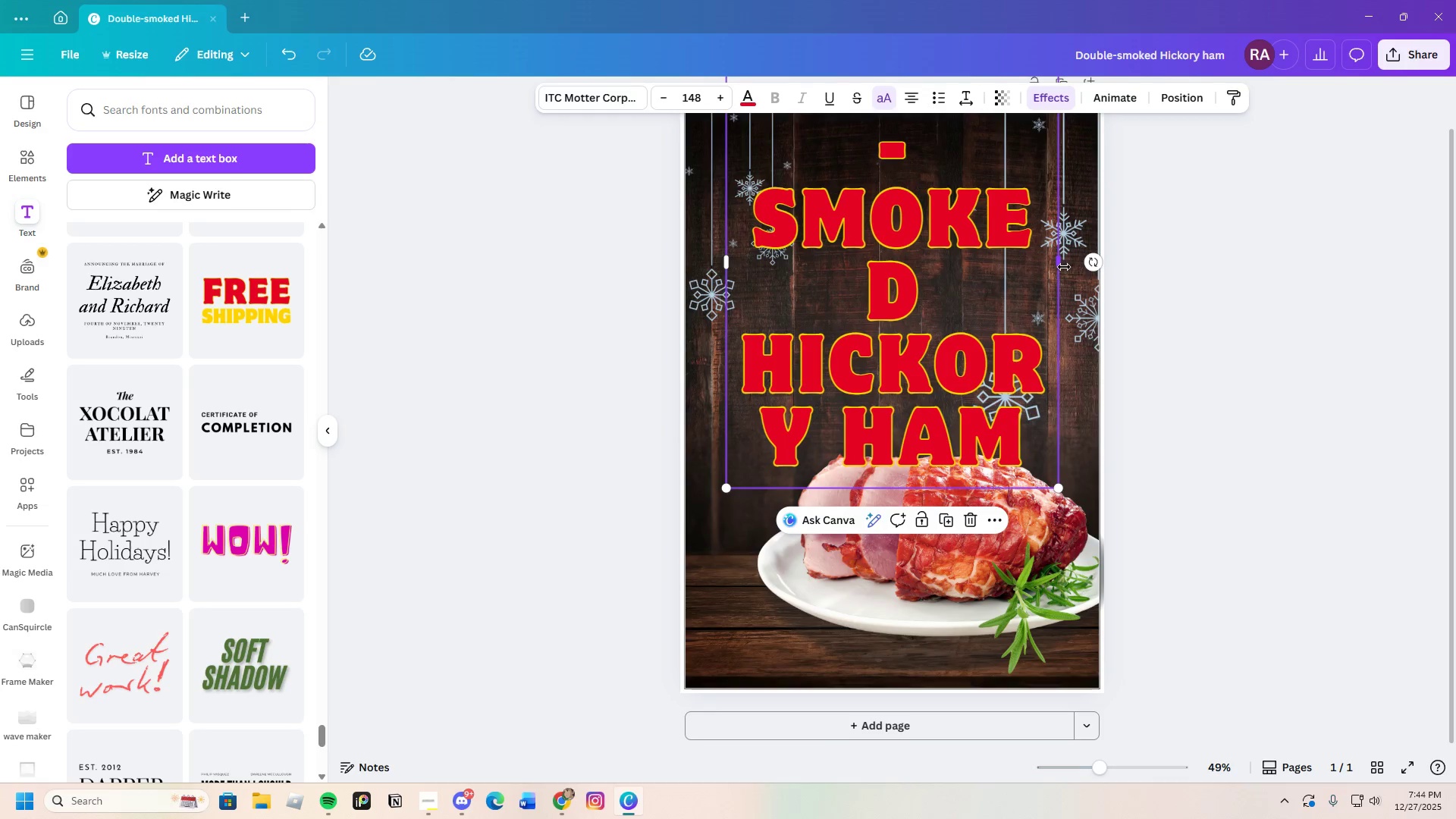 
left_click_drag(start_coordinate=[1064, 262], to_coordinate=[1145, 259])
 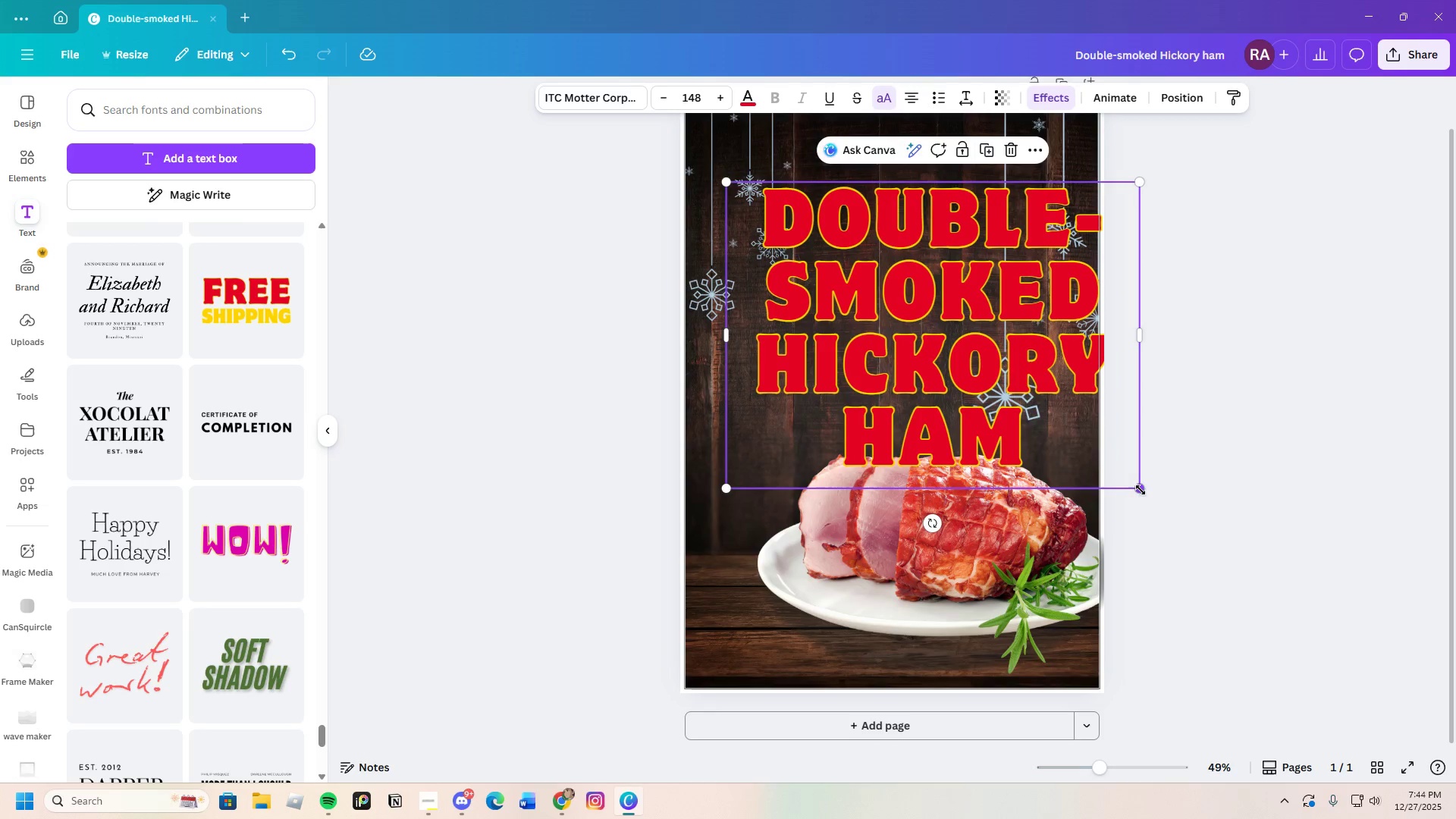 
left_click_drag(start_coordinate=[1141, 490], to_coordinate=[1000, 390])
 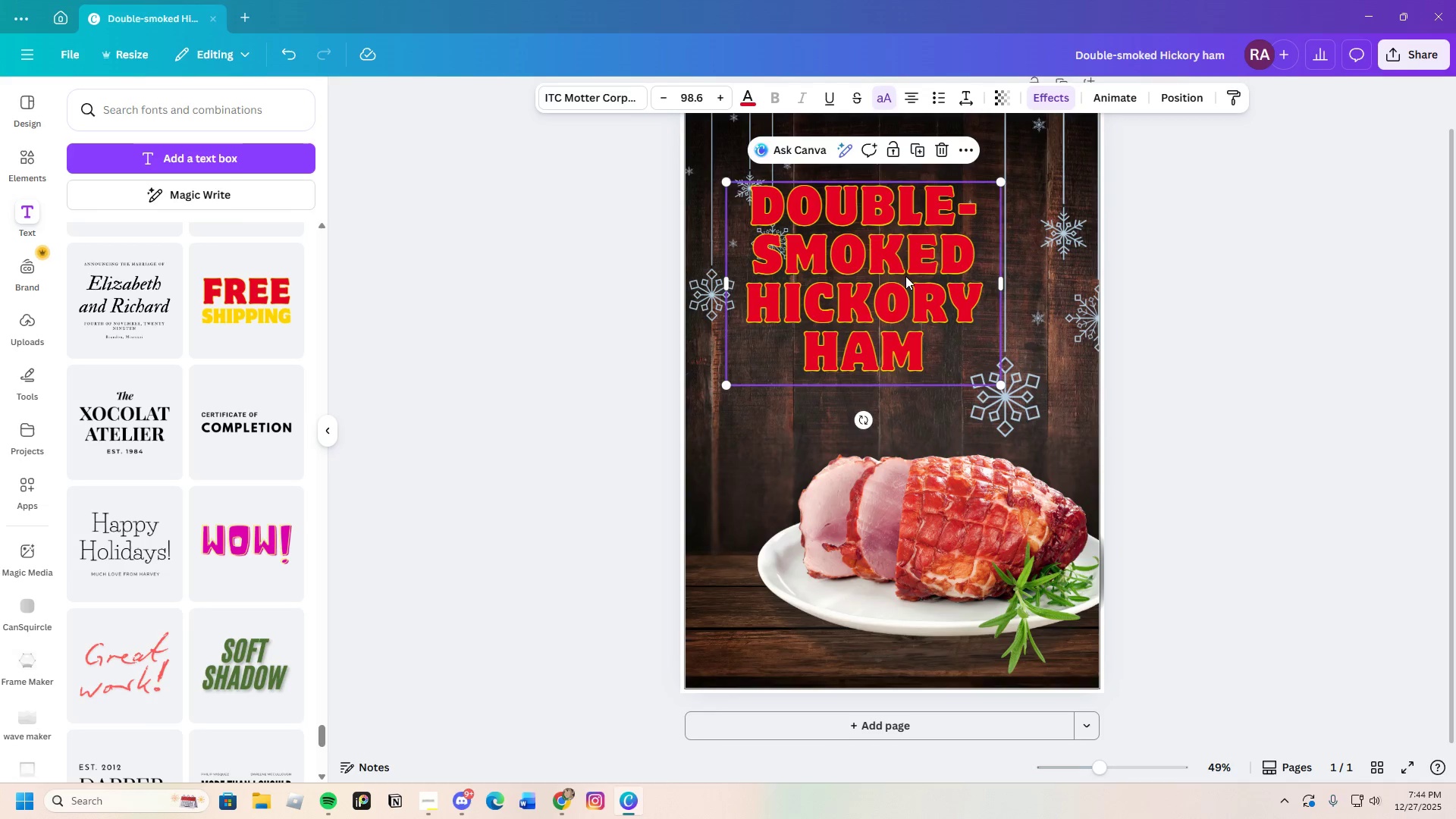 
left_click_drag(start_coordinate=[905, 276], to_coordinate=[981, 236])
 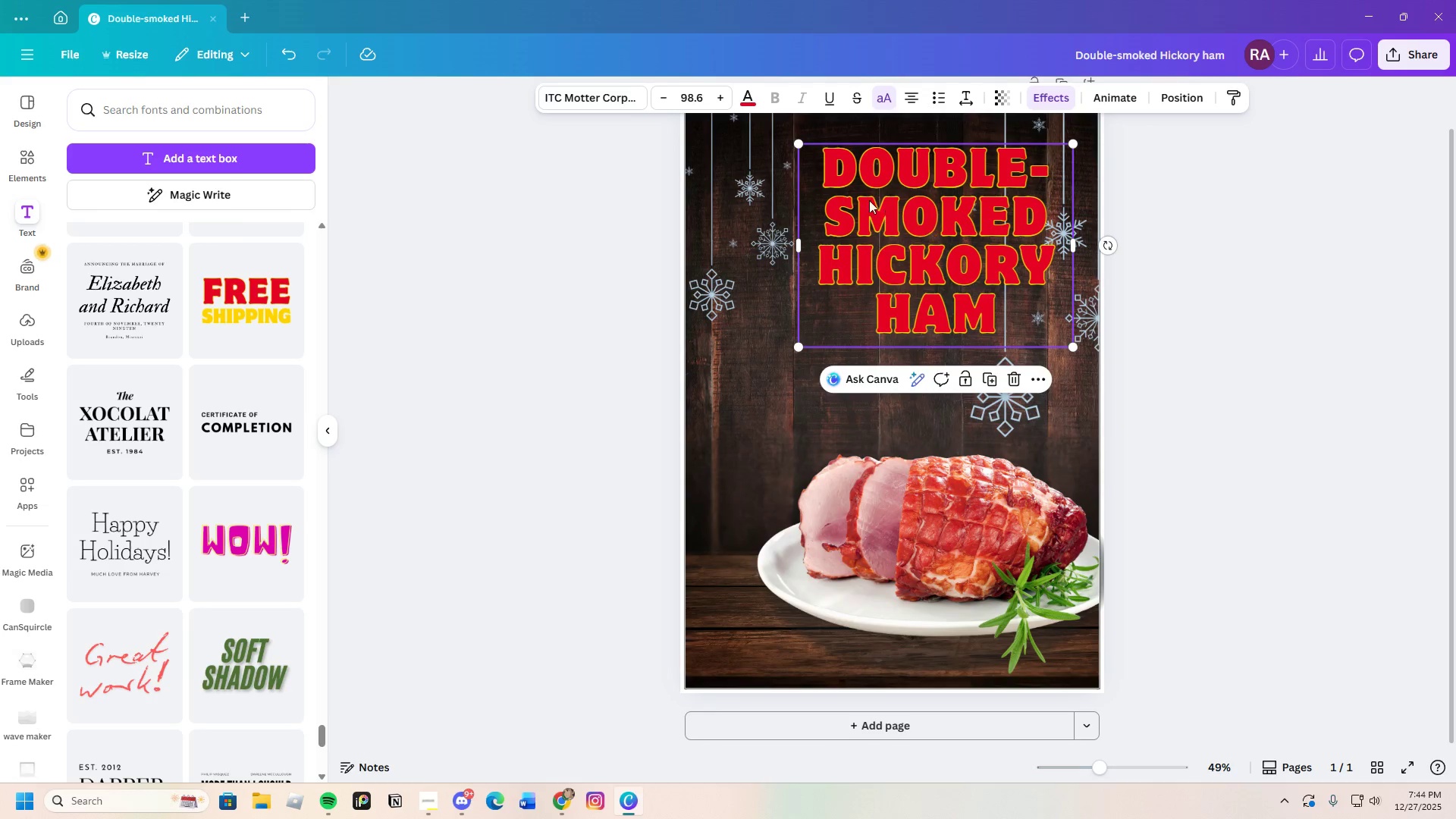 
left_click([838, 185])
 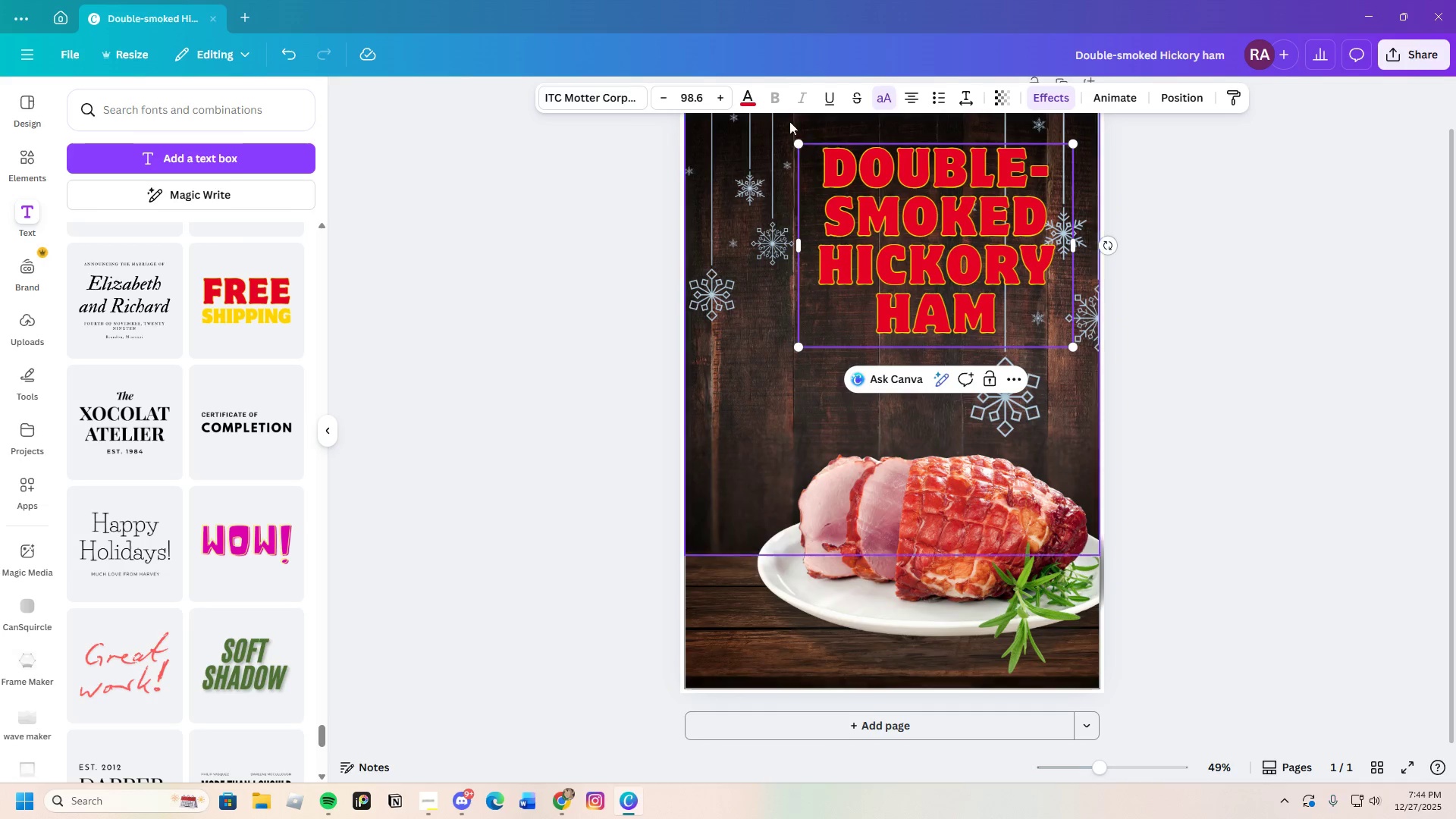 
left_click([752, 102])
 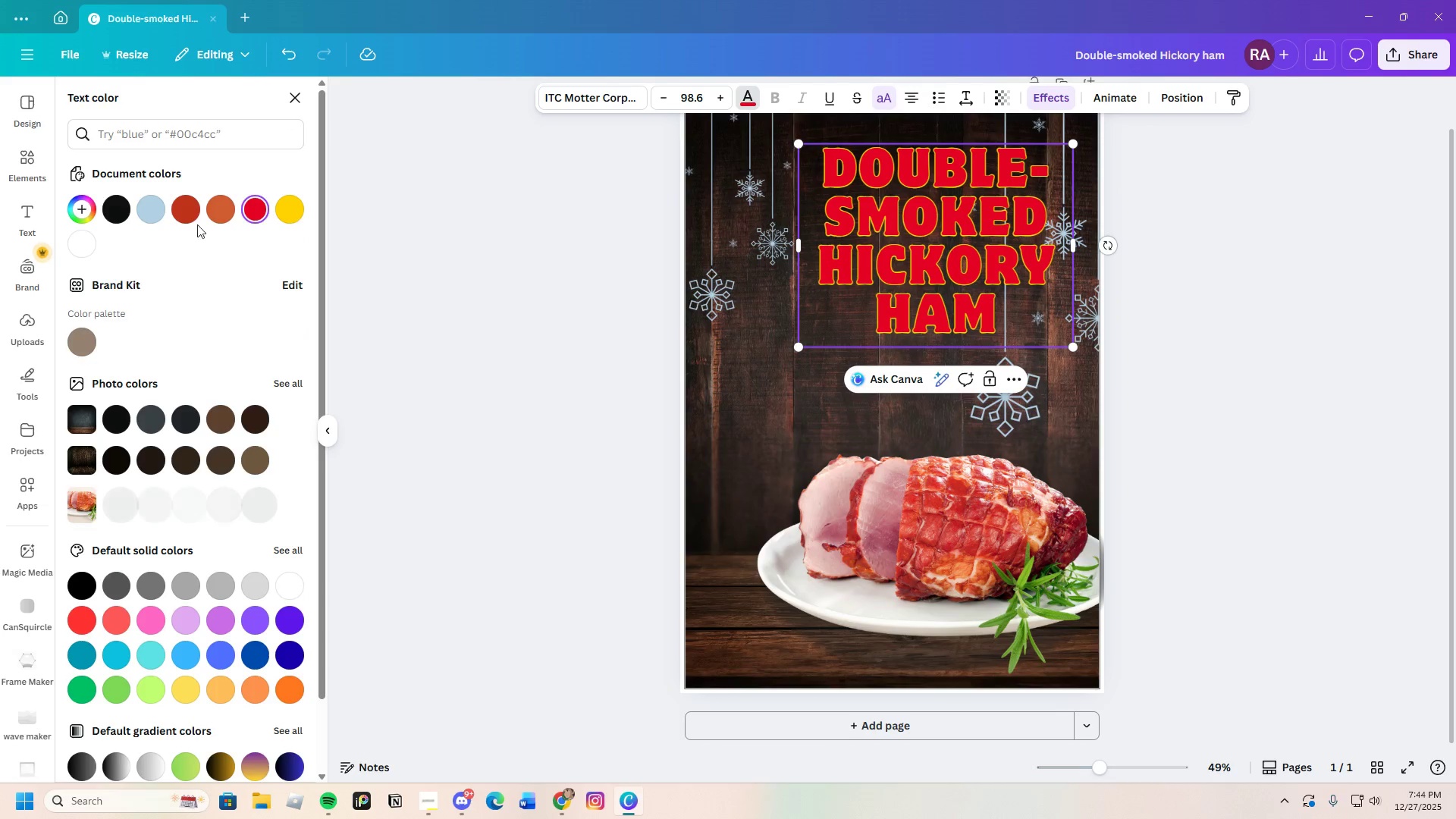 
left_click([190, 212])
 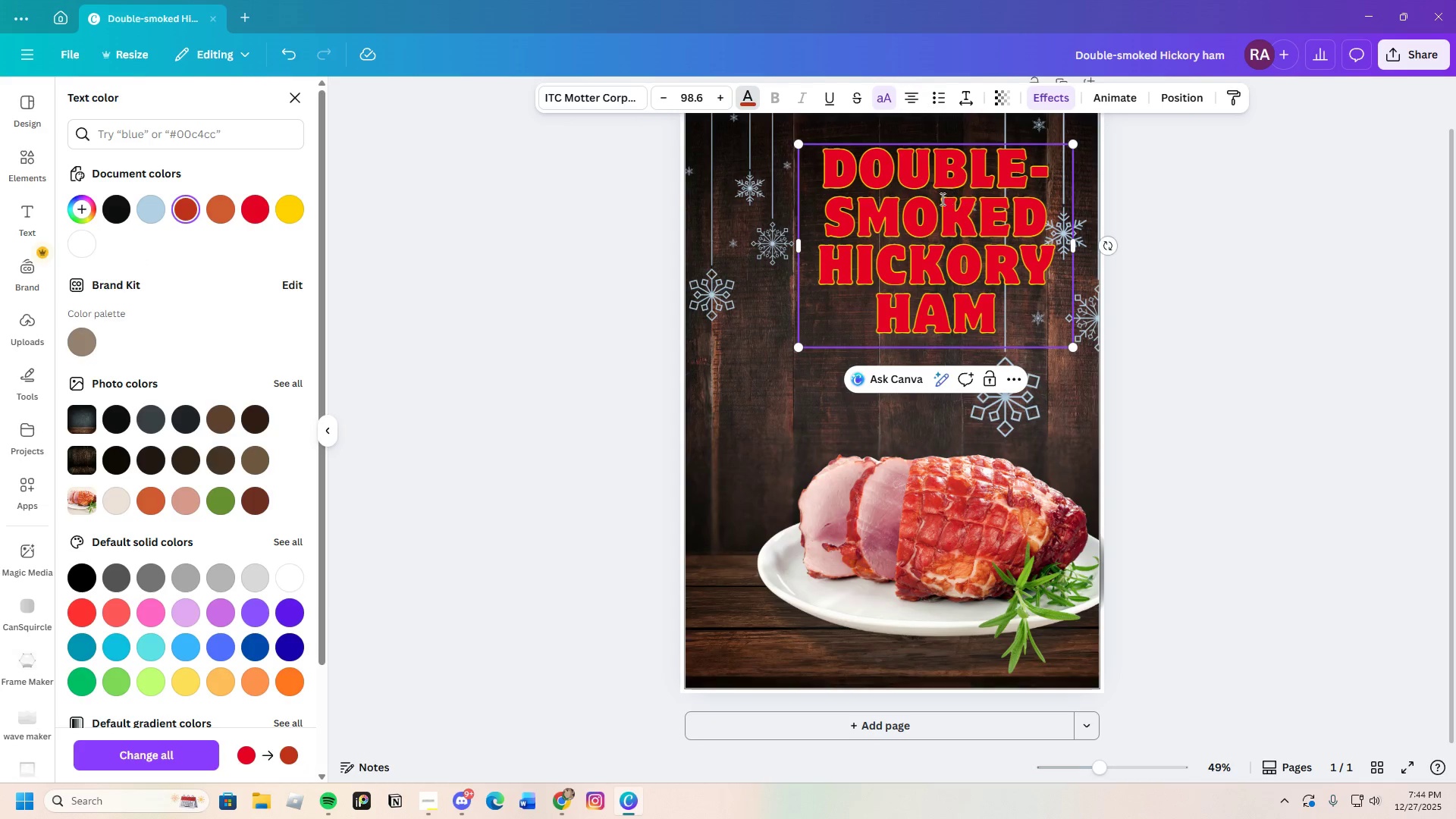 
left_click_drag(start_coordinate=[806, 170], to_coordinate=[1013, 322])
 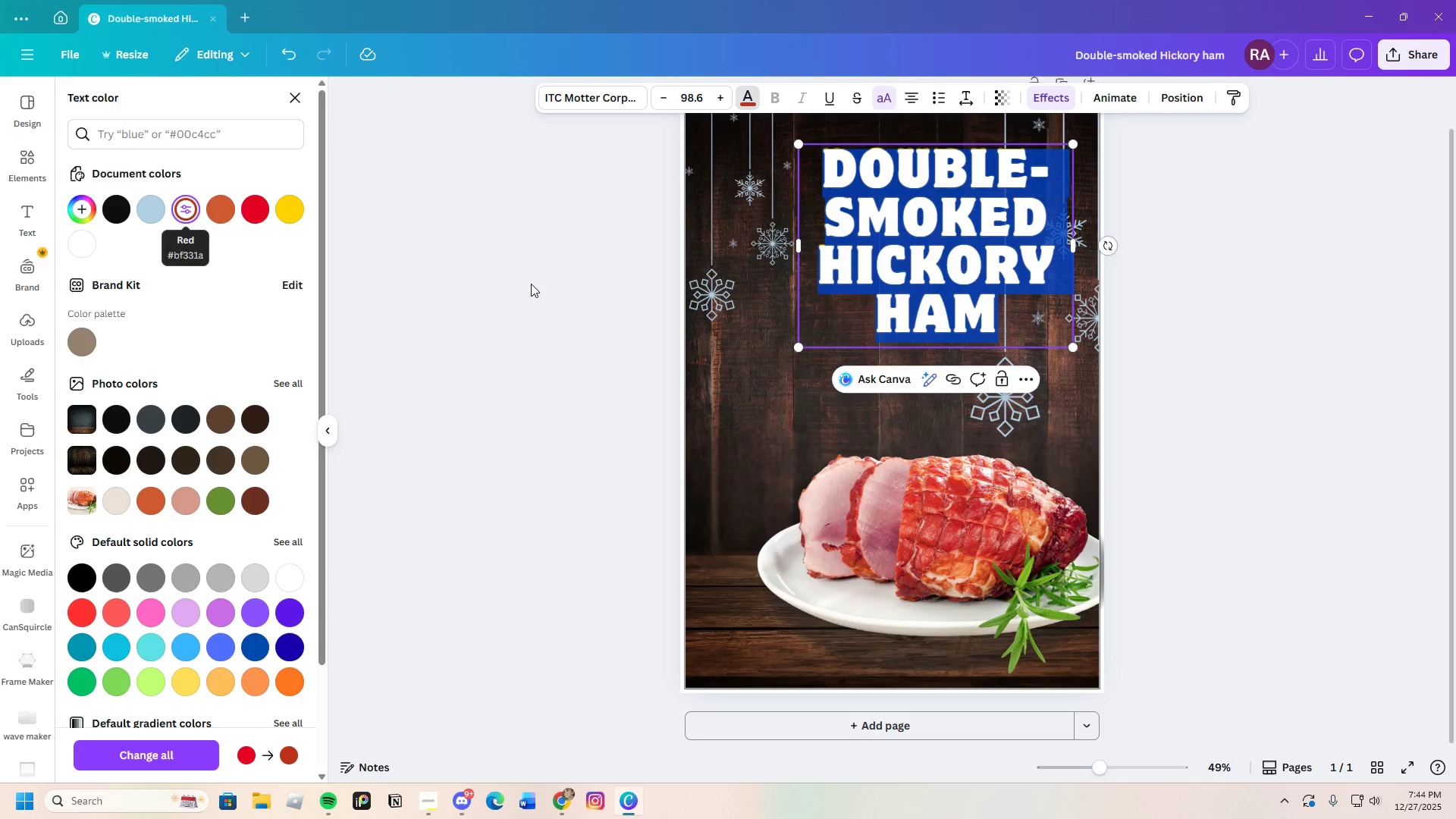 
left_click([681, 326])
 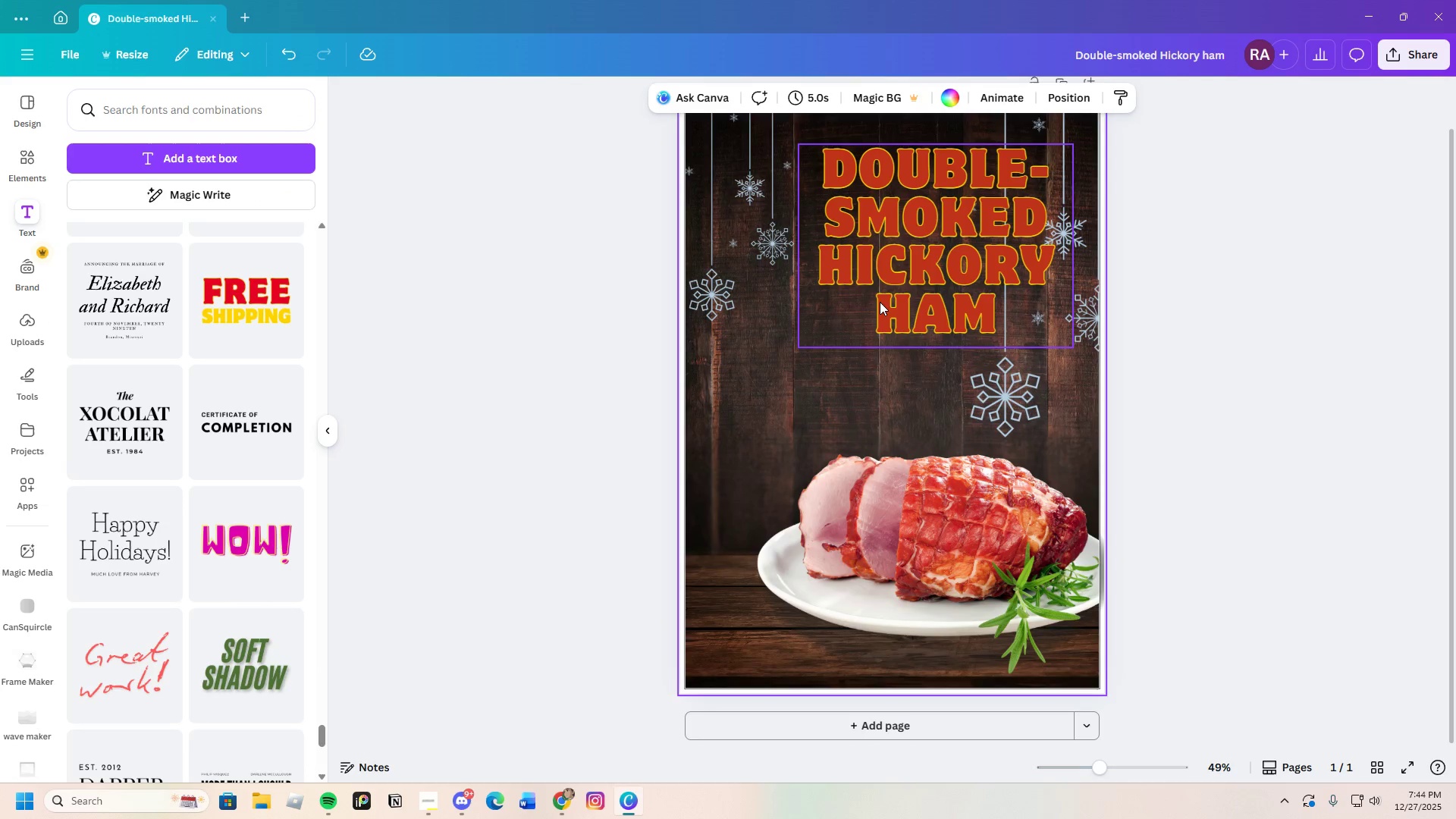 
left_click([878, 299])
 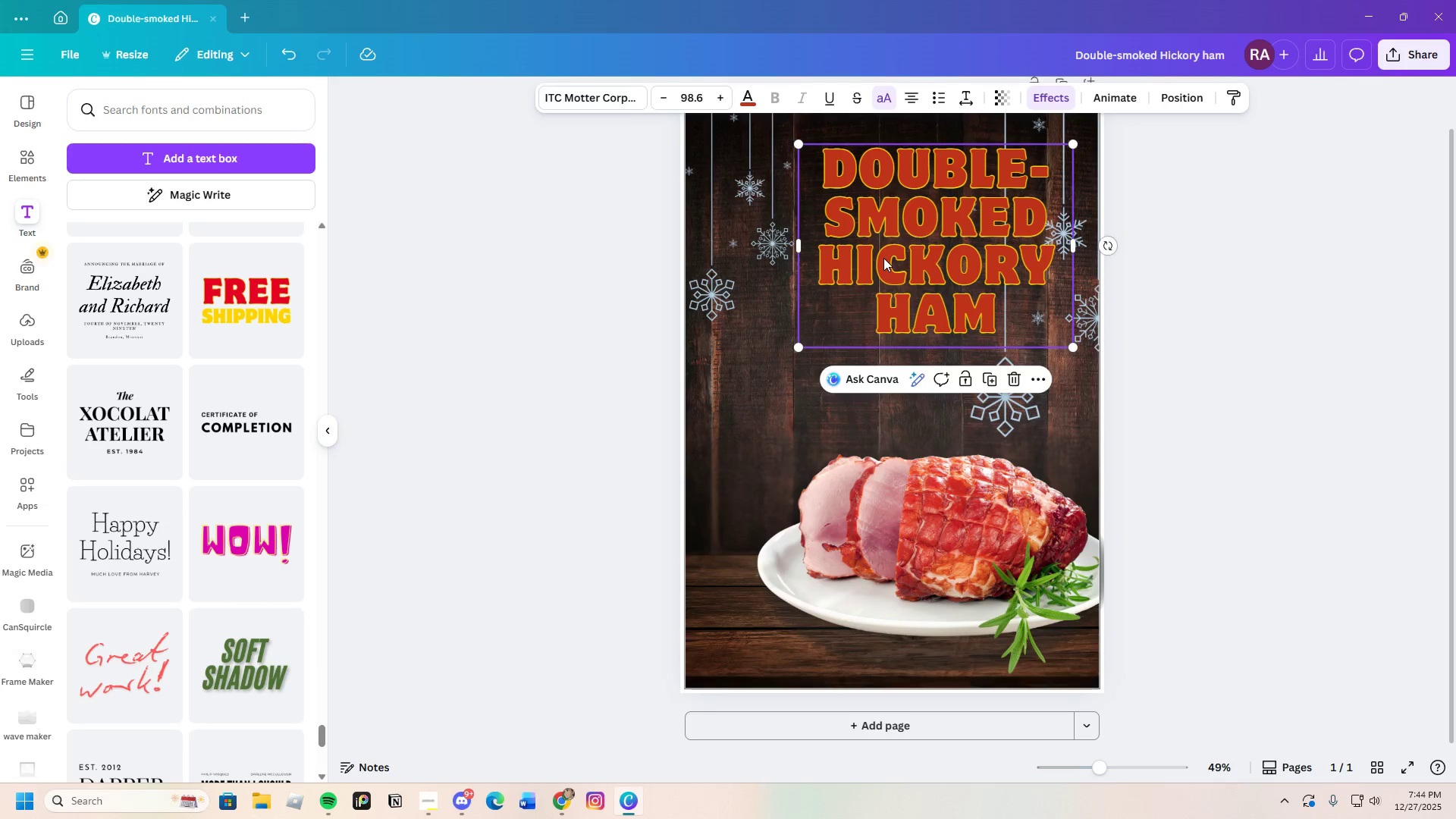 
left_click([883, 244])
 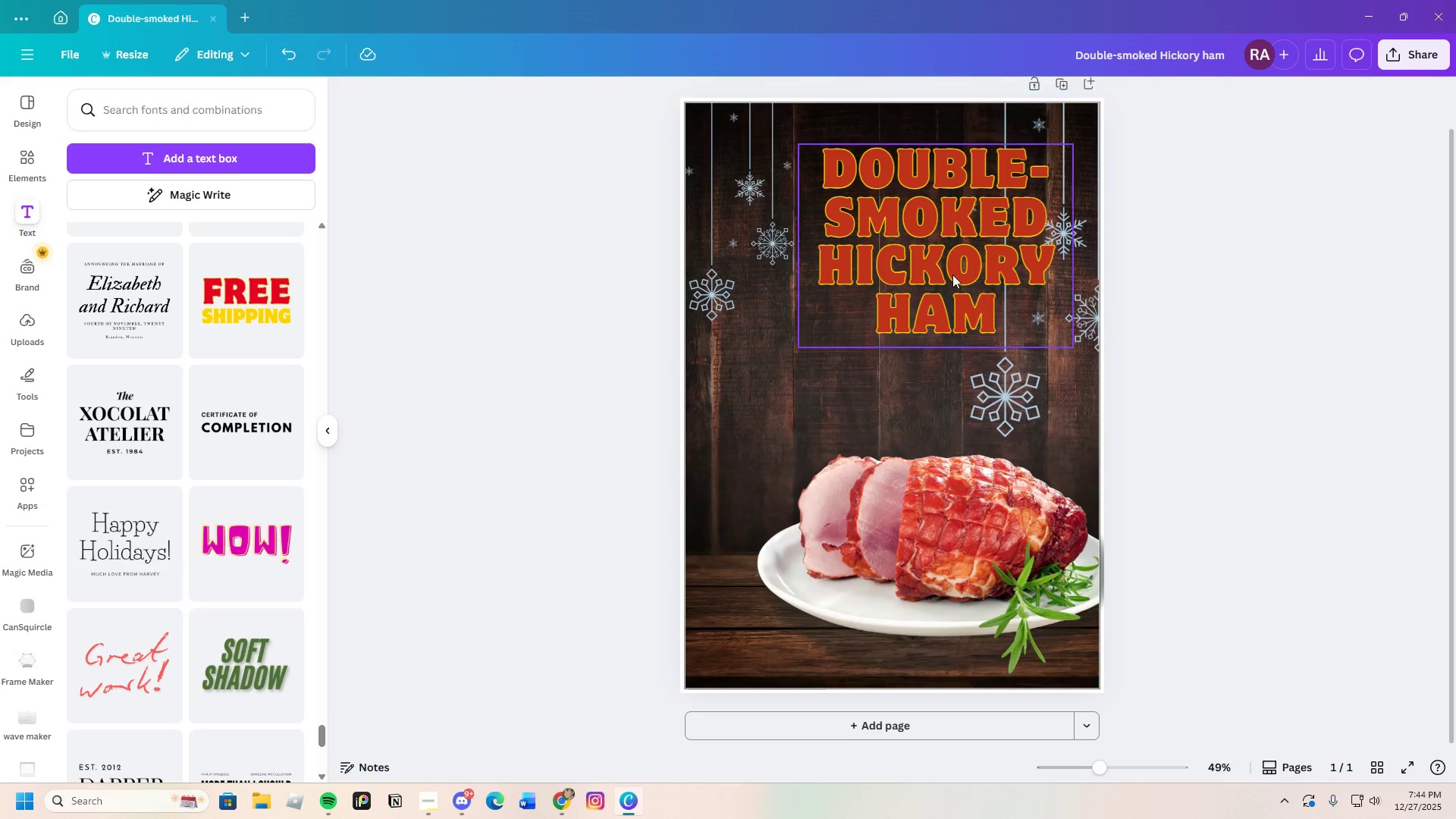 
left_click([945, 262])
 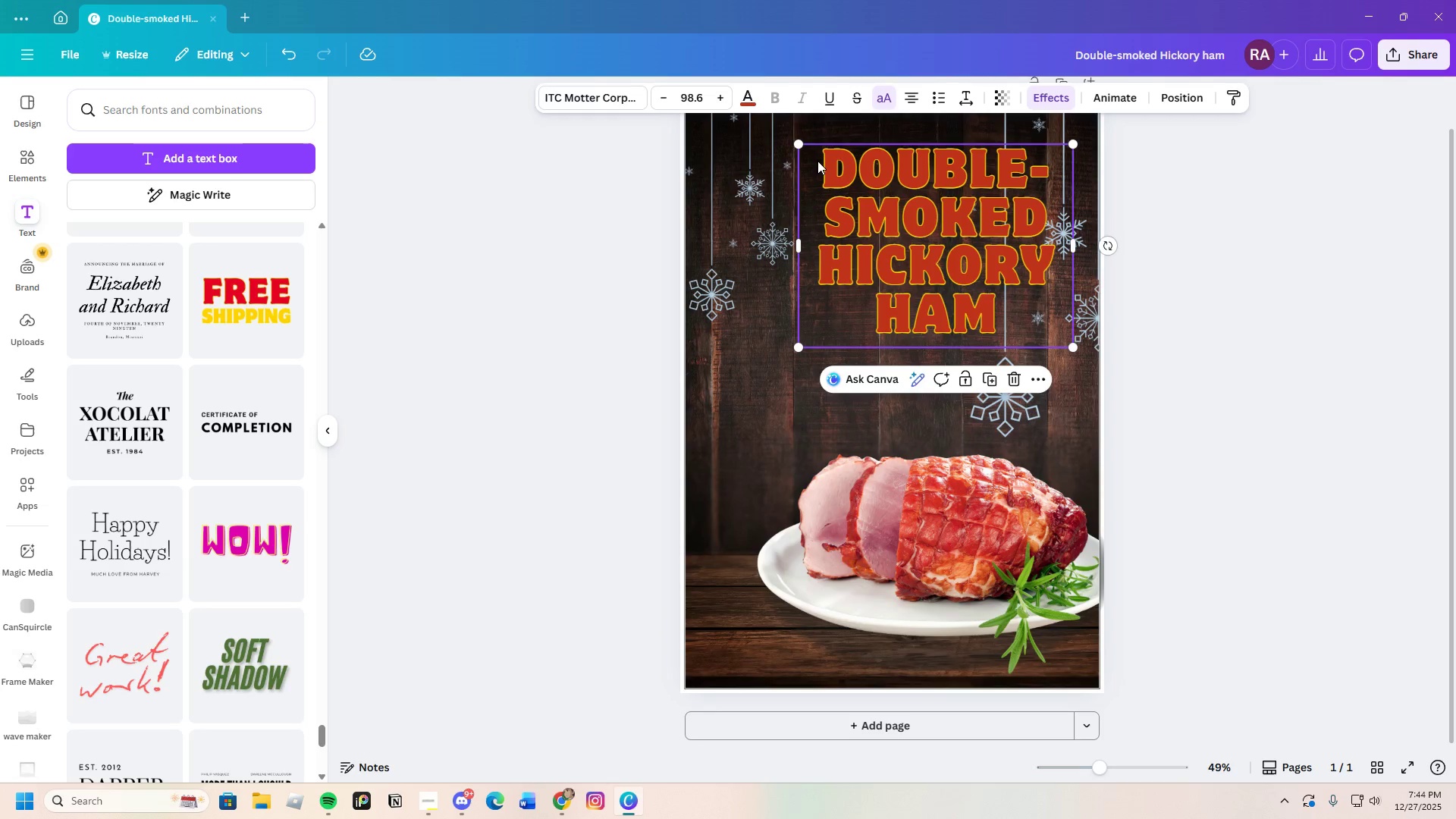 
left_click([927, 207])
 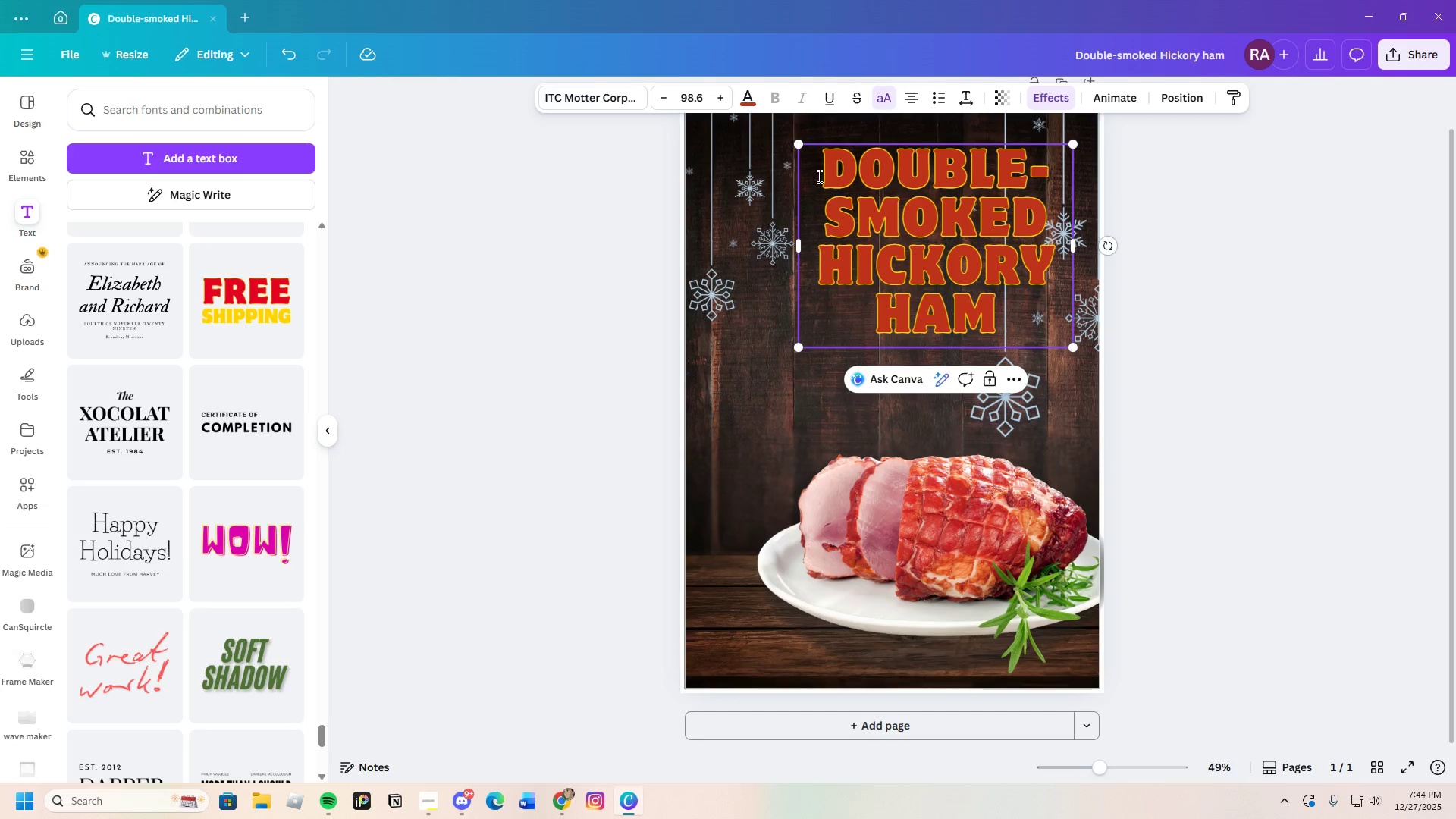 
left_click_drag(start_coordinate=[818, 176], to_coordinate=[1025, 368])
 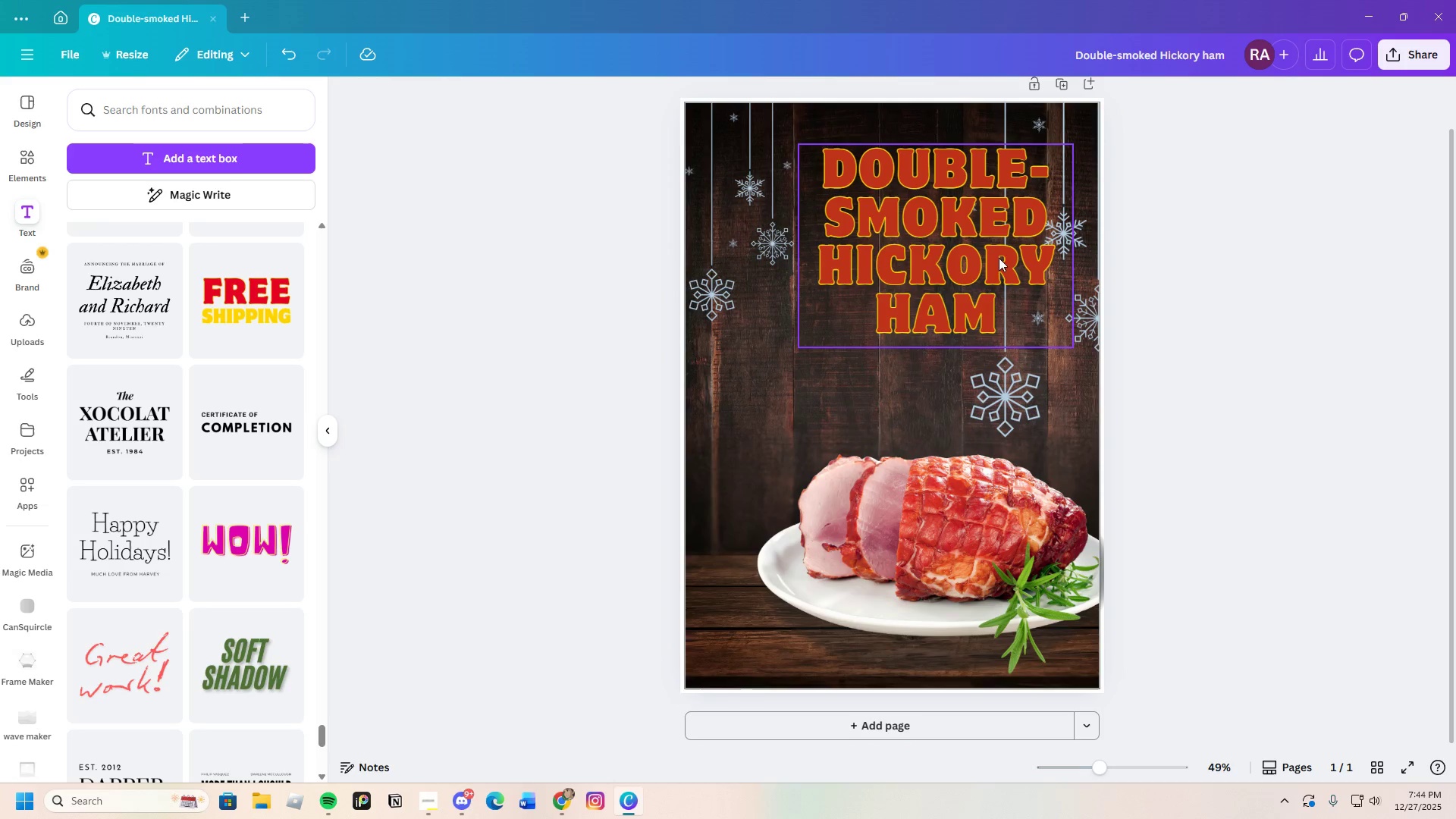 
left_click([821, 177])
 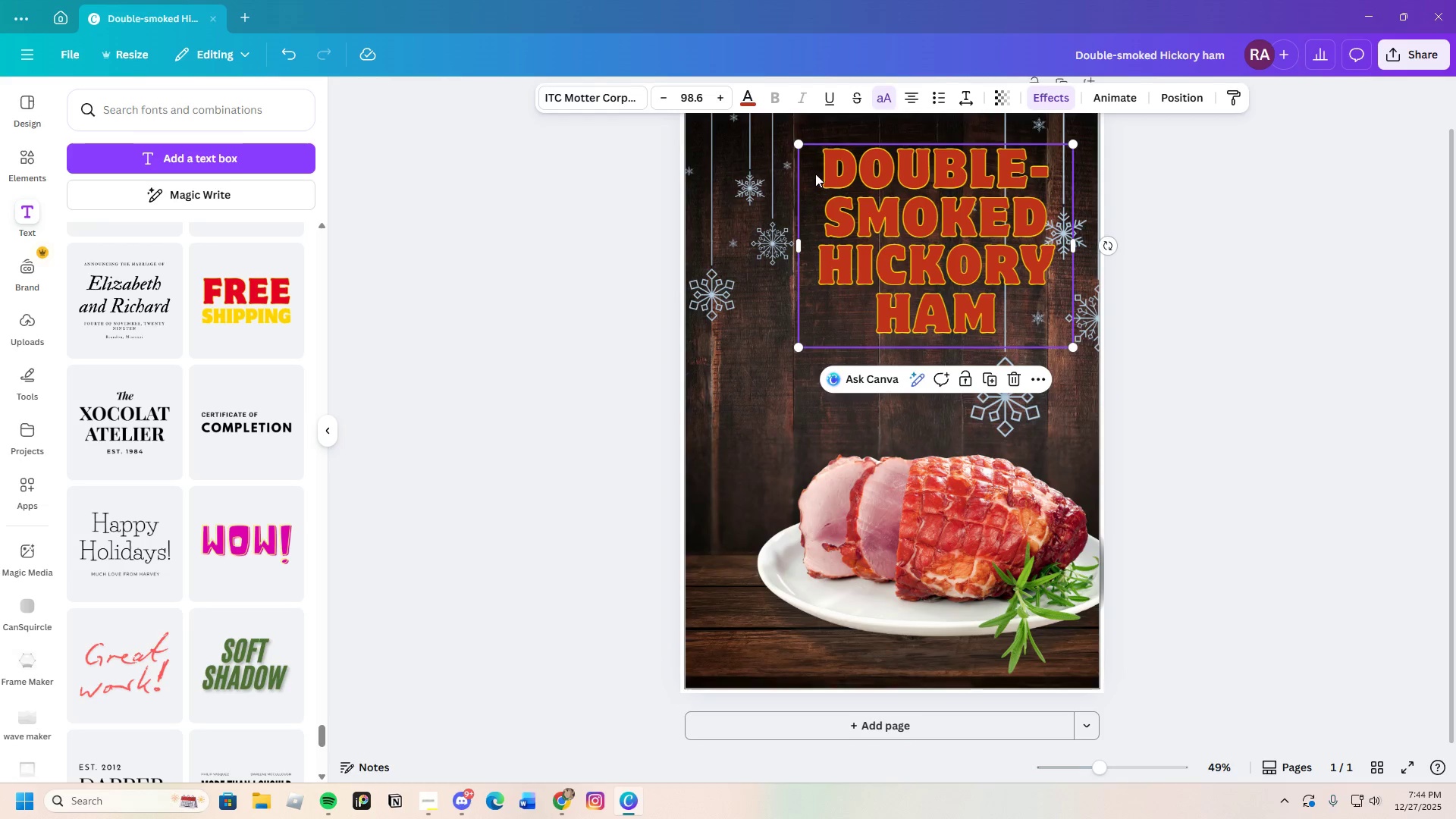 
left_click_drag(start_coordinate=[815, 173], to_coordinate=[808, 205])
 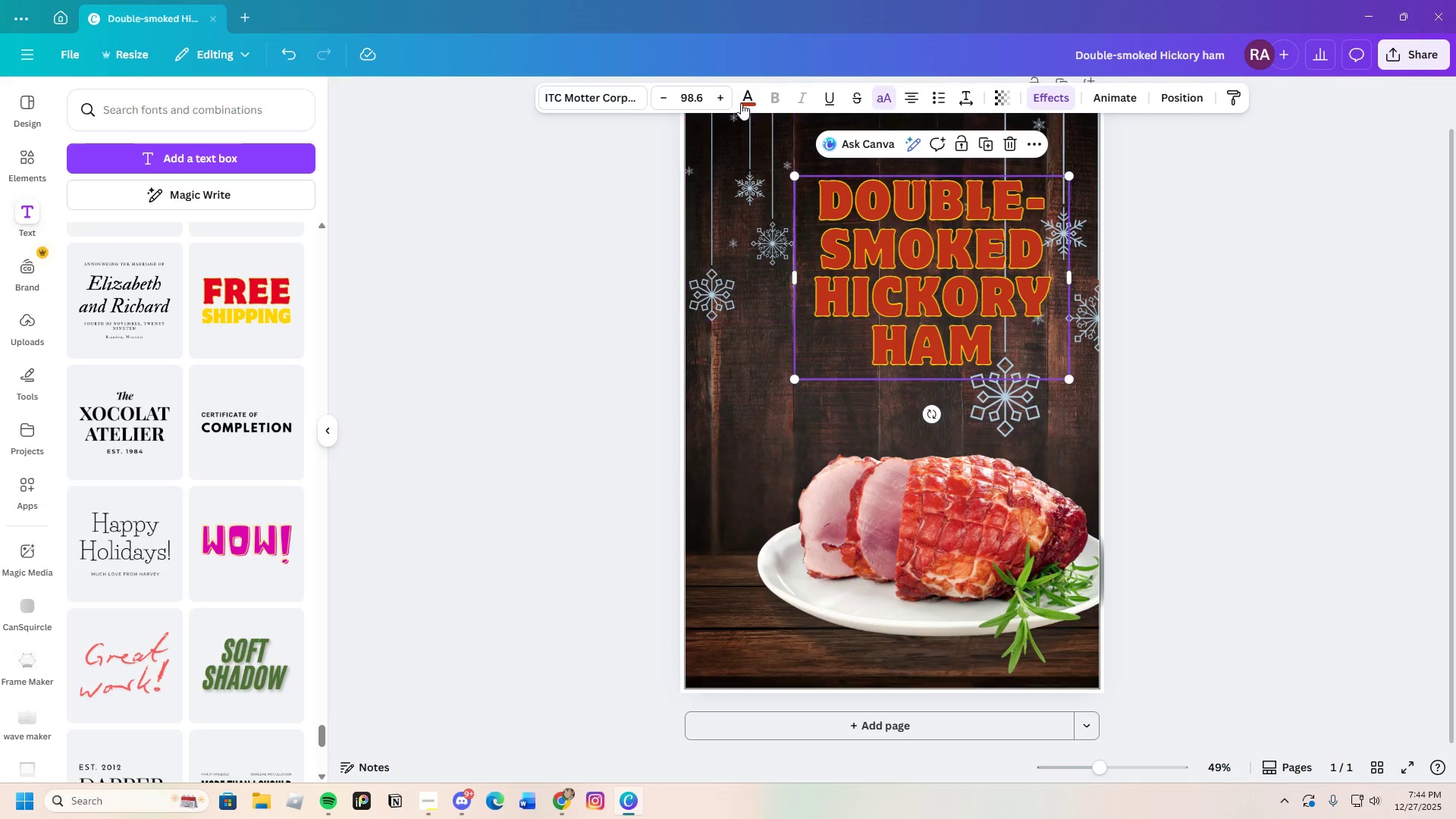 
left_click([749, 100])
 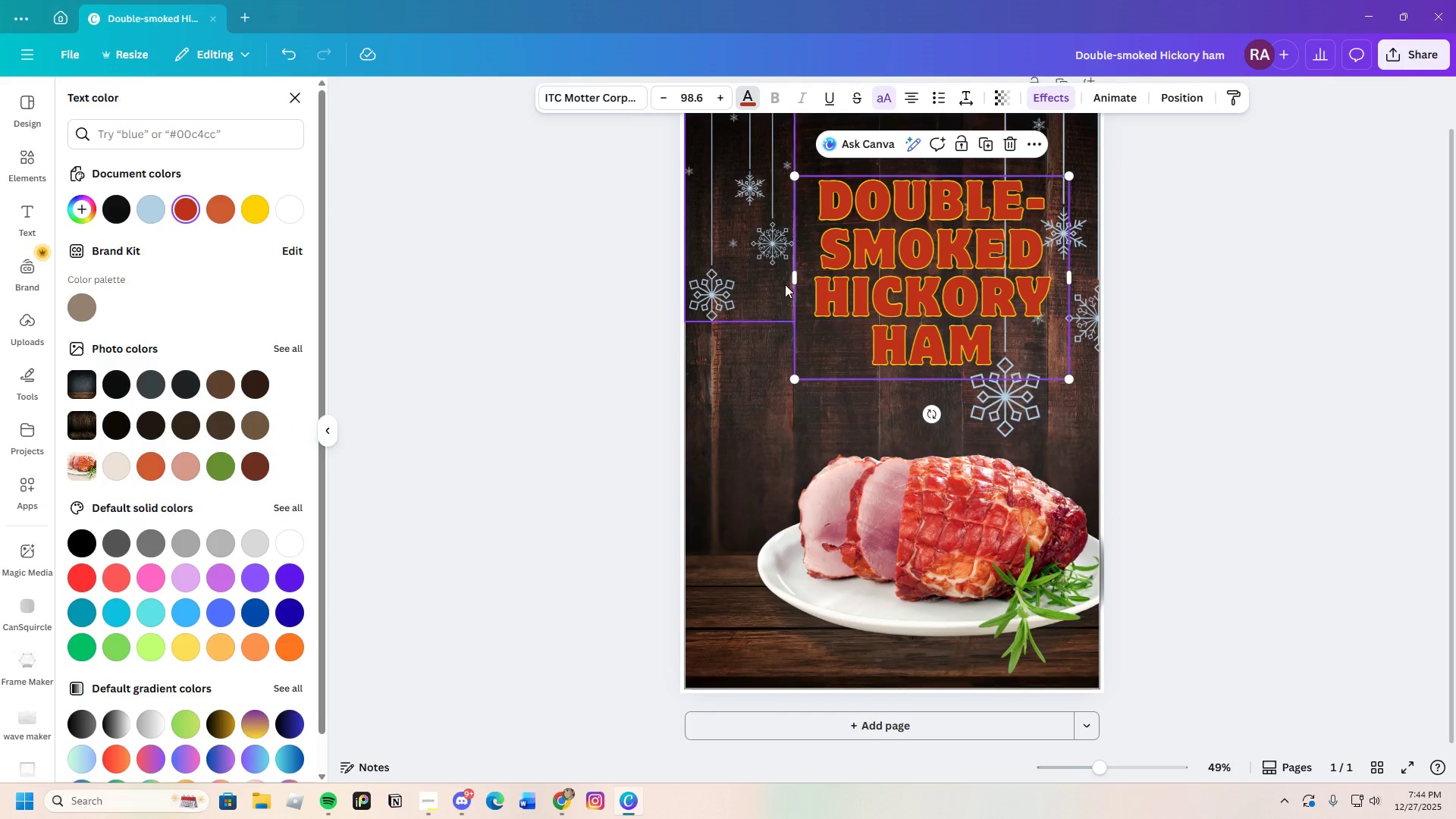 
left_click([812, 234])
 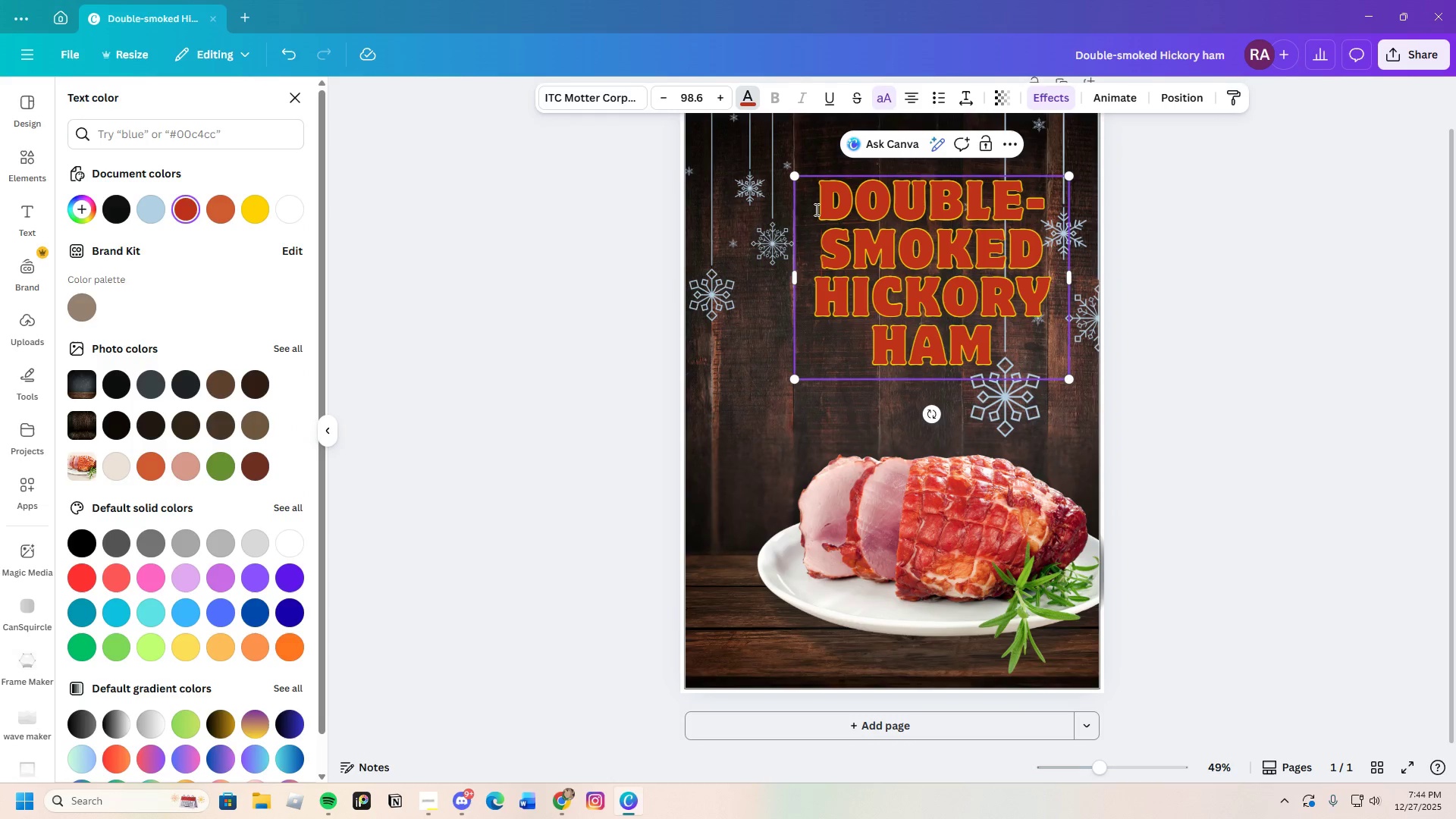 
left_click_drag(start_coordinate=[815, 209], to_coordinate=[1030, 354])
 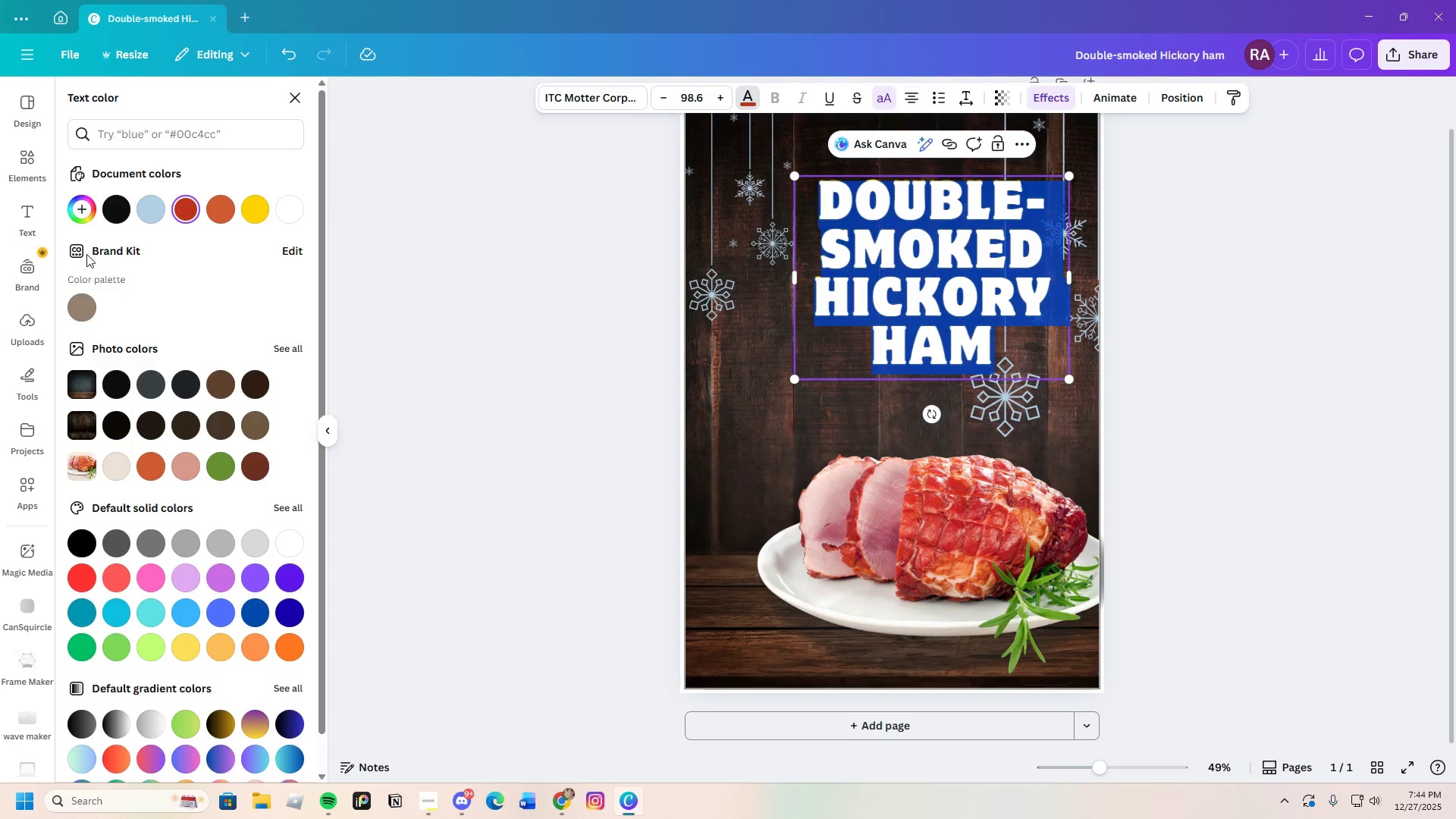 
left_click([86, 212])
 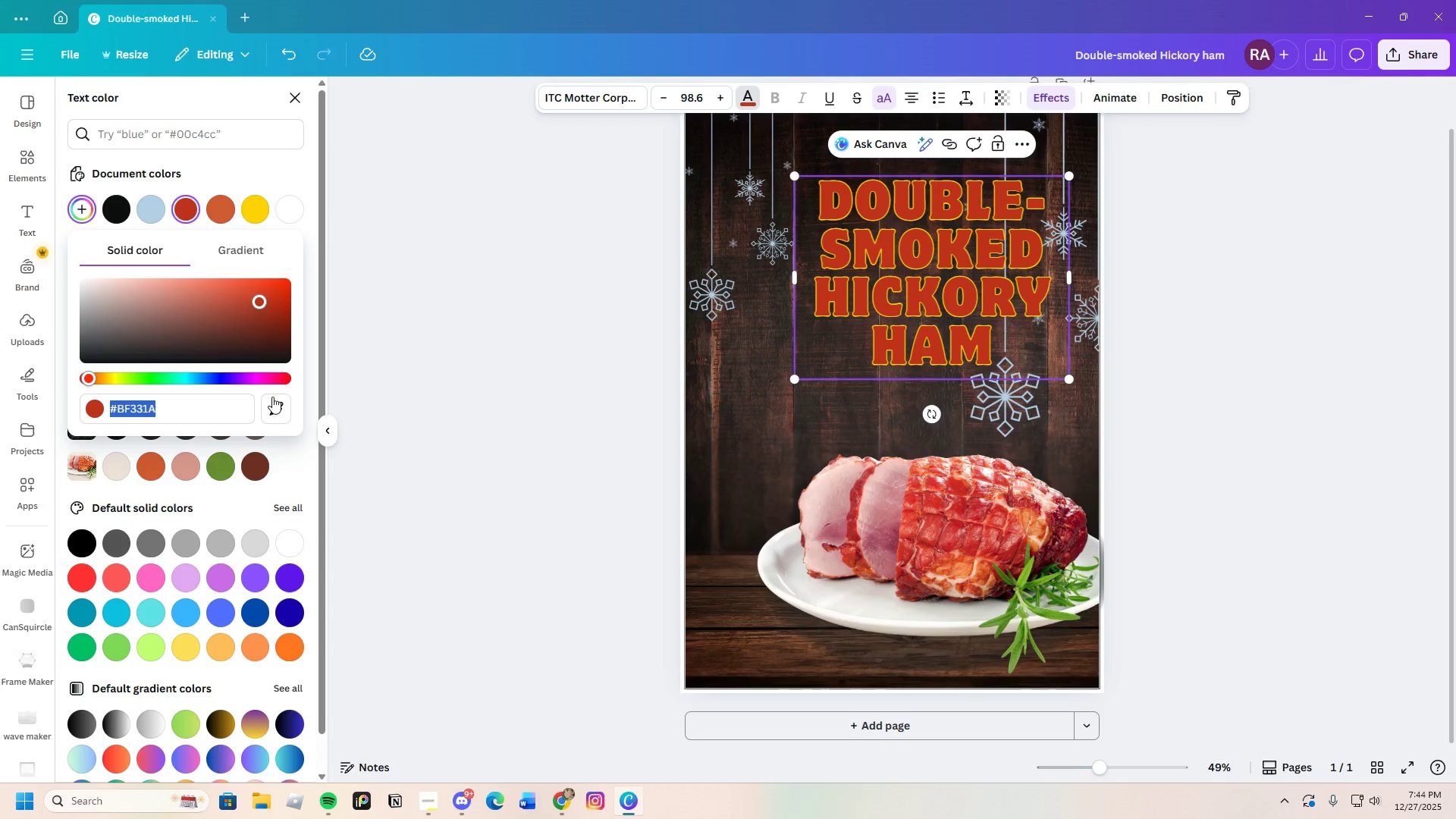 
left_click([278, 405])
 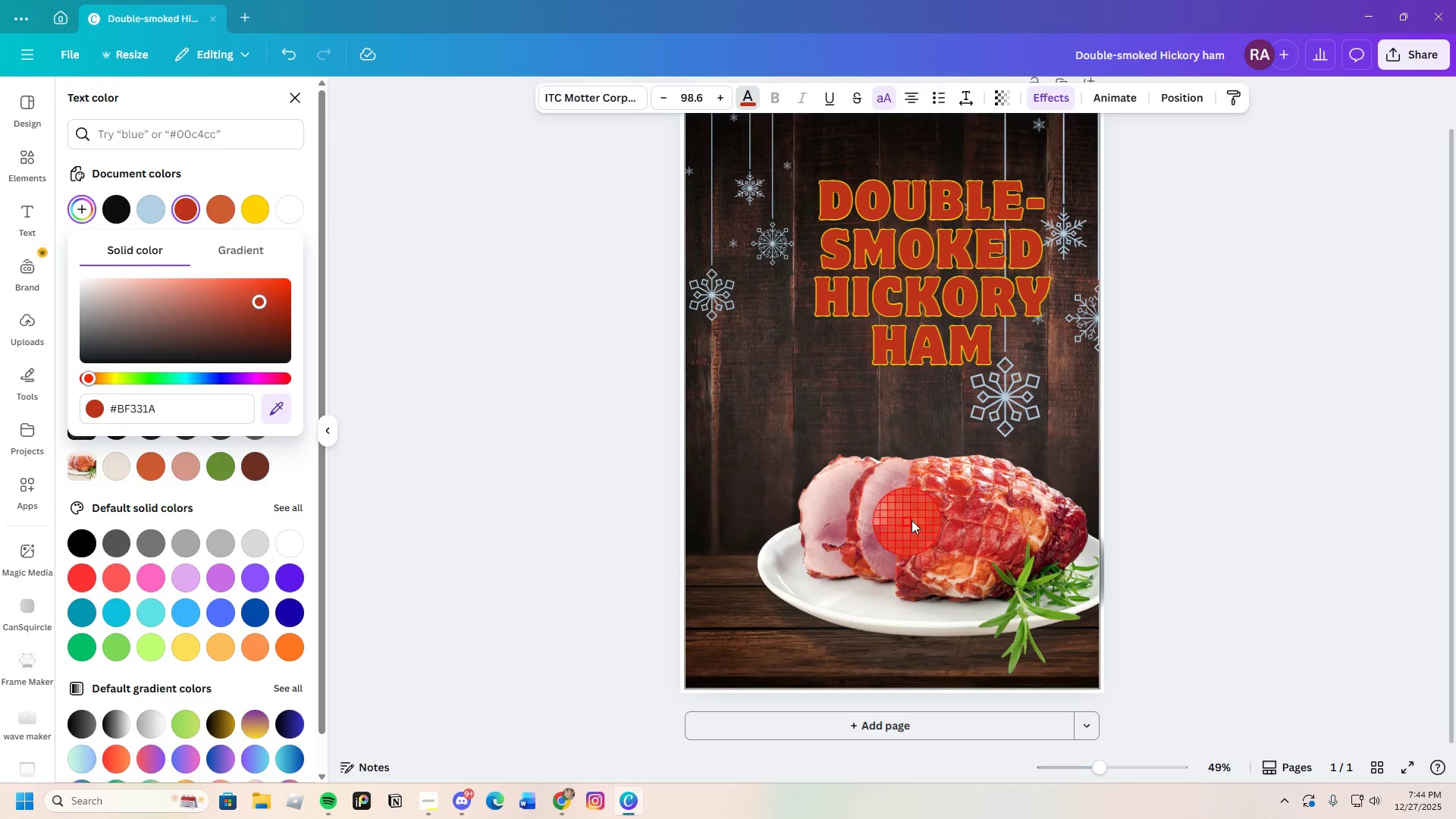 
left_click([937, 522])
 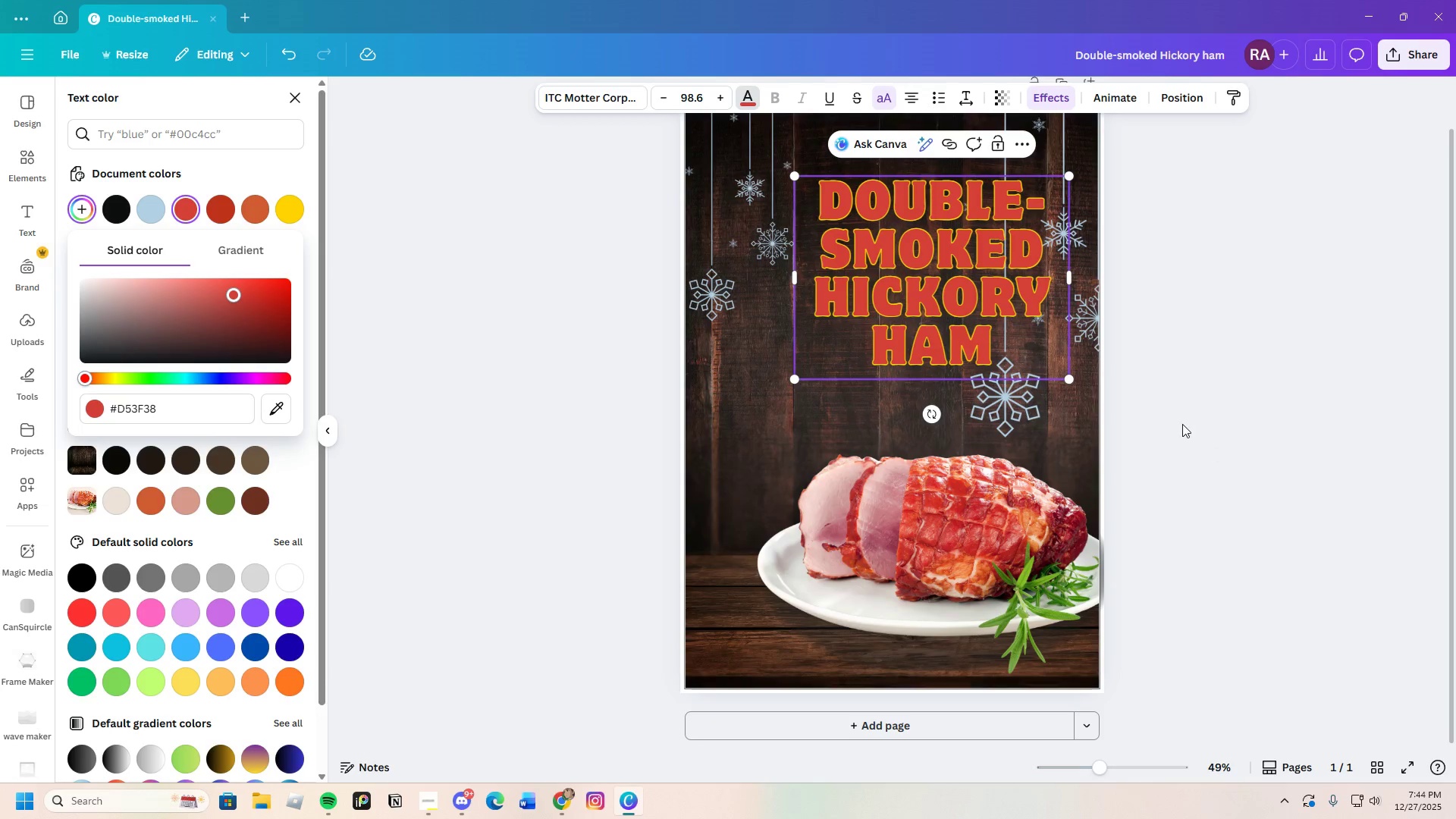 
double_click([1182, 424])
 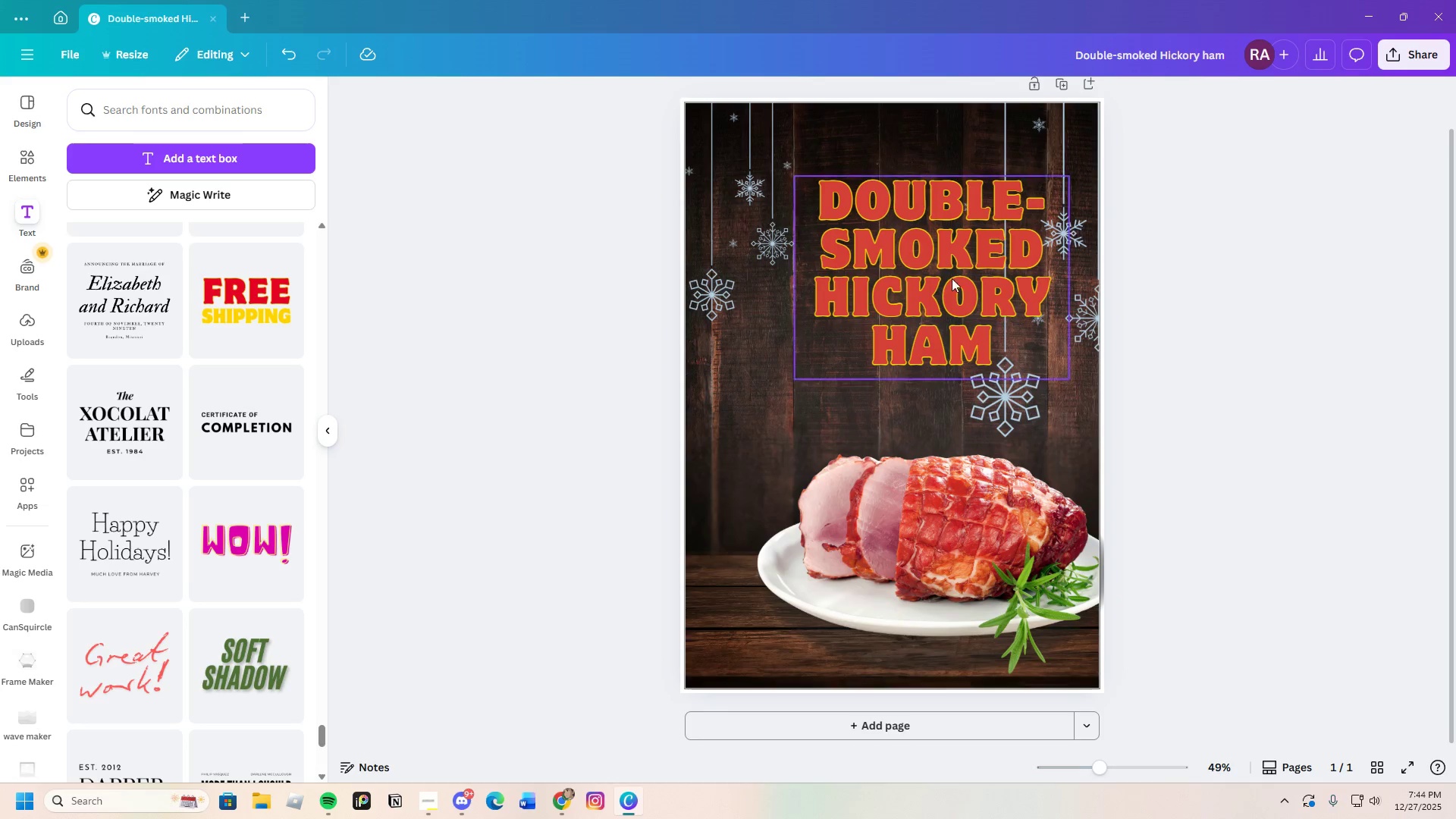 
left_click([940, 268])
 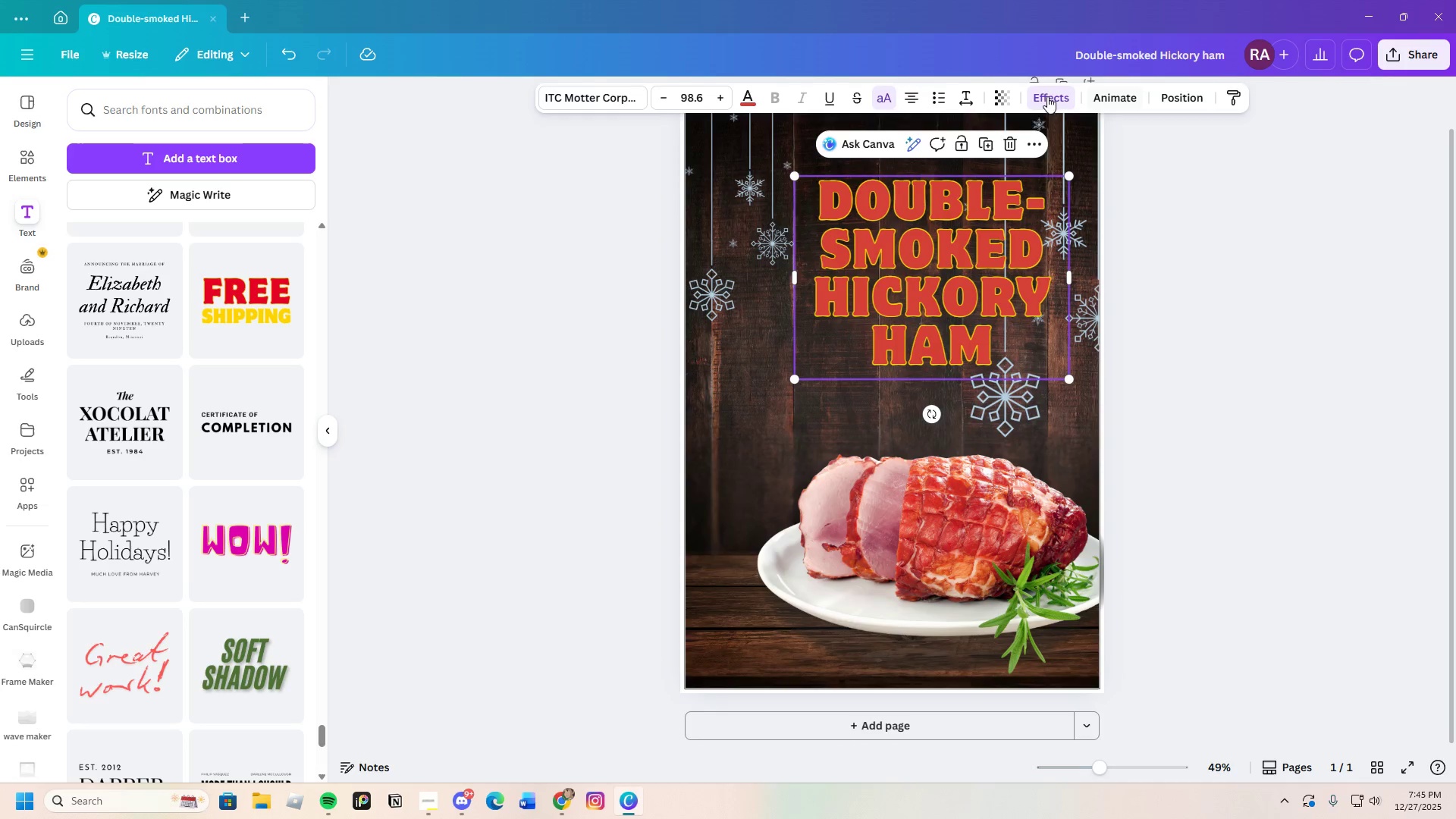 
left_click([1042, 88])
 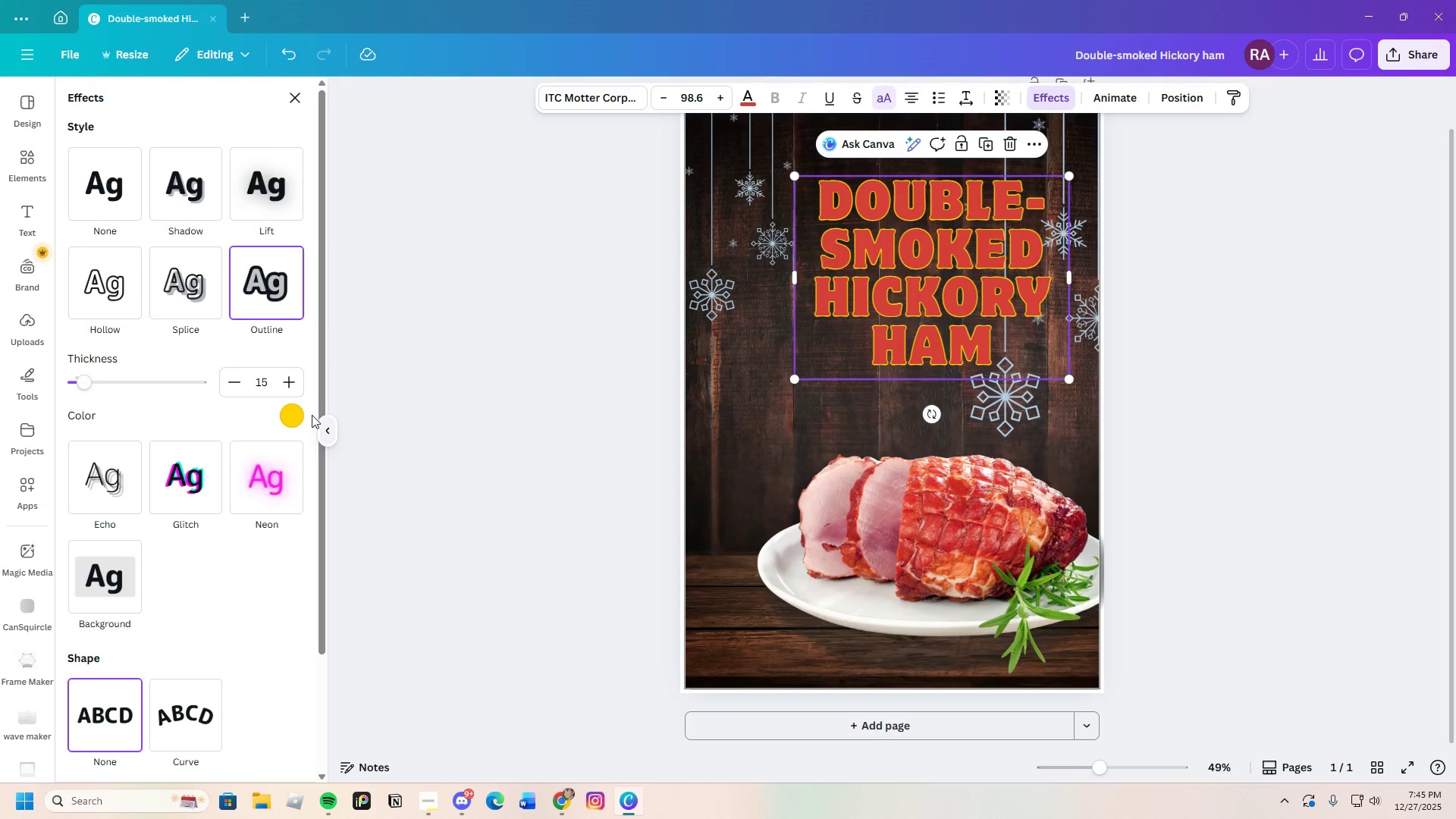 
left_click([286, 414])
 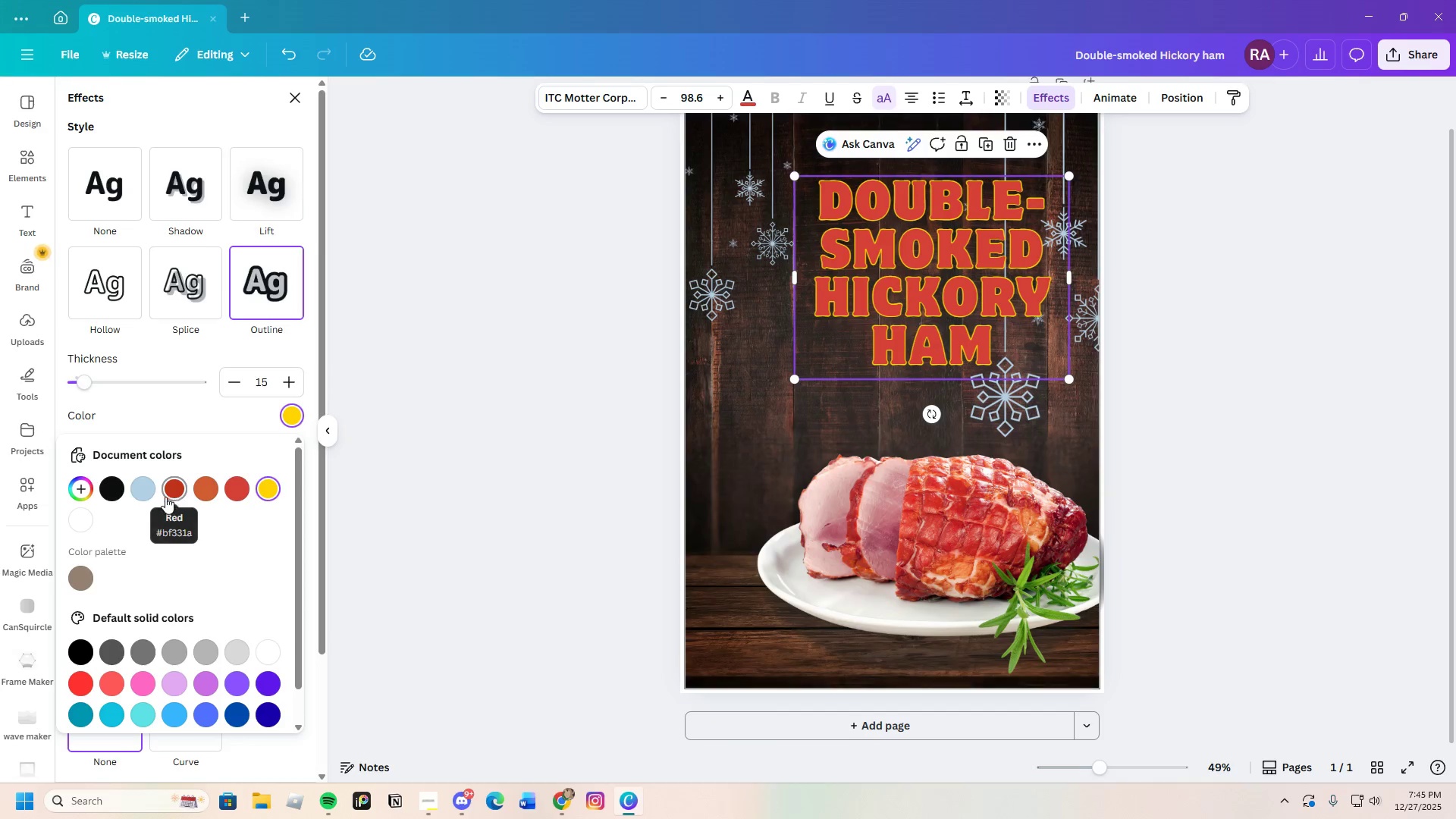 
left_click([118, 490])
 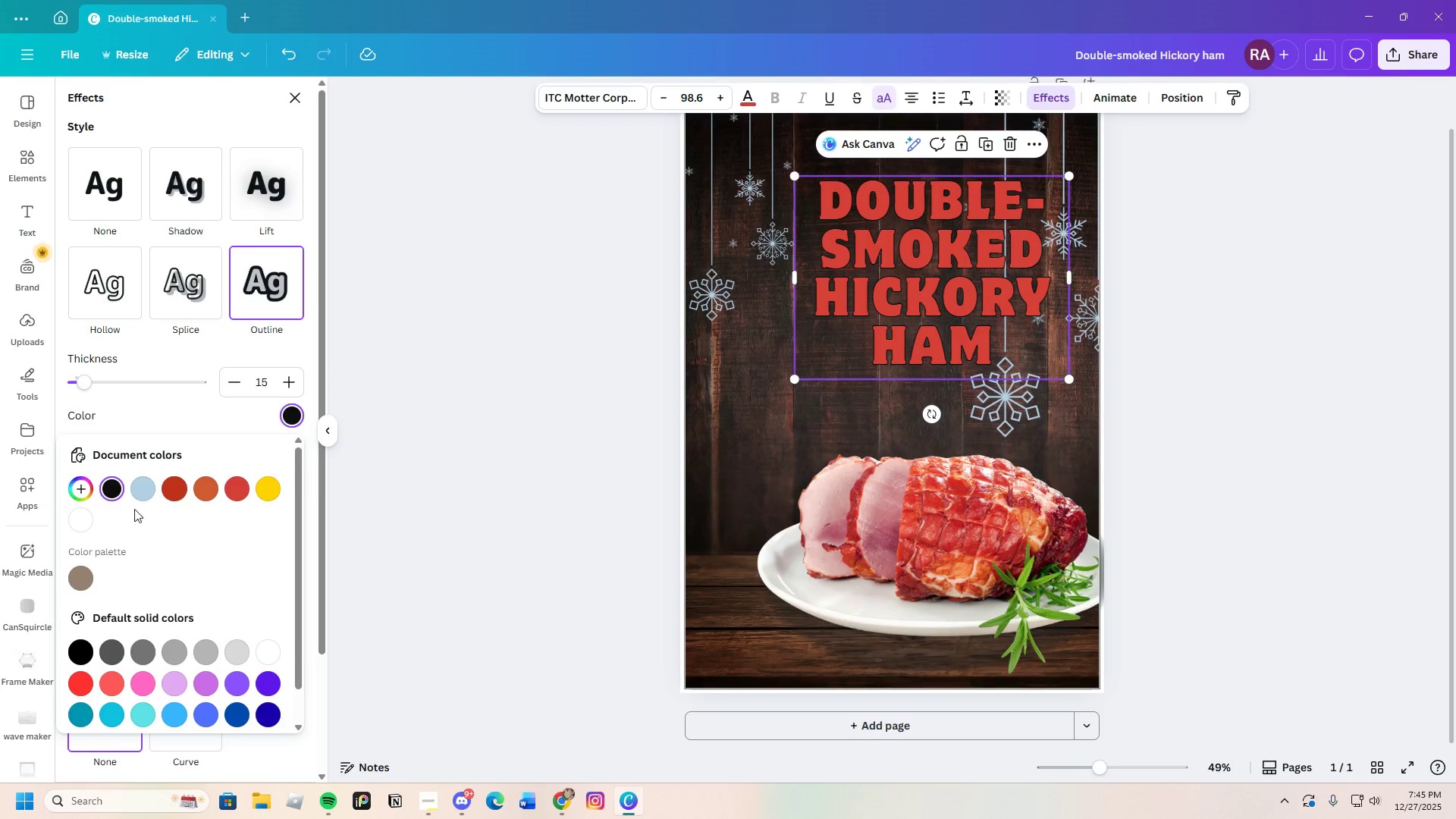 
left_click([145, 497])
 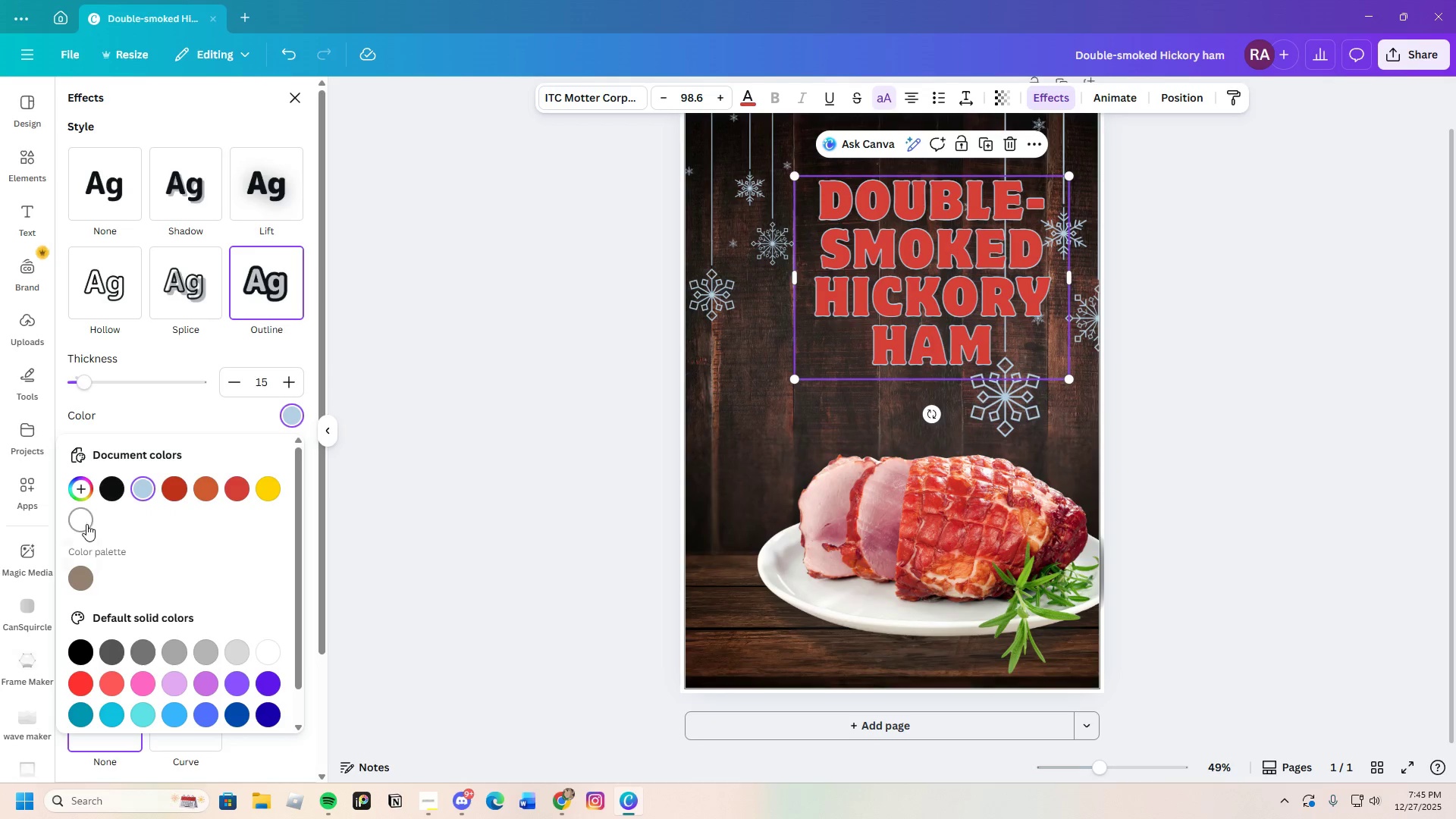 
left_click([84, 526])
 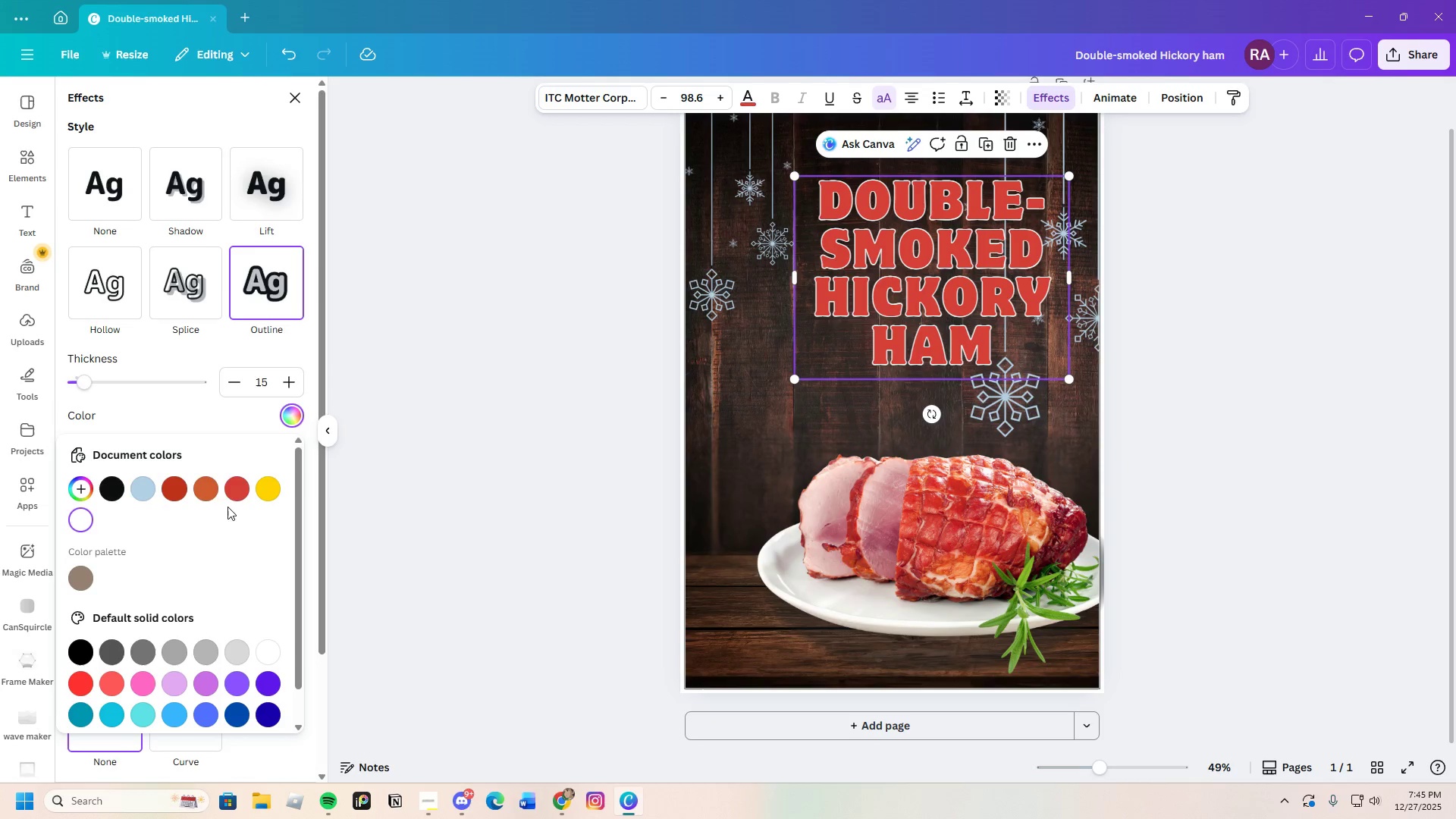 
left_click([195, 300])
 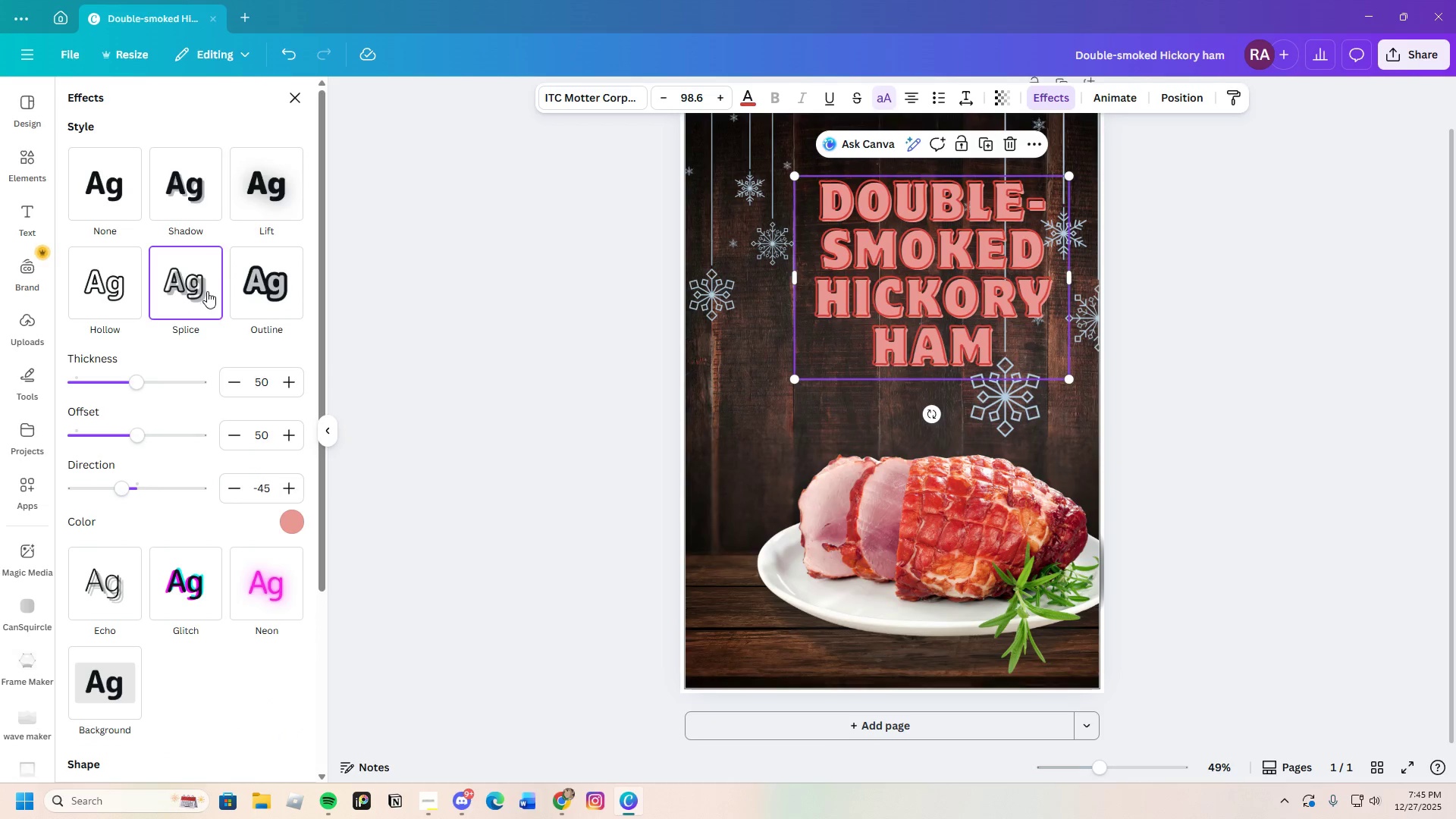 
left_click([180, 189])
 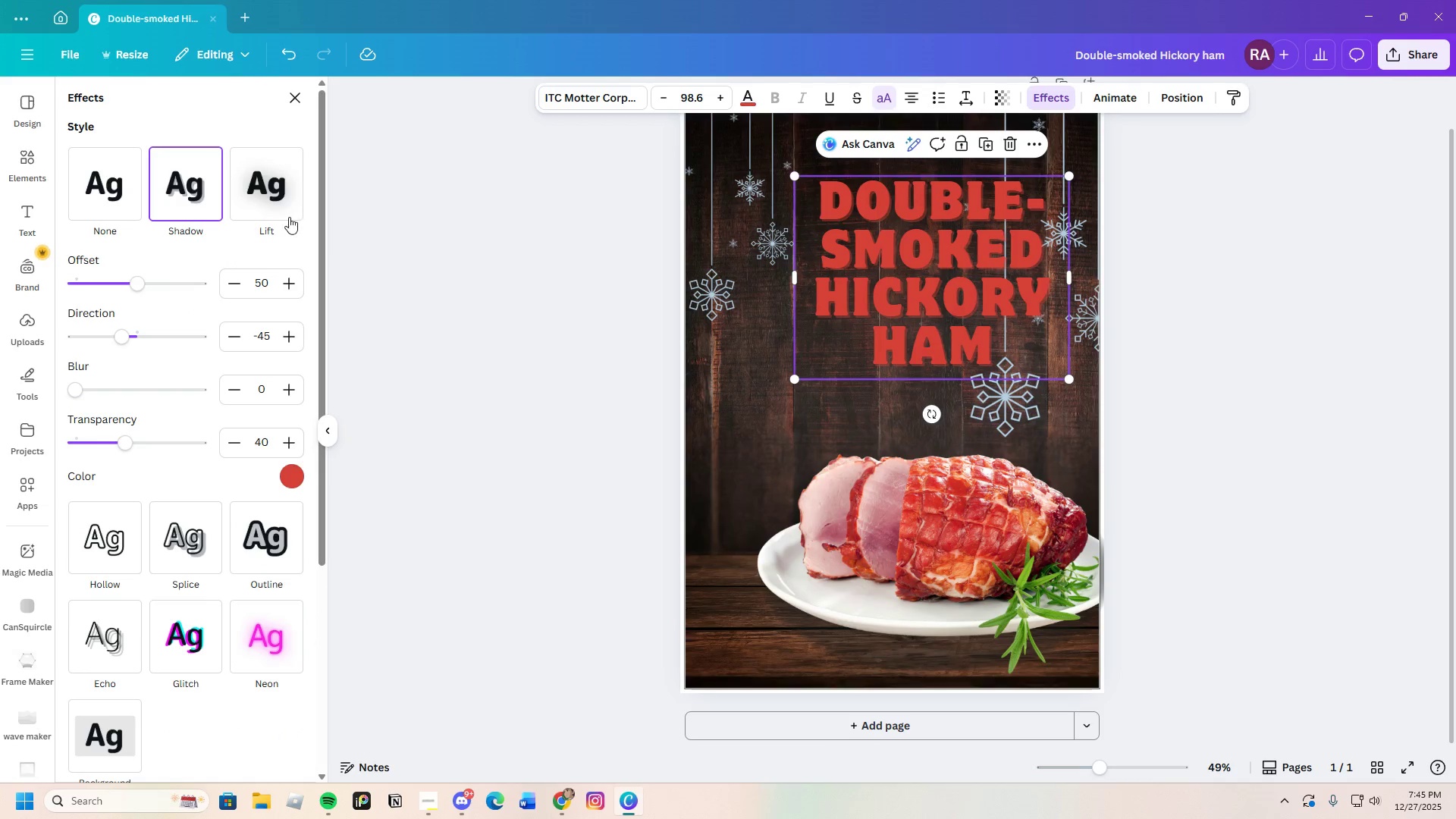 
left_click([266, 193])
 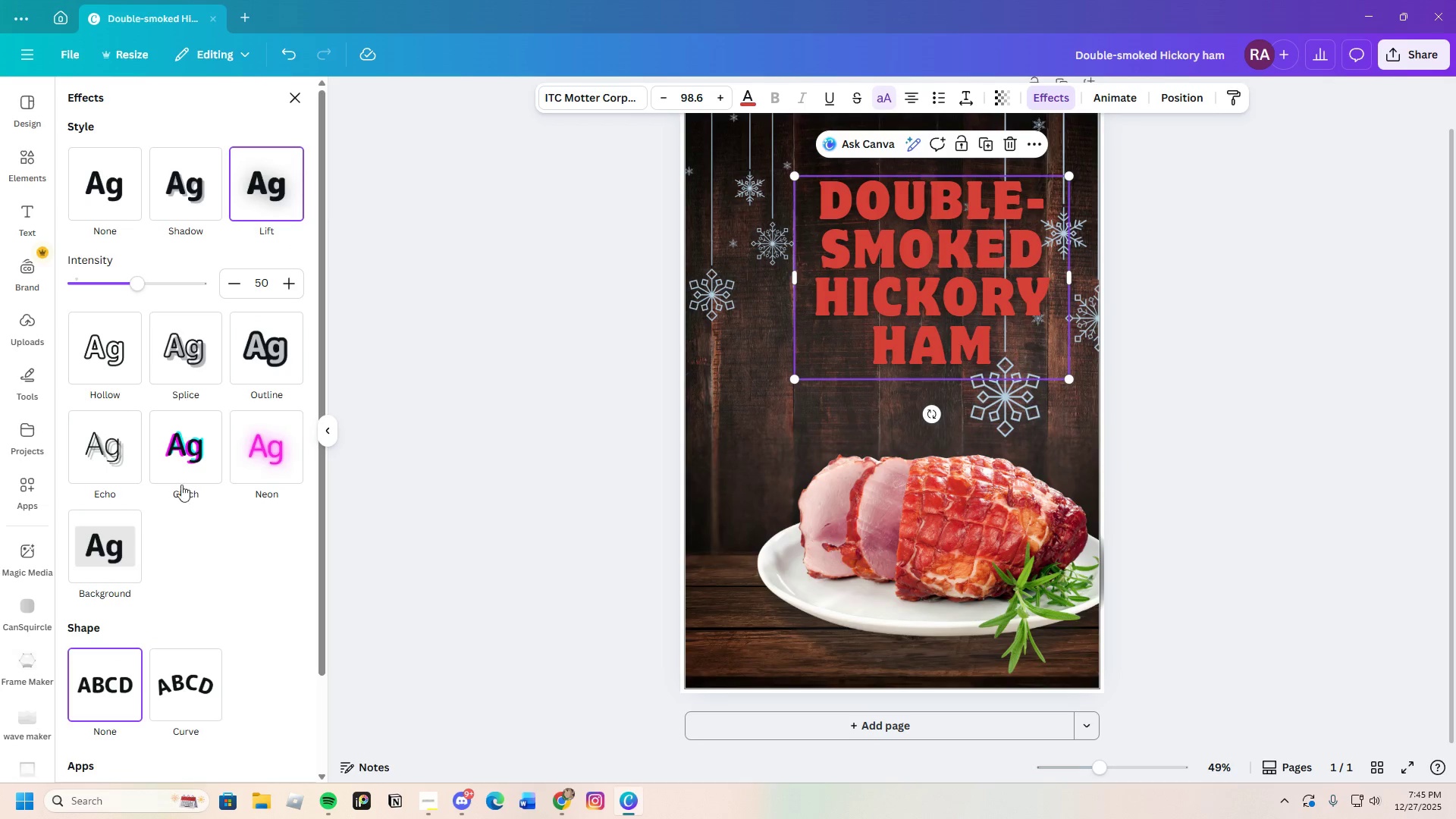 
left_click_drag(start_coordinate=[136, 282], to_coordinate=[149, 289])
 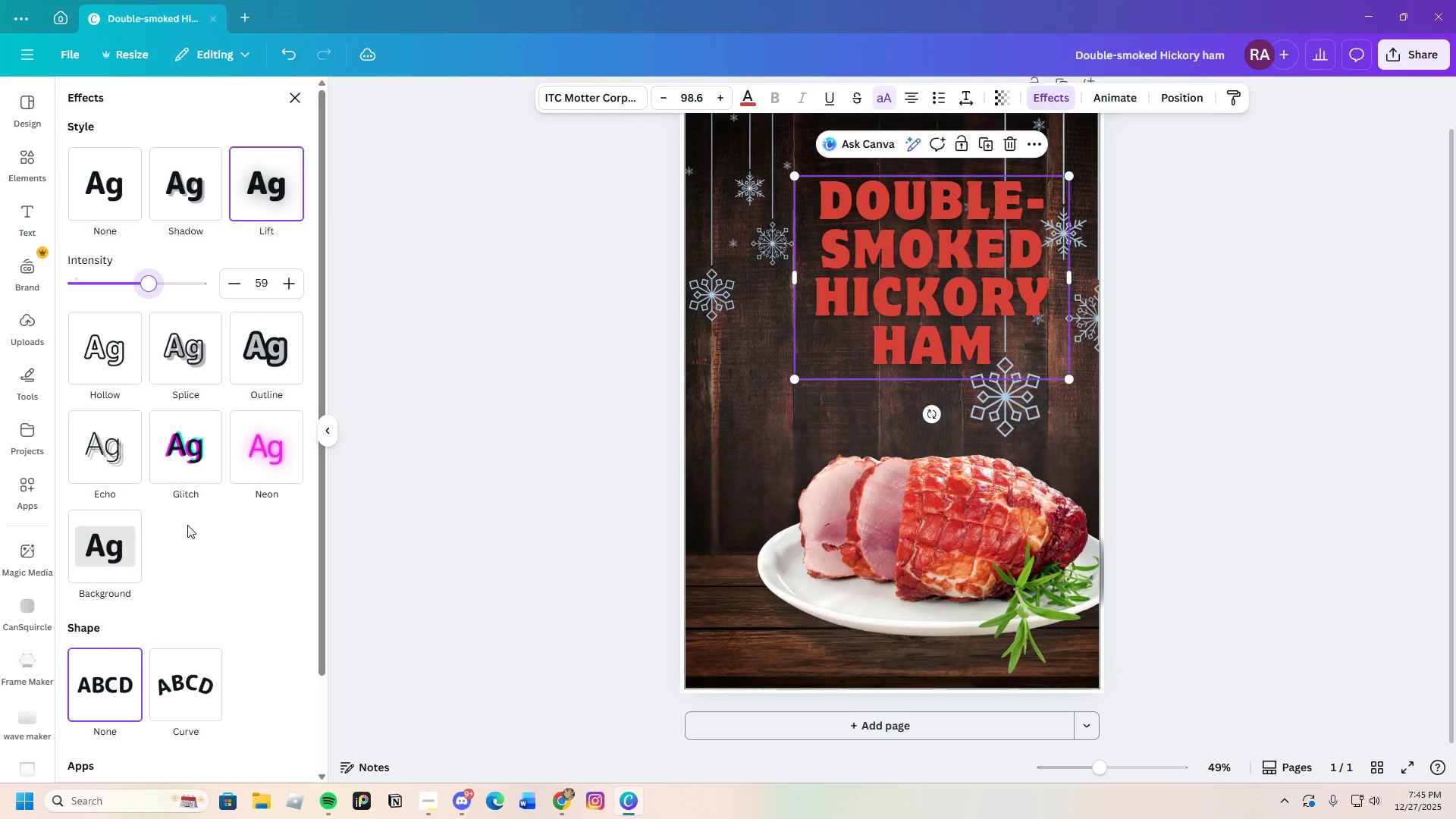 
scroll: coordinate [181, 526], scroll_direction: down, amount: 2.0
 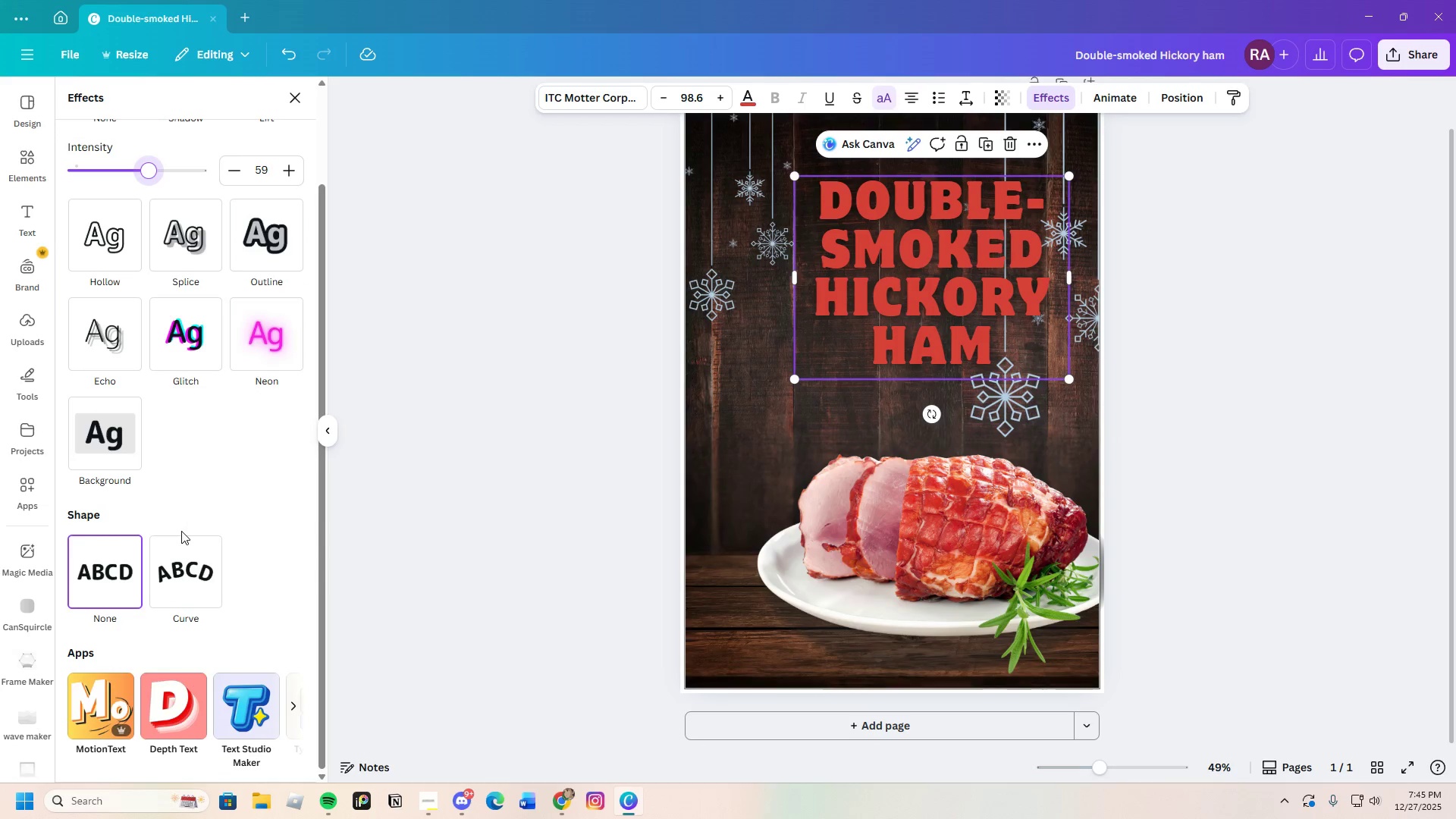 
scroll: coordinate [181, 531], scroll_direction: up, amount: 3.0
 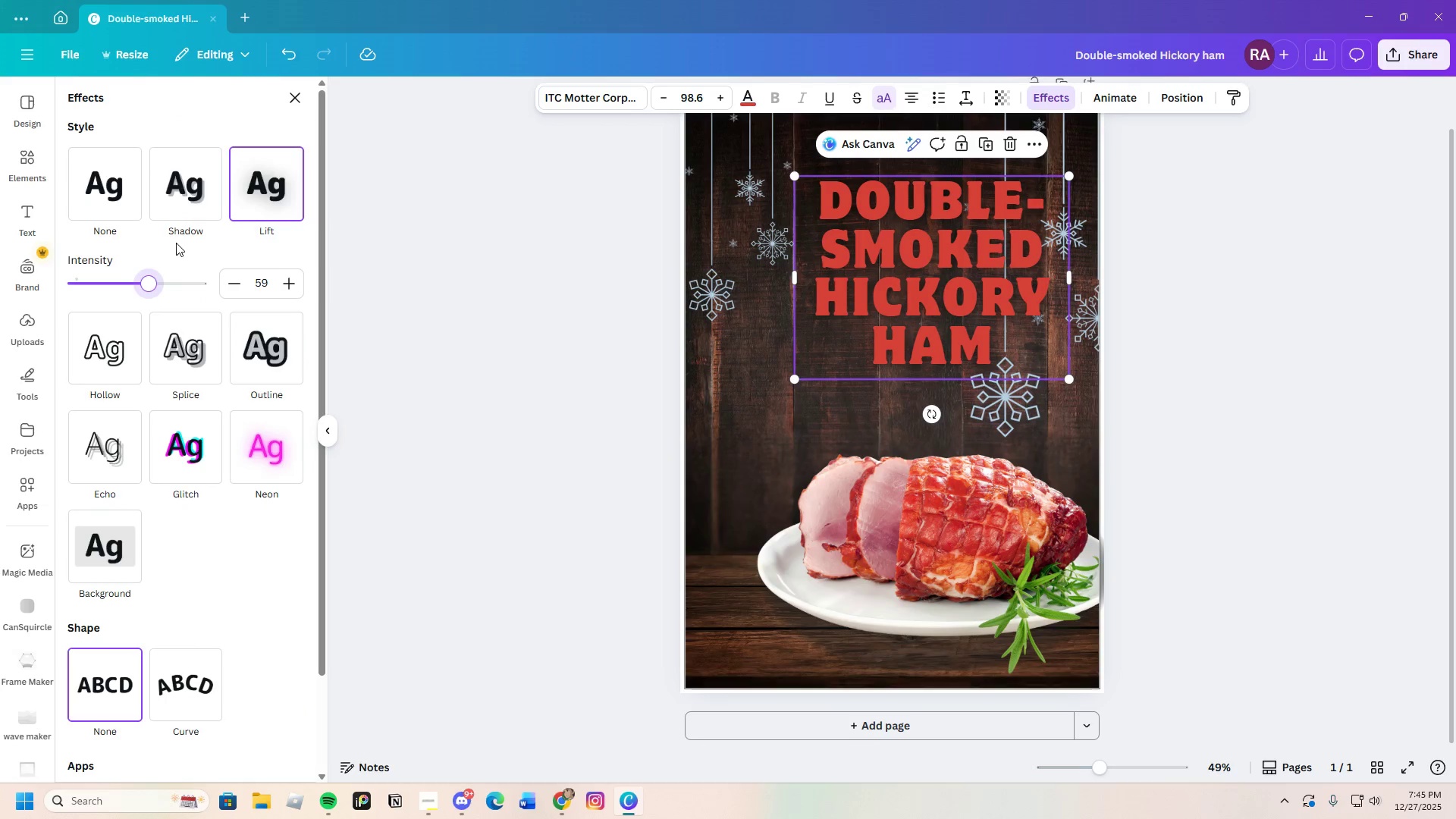 
mouse_move([199, 232])
 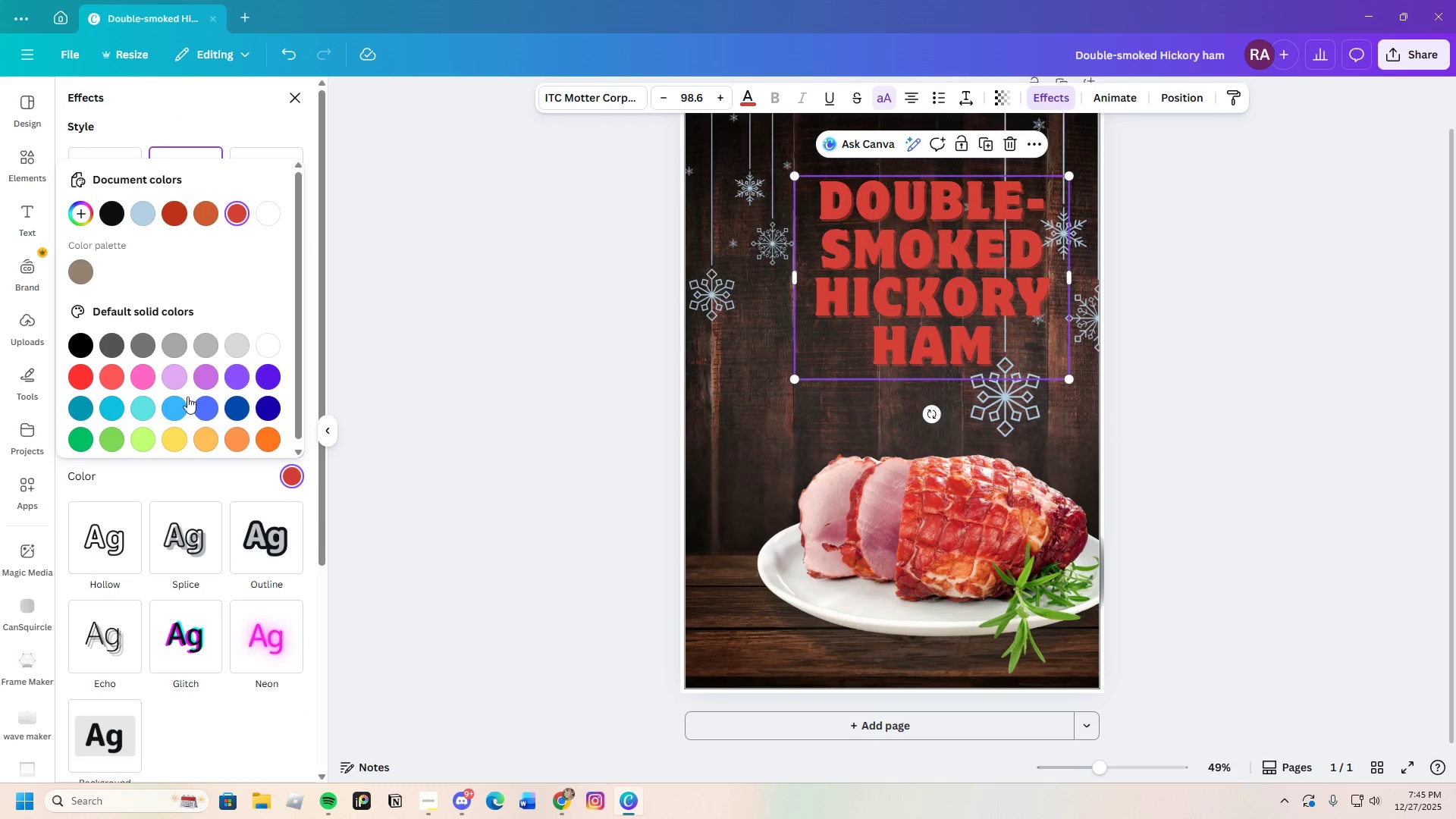 
left_click([83, 346])
 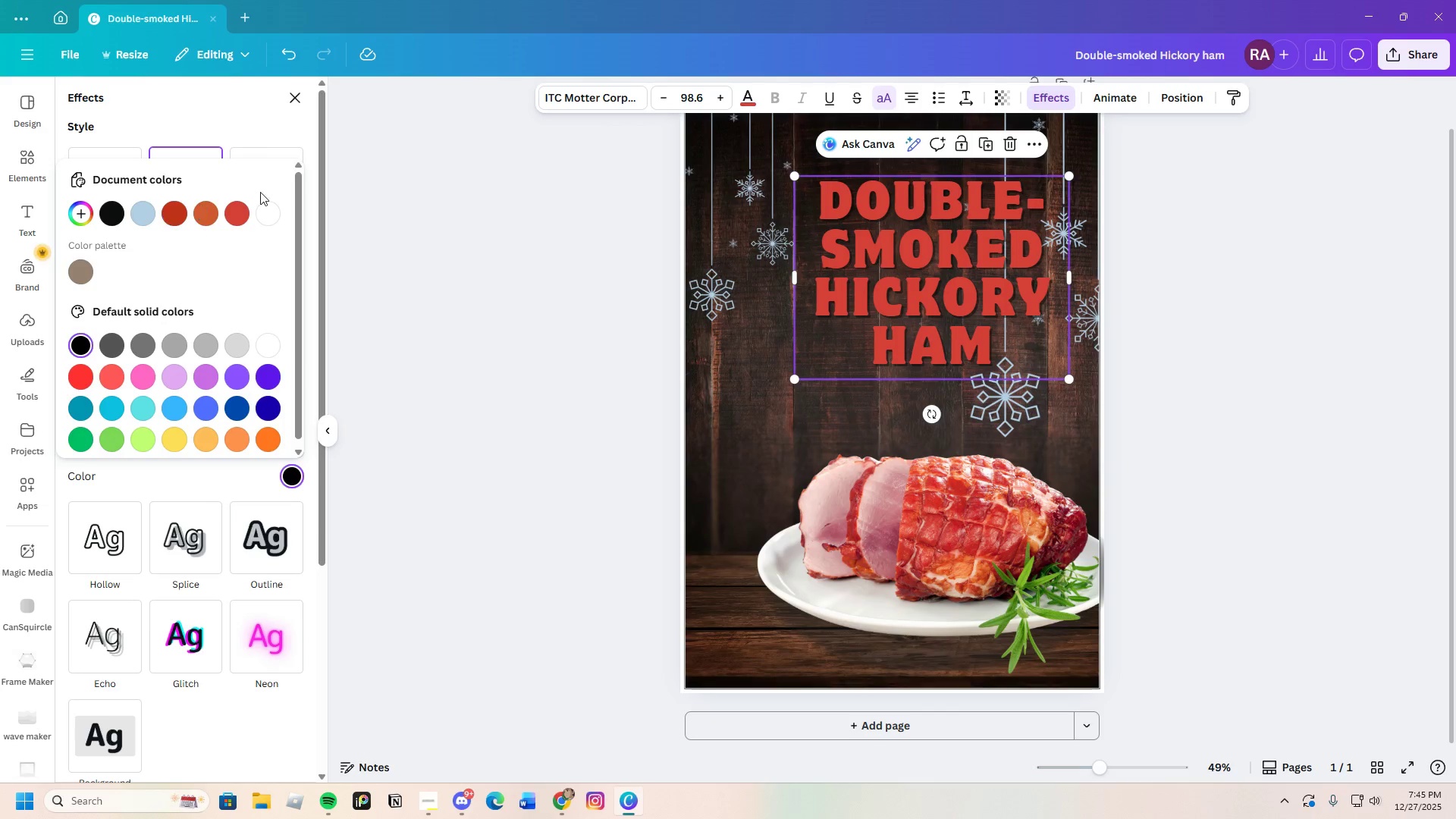 
left_click([253, 130])
 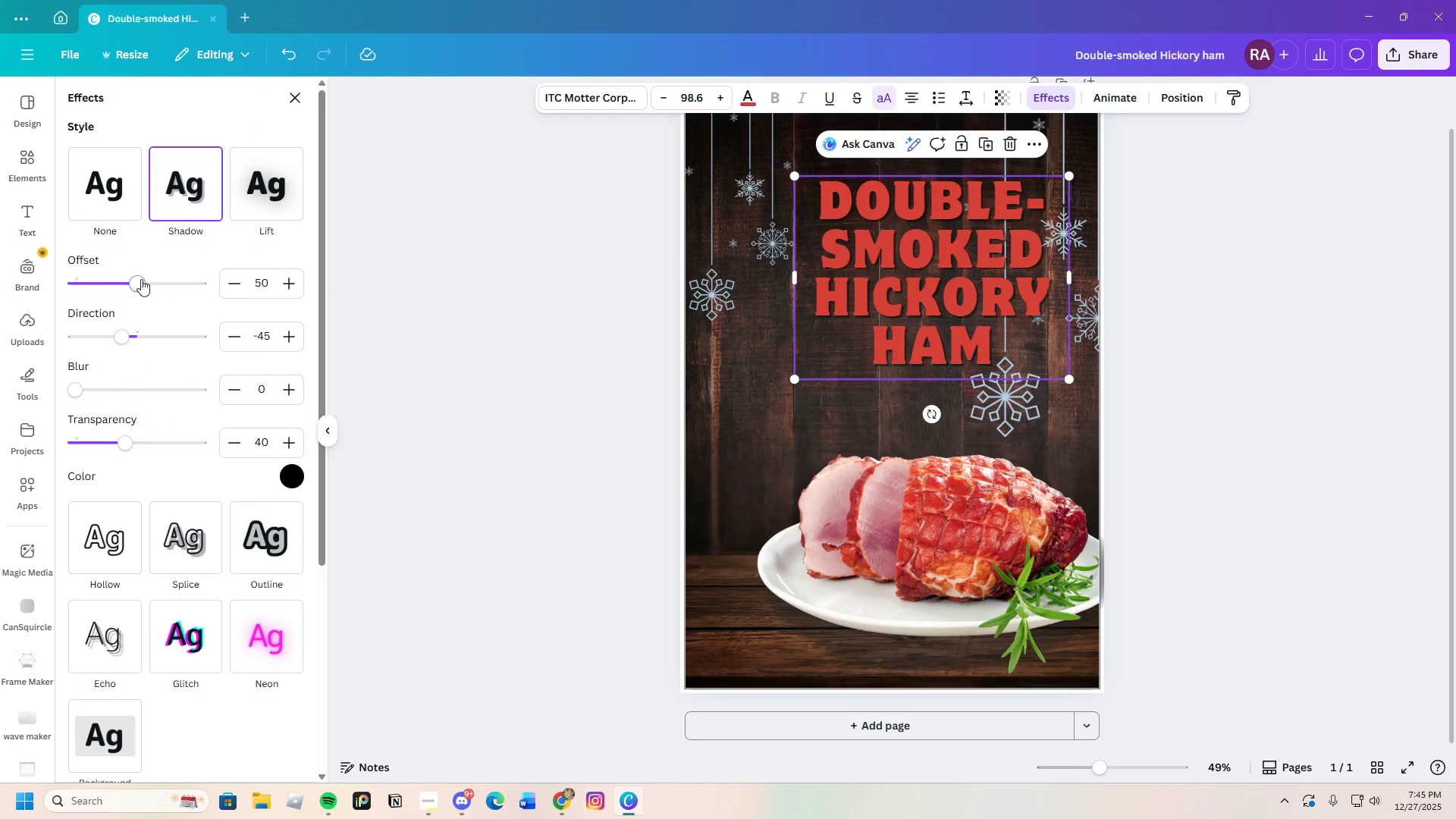 
left_click_drag(start_coordinate=[137, 282], to_coordinate=[180, 295])
 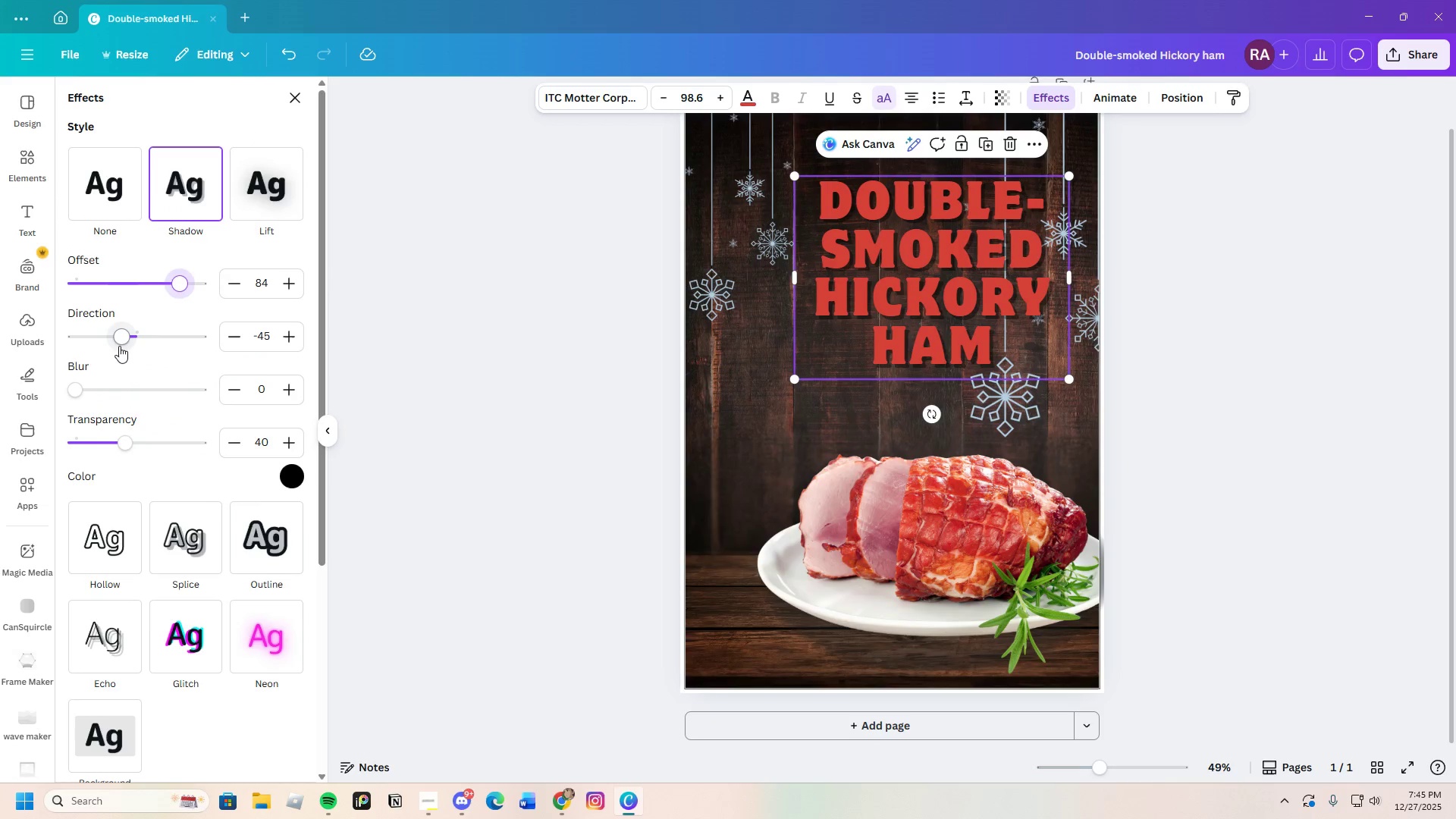 
left_click_drag(start_coordinate=[119, 345], to_coordinate=[125, 343])
 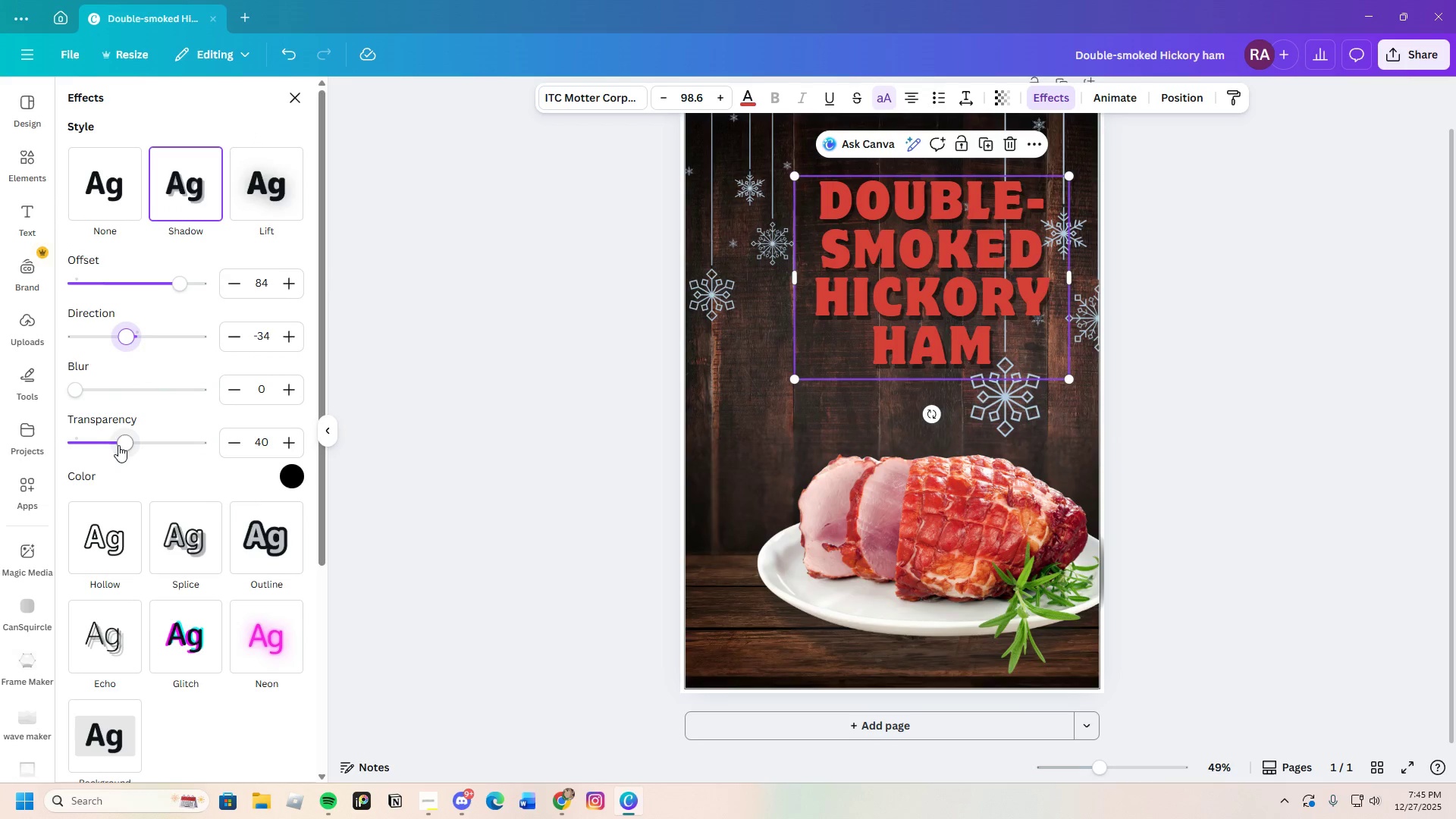 
left_click_drag(start_coordinate=[119, 445], to_coordinate=[165, 453])
 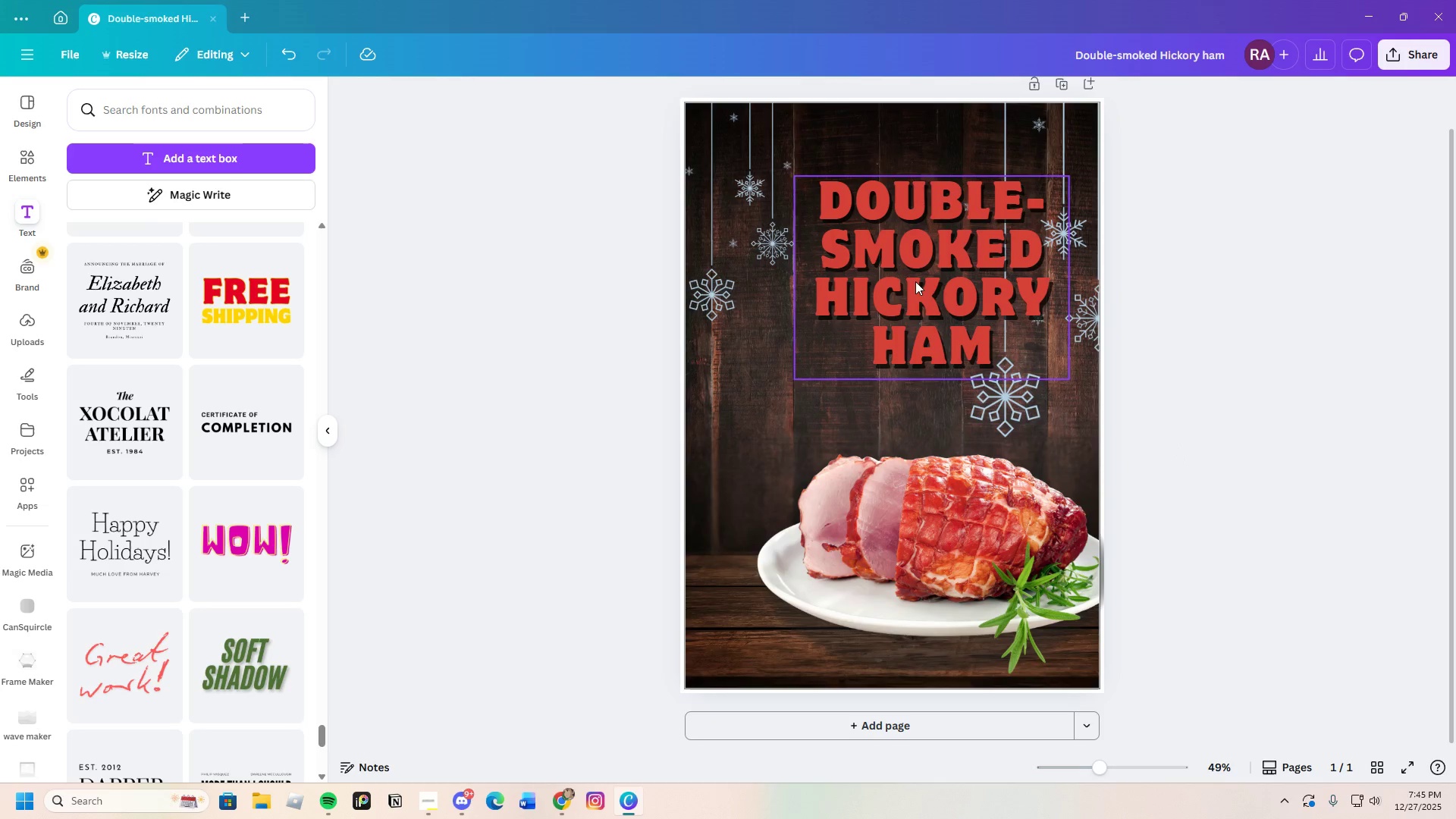 
left_click_drag(start_coordinate=[928, 288], to_coordinate=[883, 257])
 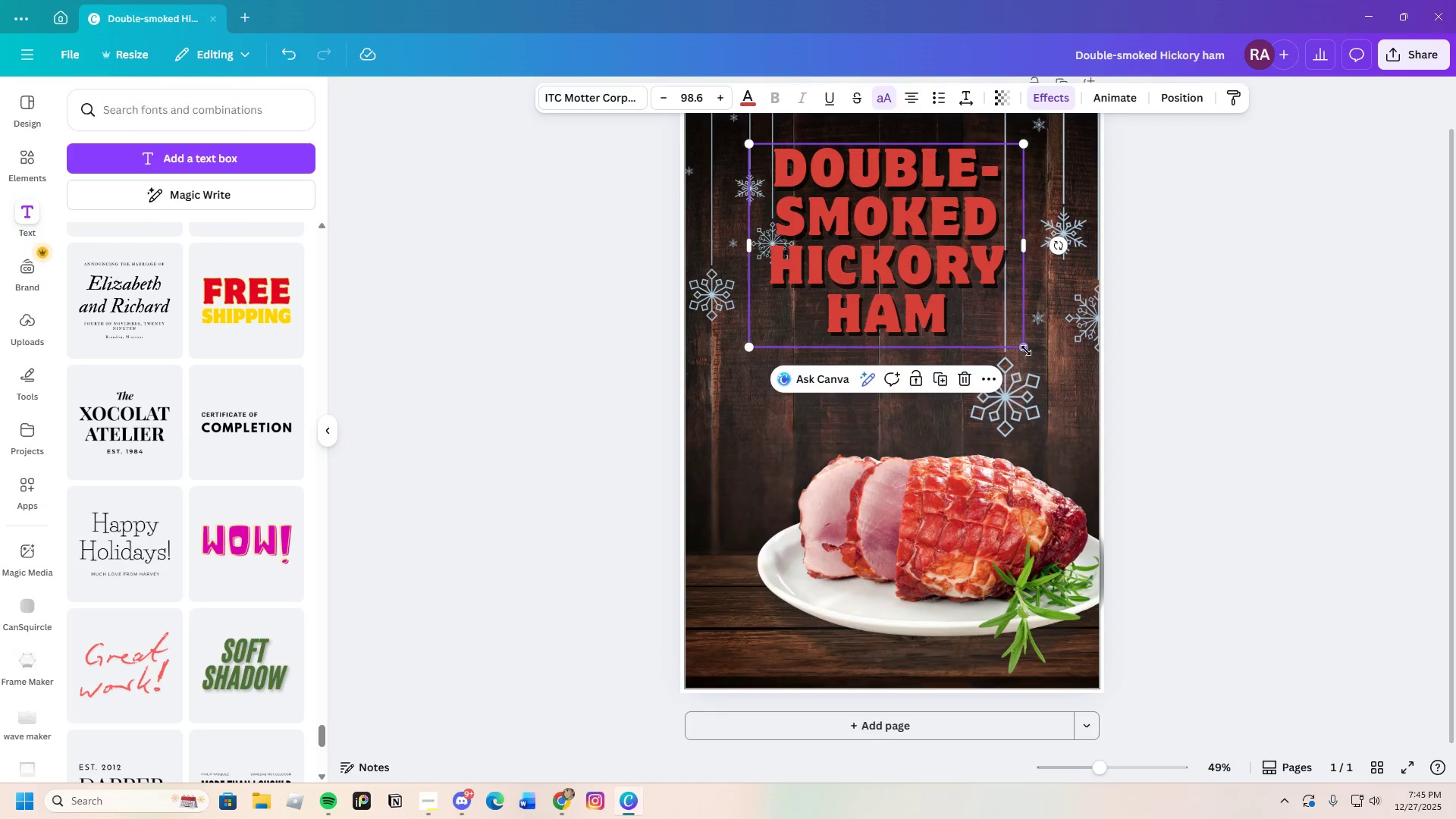 
left_click_drag(start_coordinate=[1022, 347], to_coordinate=[1037, 379])
 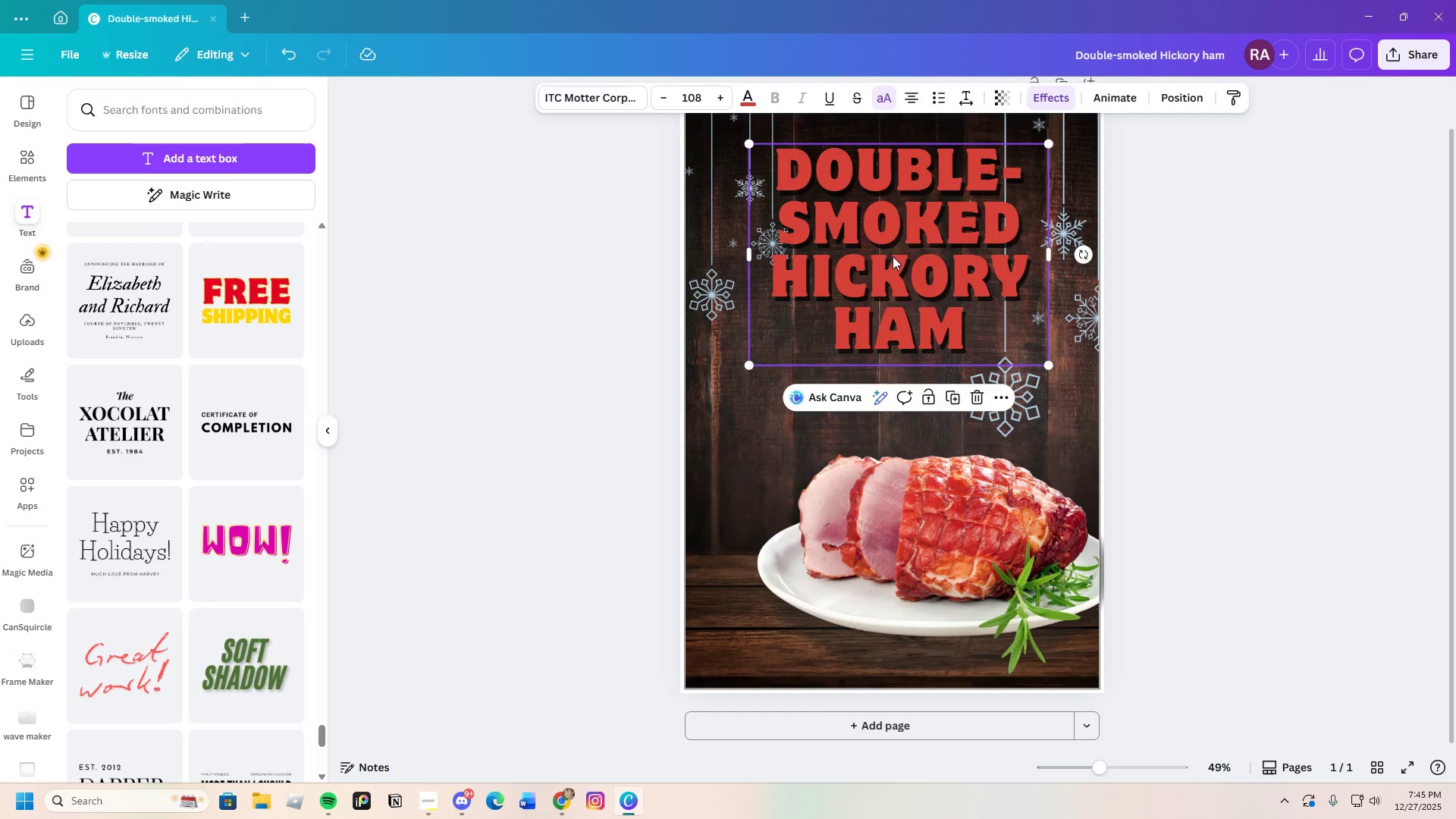 
left_click_drag(start_coordinate=[893, 256], to_coordinate=[940, 233])
 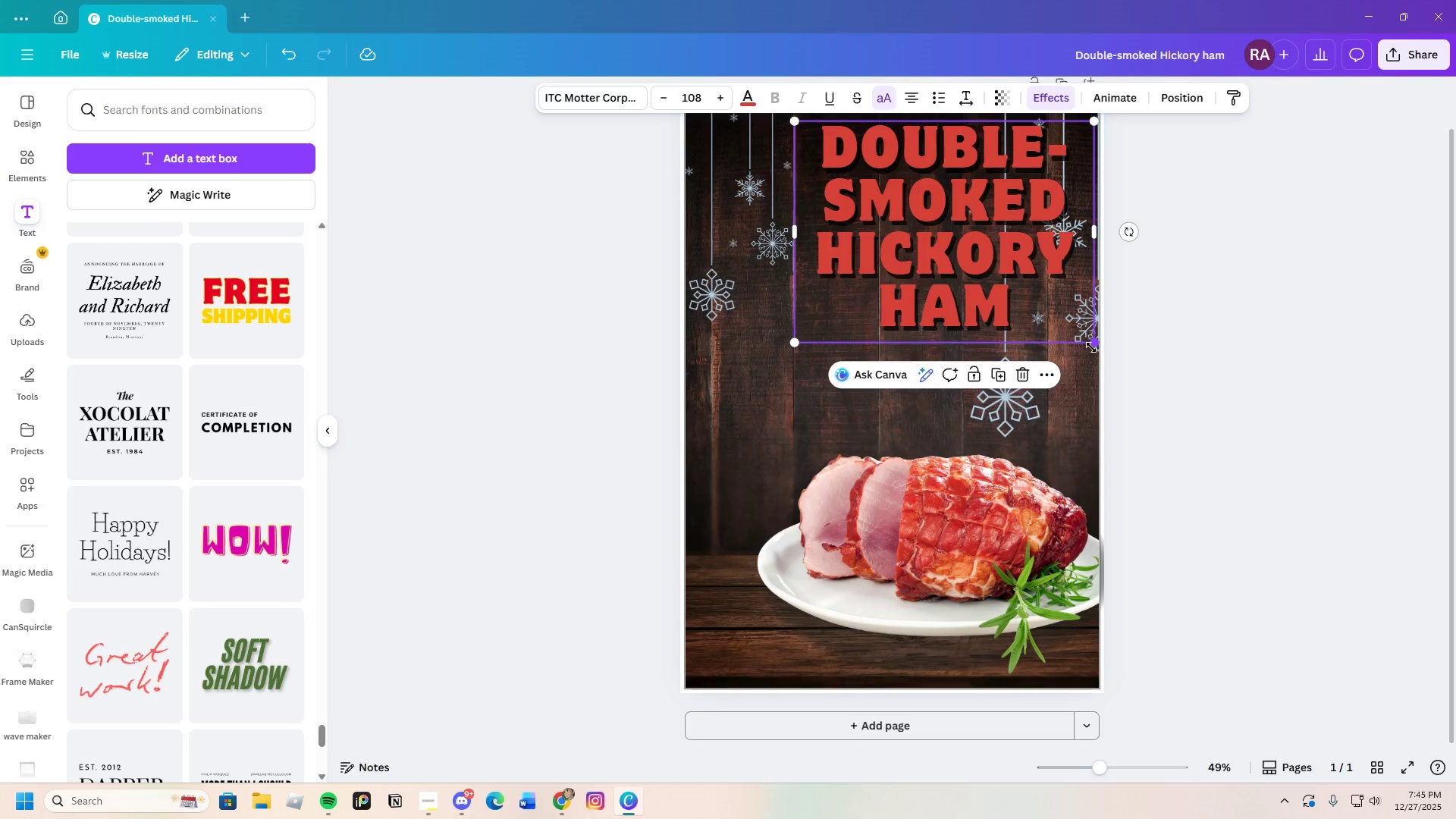 
left_click_drag(start_coordinate=[1094, 347], to_coordinate=[1069, 344])
 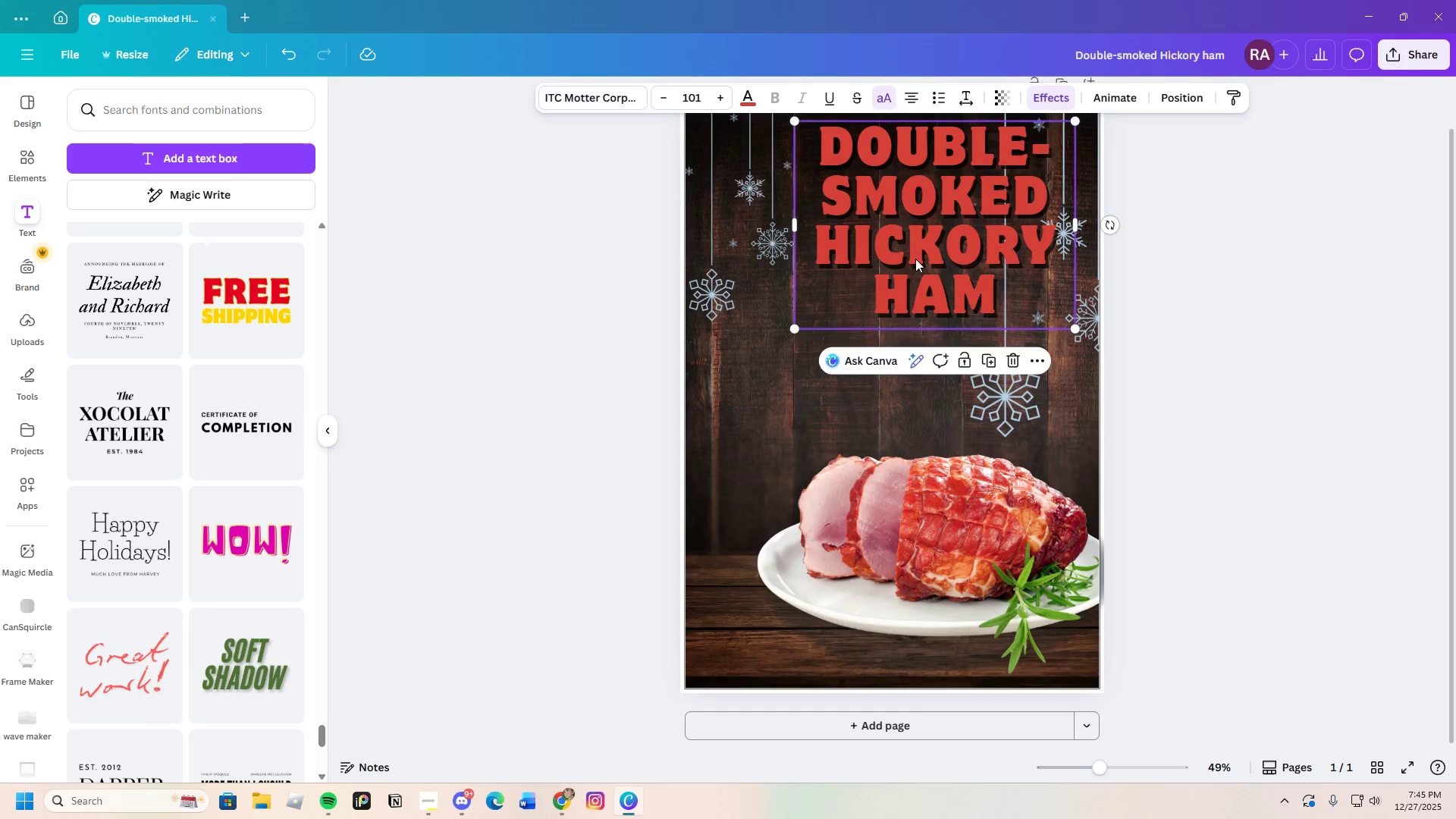 
left_click_drag(start_coordinate=[914, 259], to_coordinate=[849, 275])
 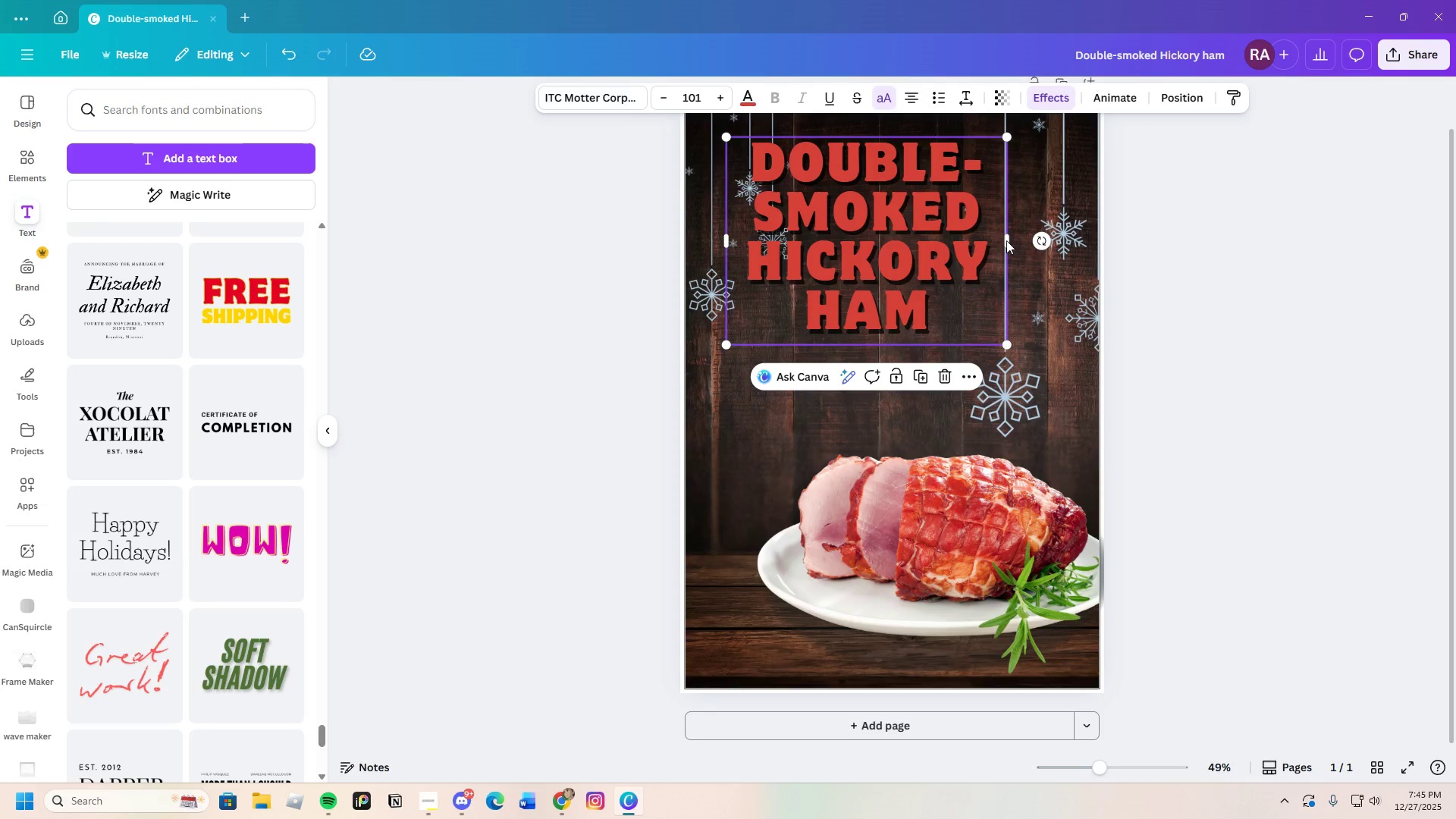 
left_click_drag(start_coordinate=[1008, 240], to_coordinate=[1263, 246])
 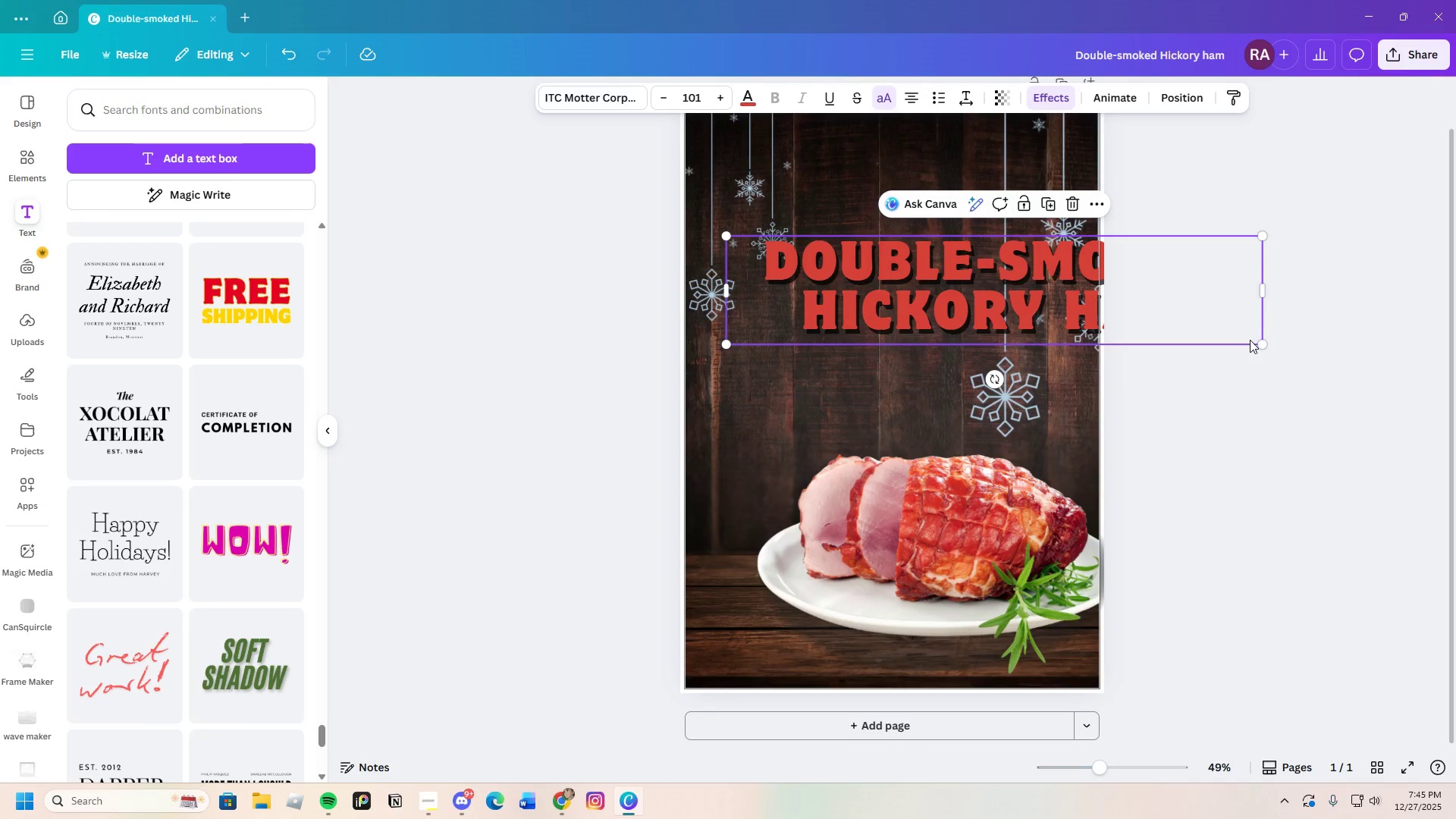 
left_click_drag(start_coordinate=[1263, 344], to_coordinate=[1088, 314])
 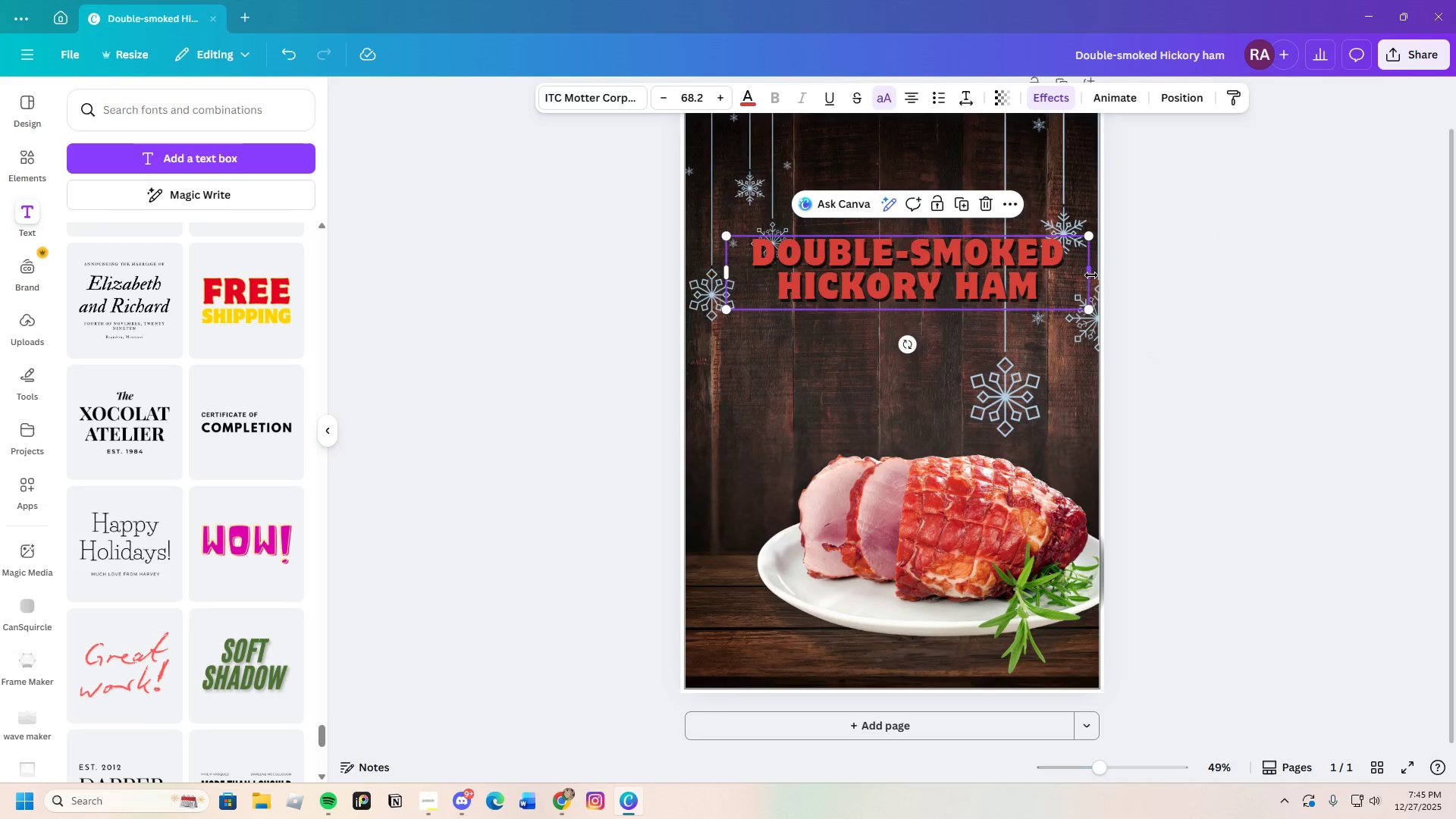 
left_click_drag(start_coordinate=[1091, 275], to_coordinate=[927, 284])
 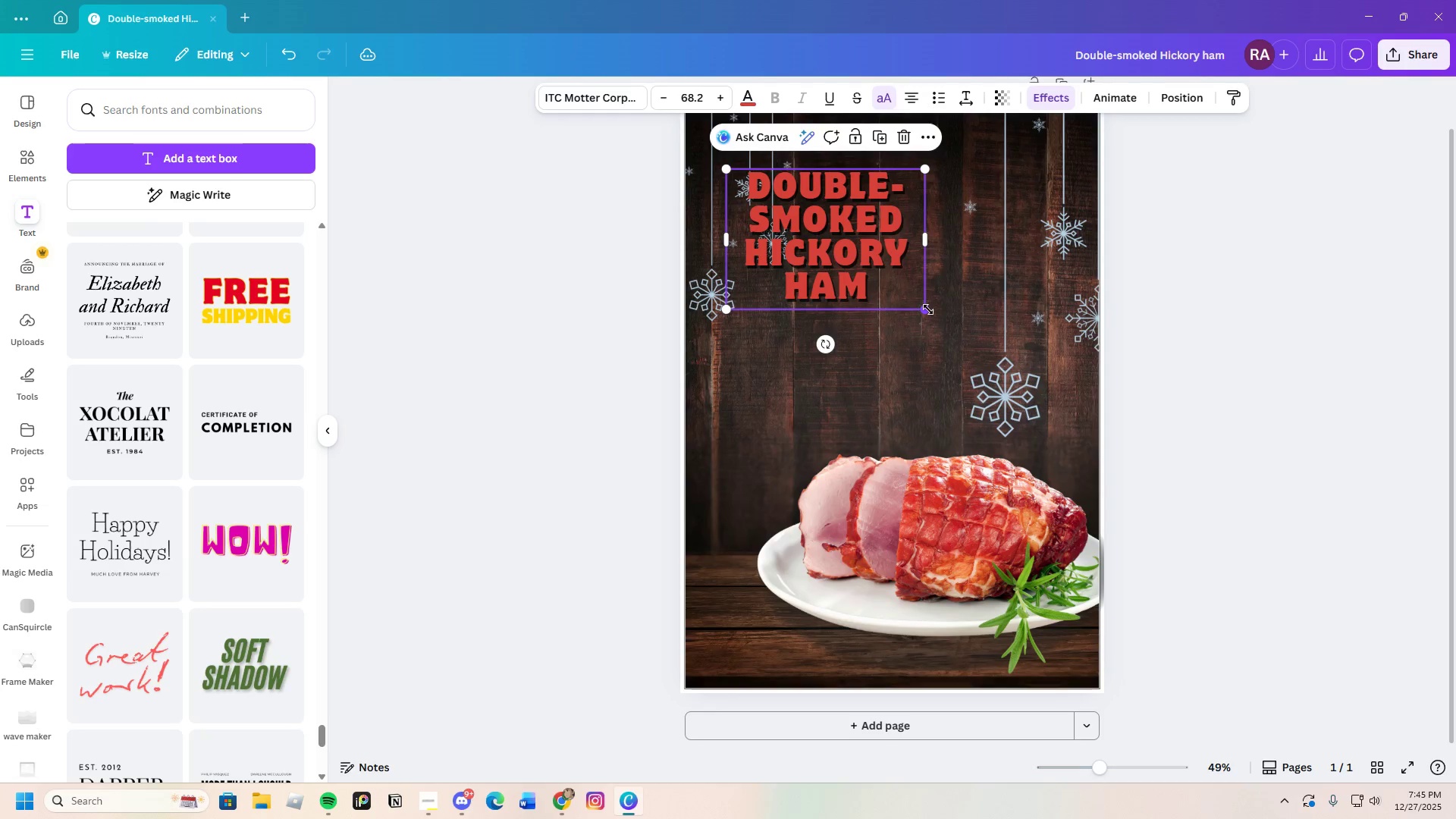 
left_click_drag(start_coordinate=[928, 311], to_coordinate=[1023, 394])
 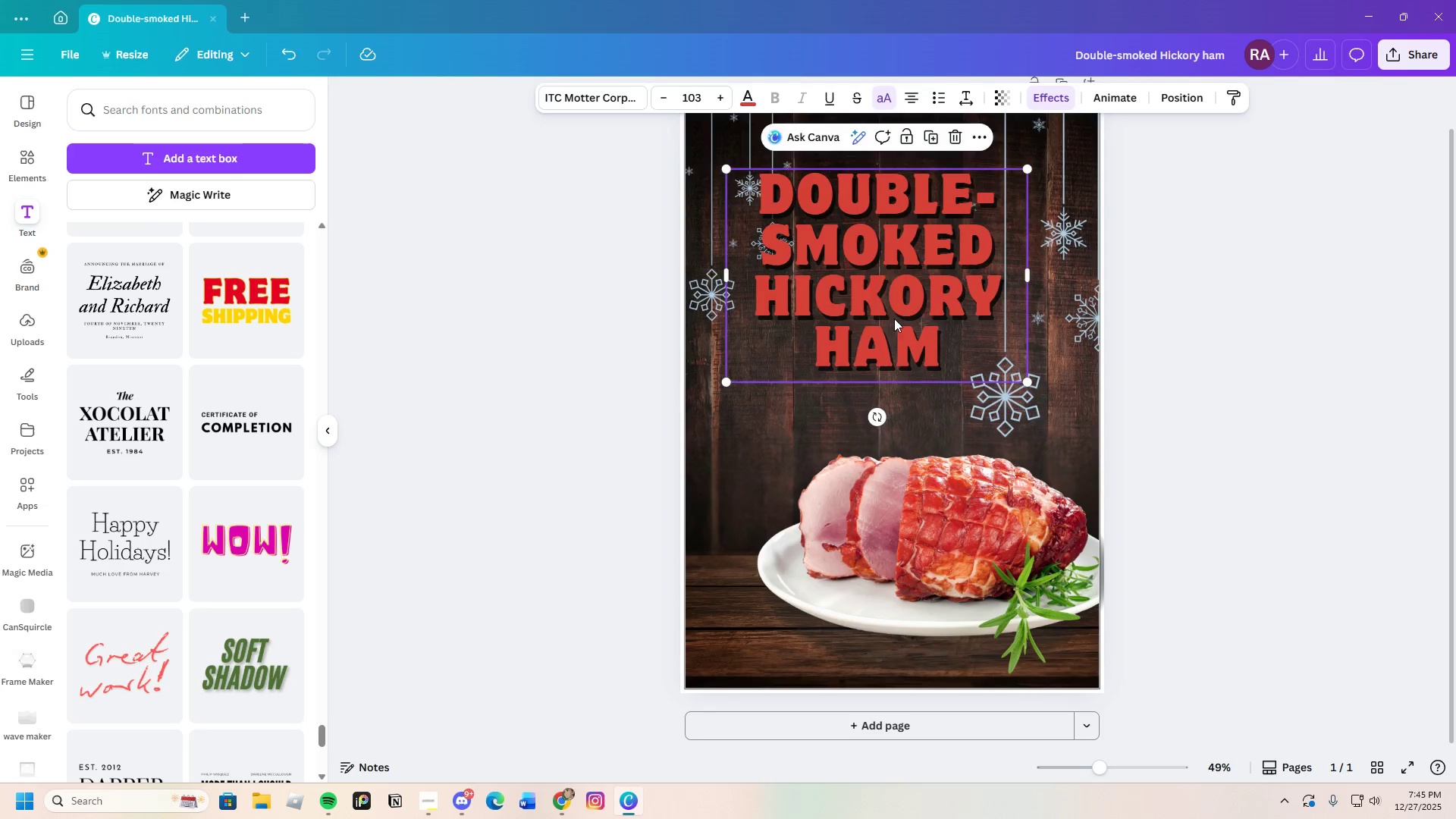 
left_click_drag(start_coordinate=[894, 315], to_coordinate=[909, 273])
 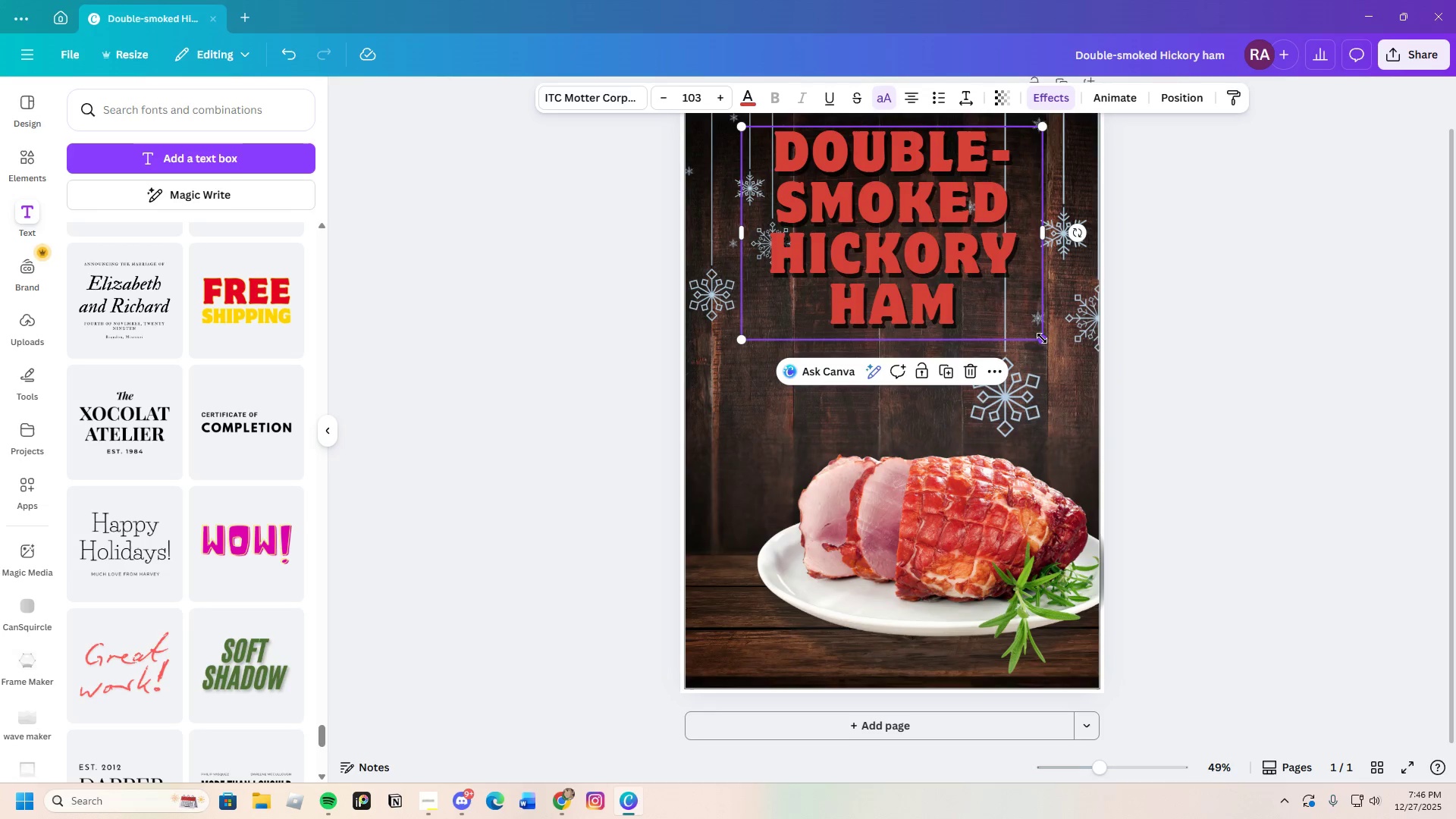 
left_click_drag(start_coordinate=[1042, 339], to_coordinate=[1009, 308])
 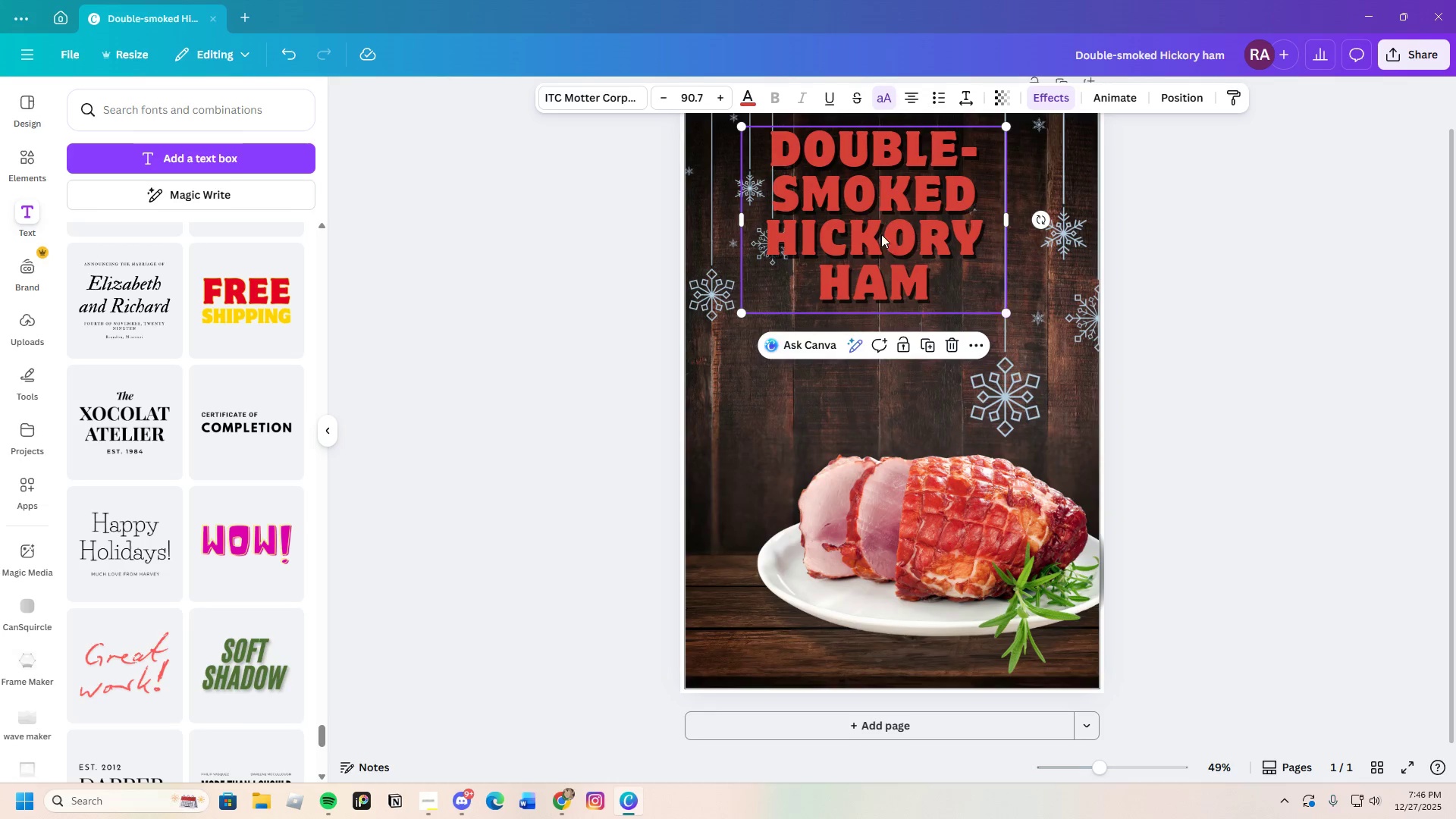 
left_click_drag(start_coordinate=[882, 234], to_coordinate=[897, 245])
 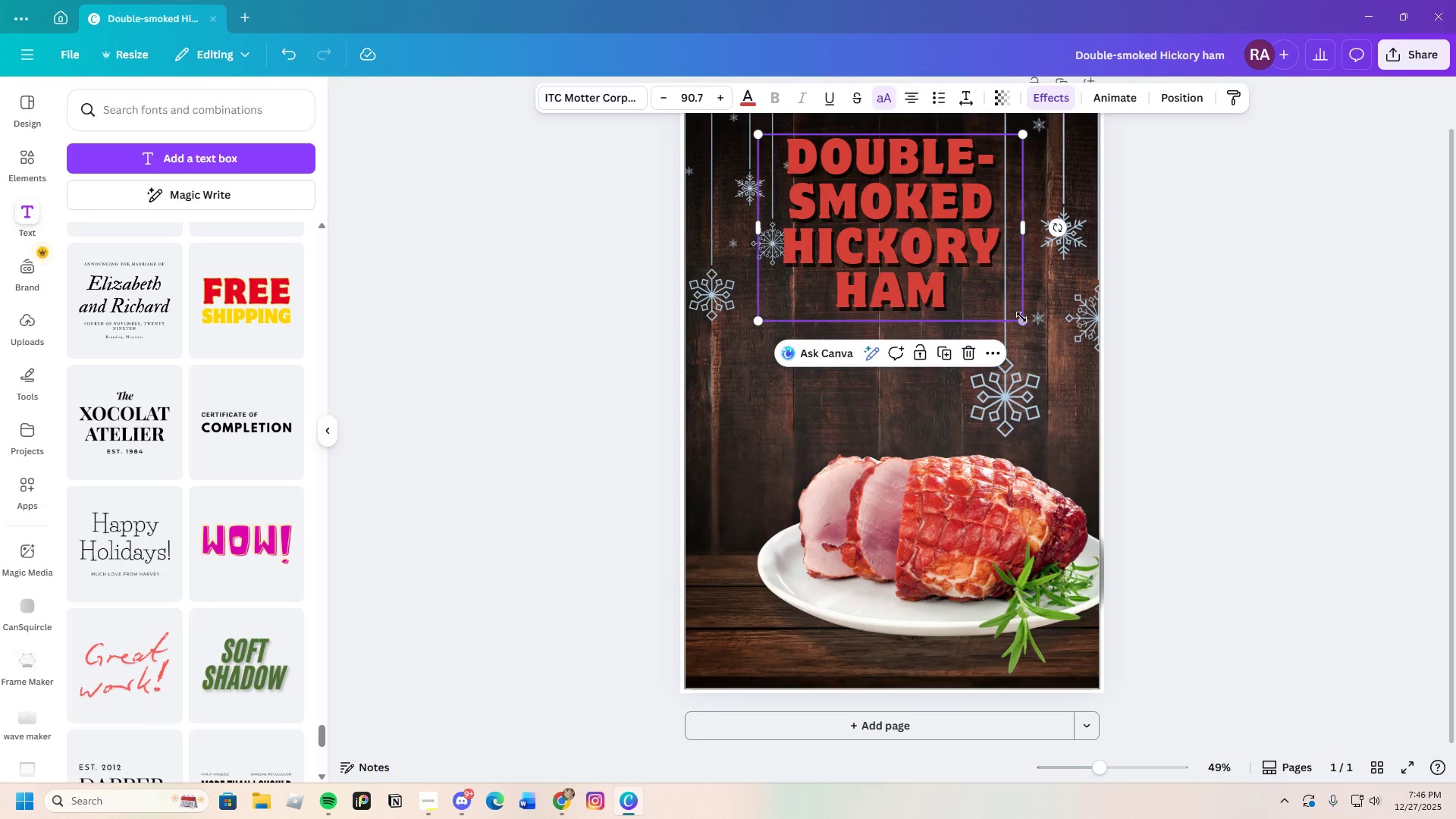 
left_click_drag(start_coordinate=[1026, 323], to_coordinate=[1044, 350])
 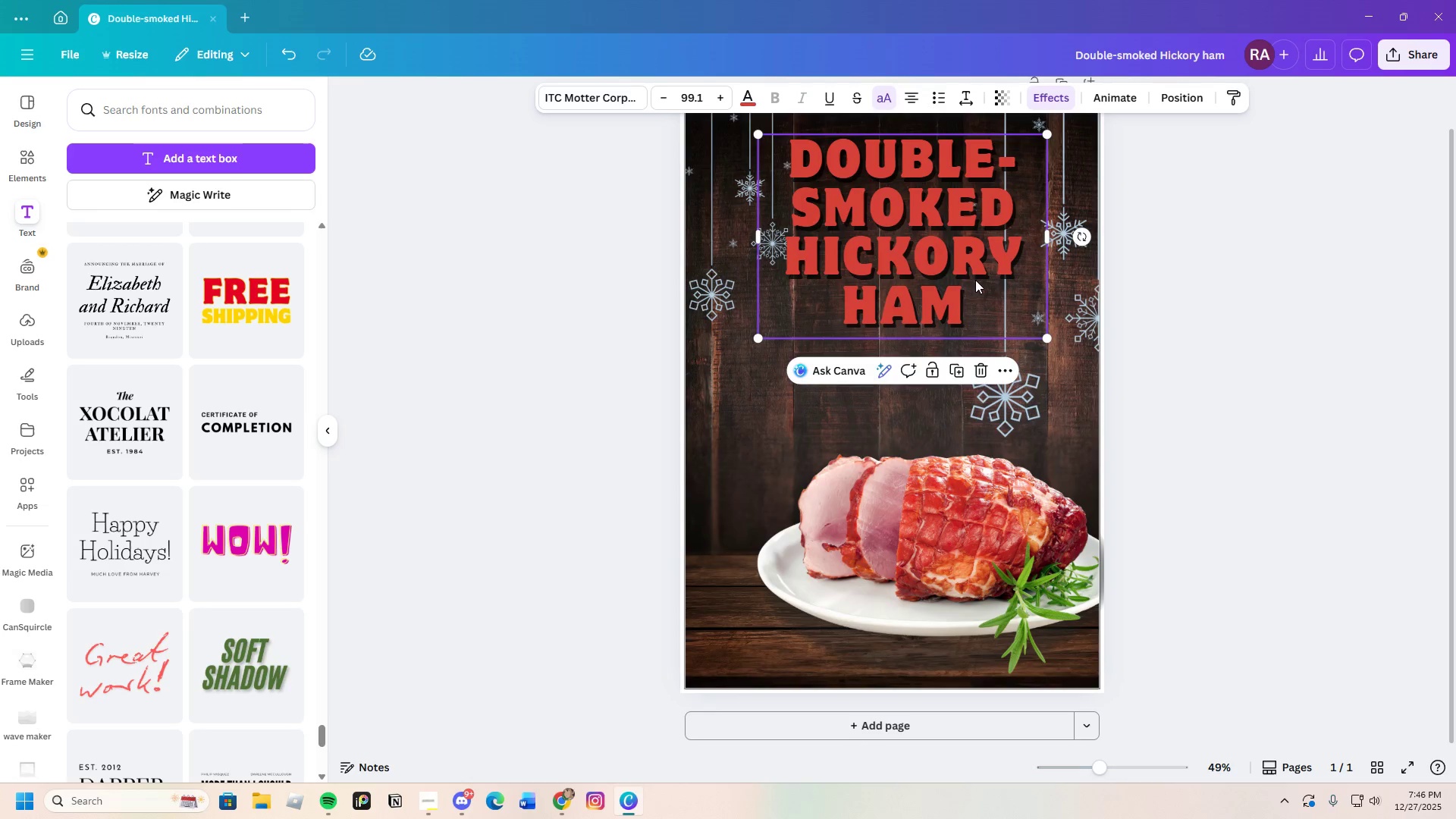 
left_click_drag(start_coordinate=[975, 280], to_coordinate=[964, 278])
 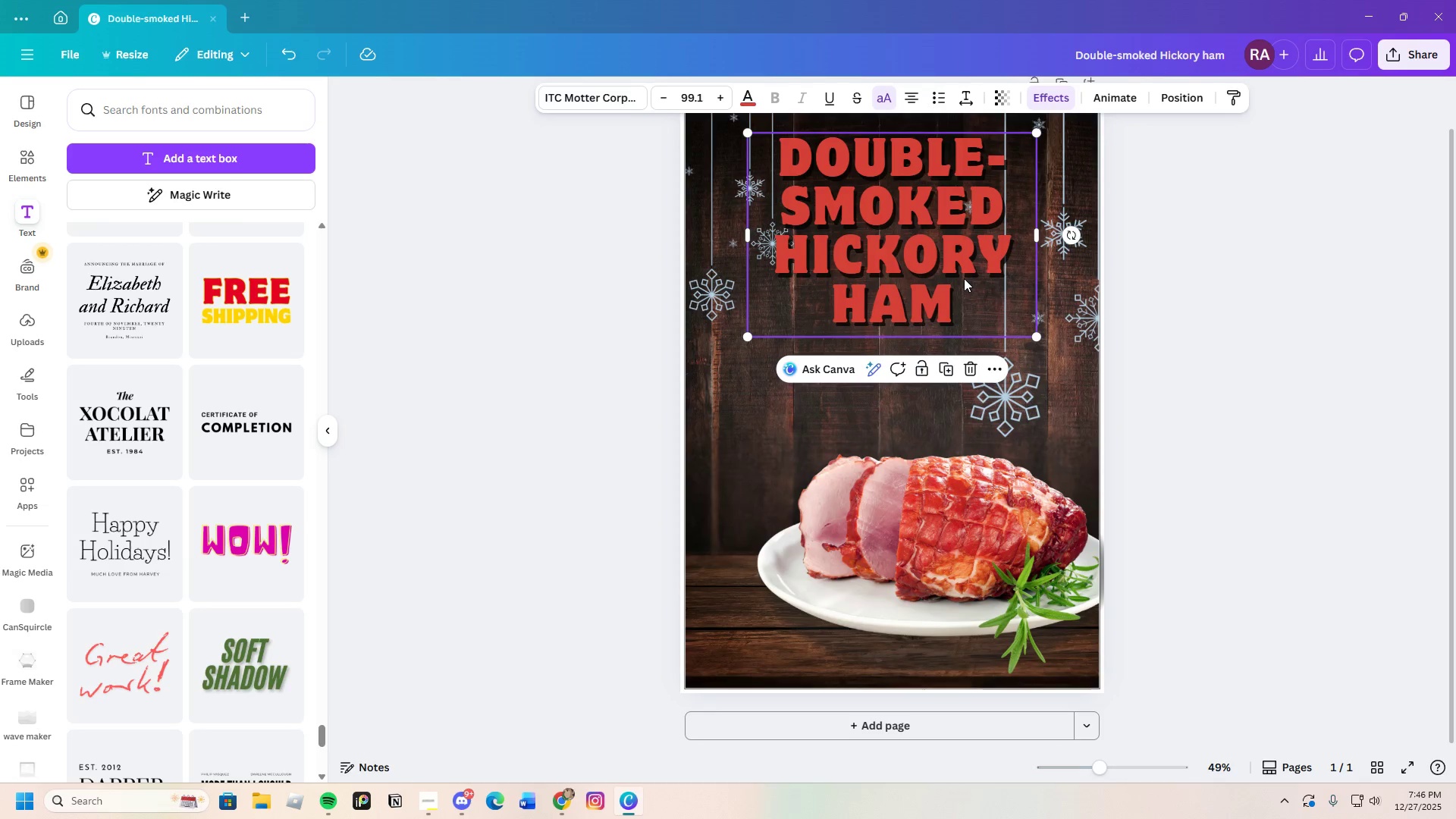 
left_click([1234, 337])
 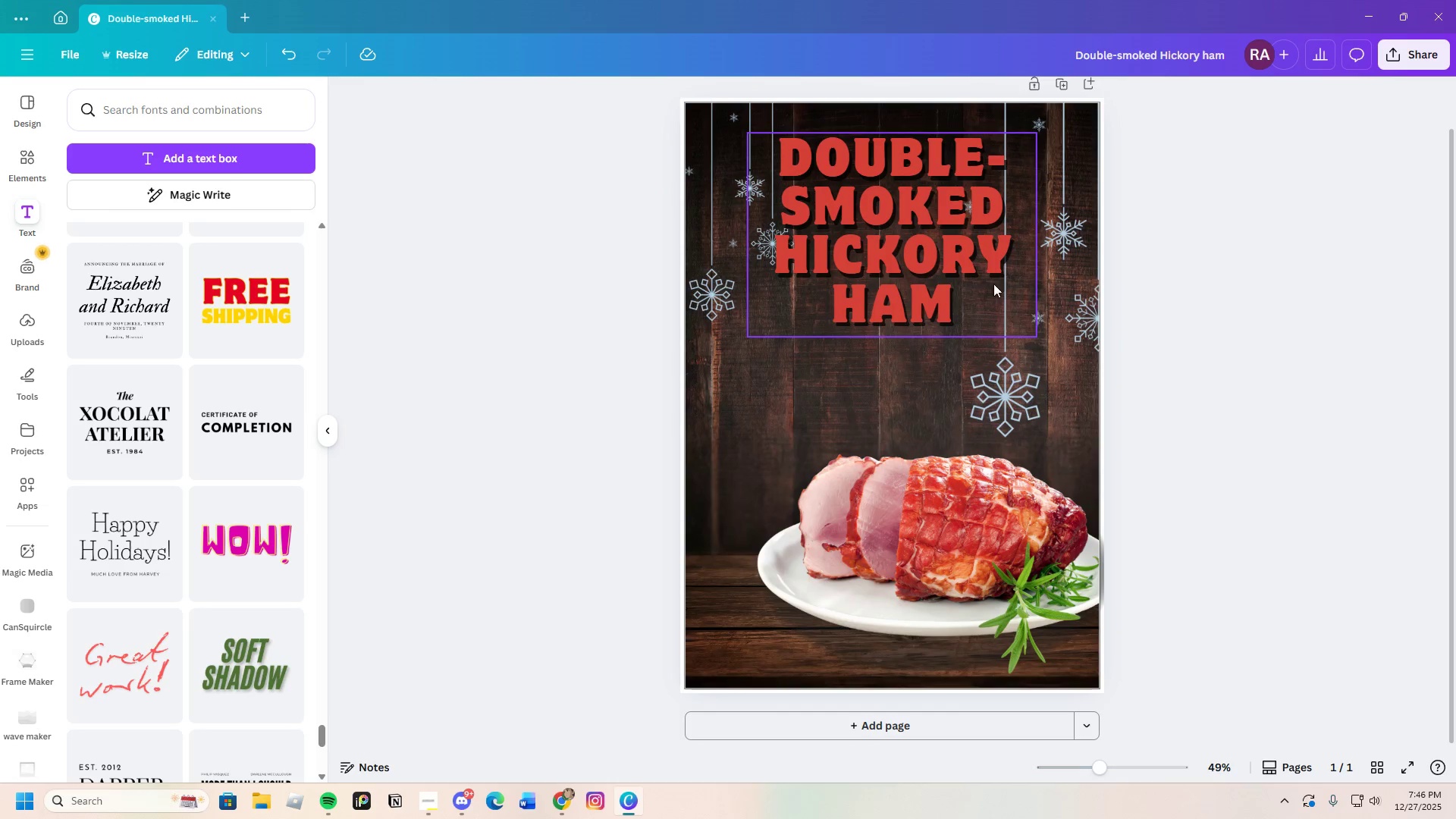 
left_click_drag(start_coordinate=[959, 251], to_coordinate=[961, 246])
 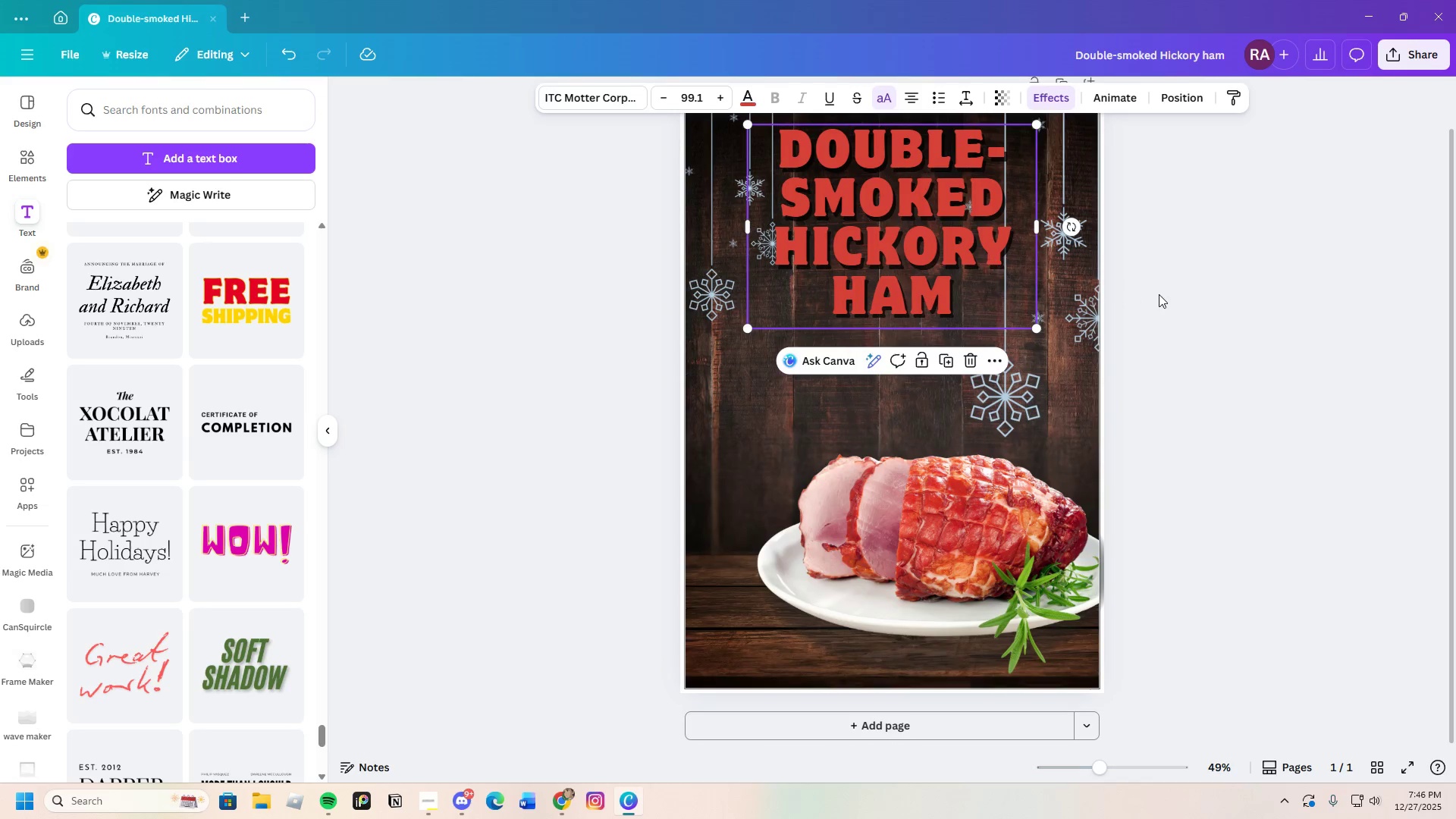 
left_click([1159, 294])
 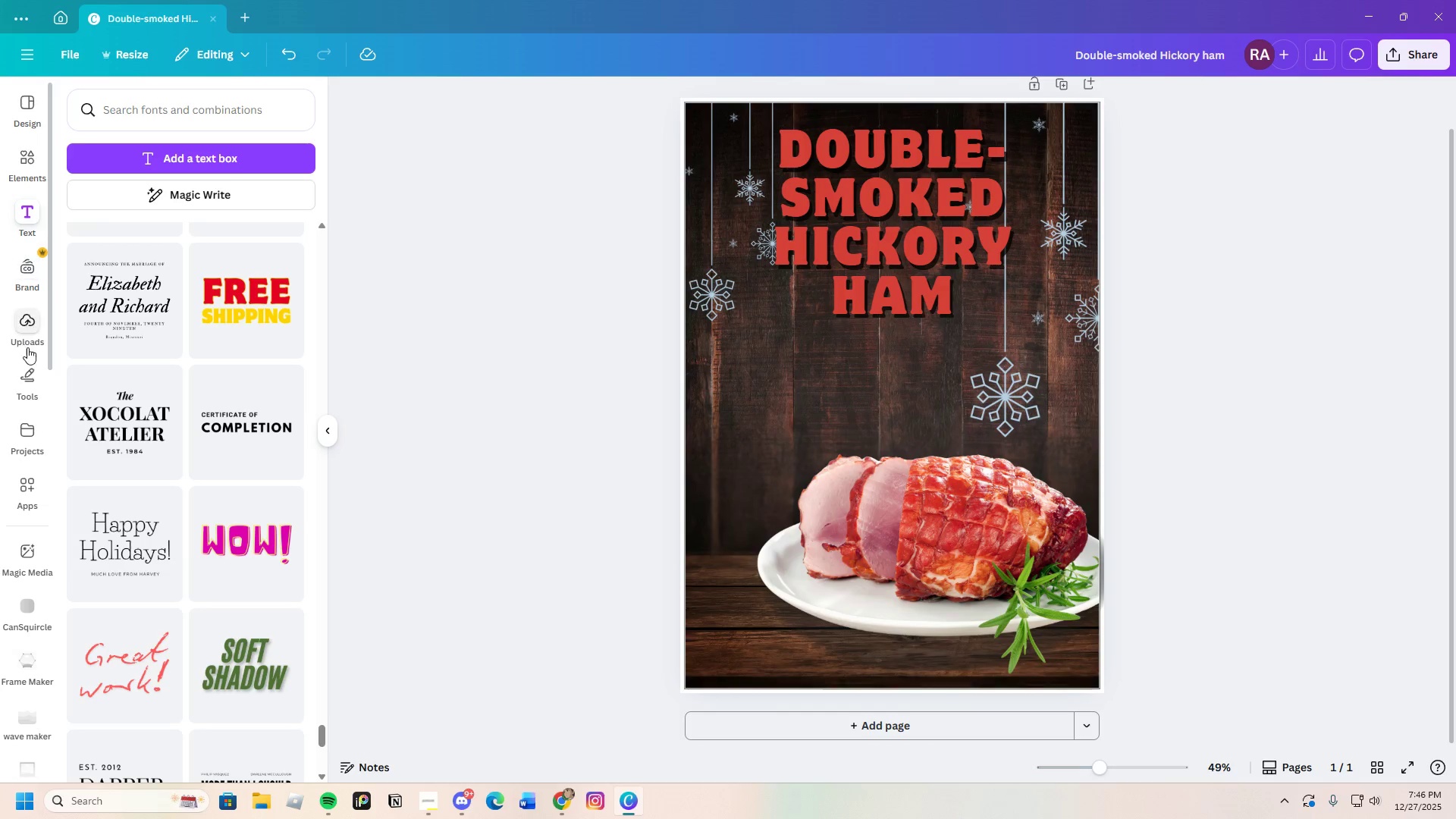 
wait(6.14)
 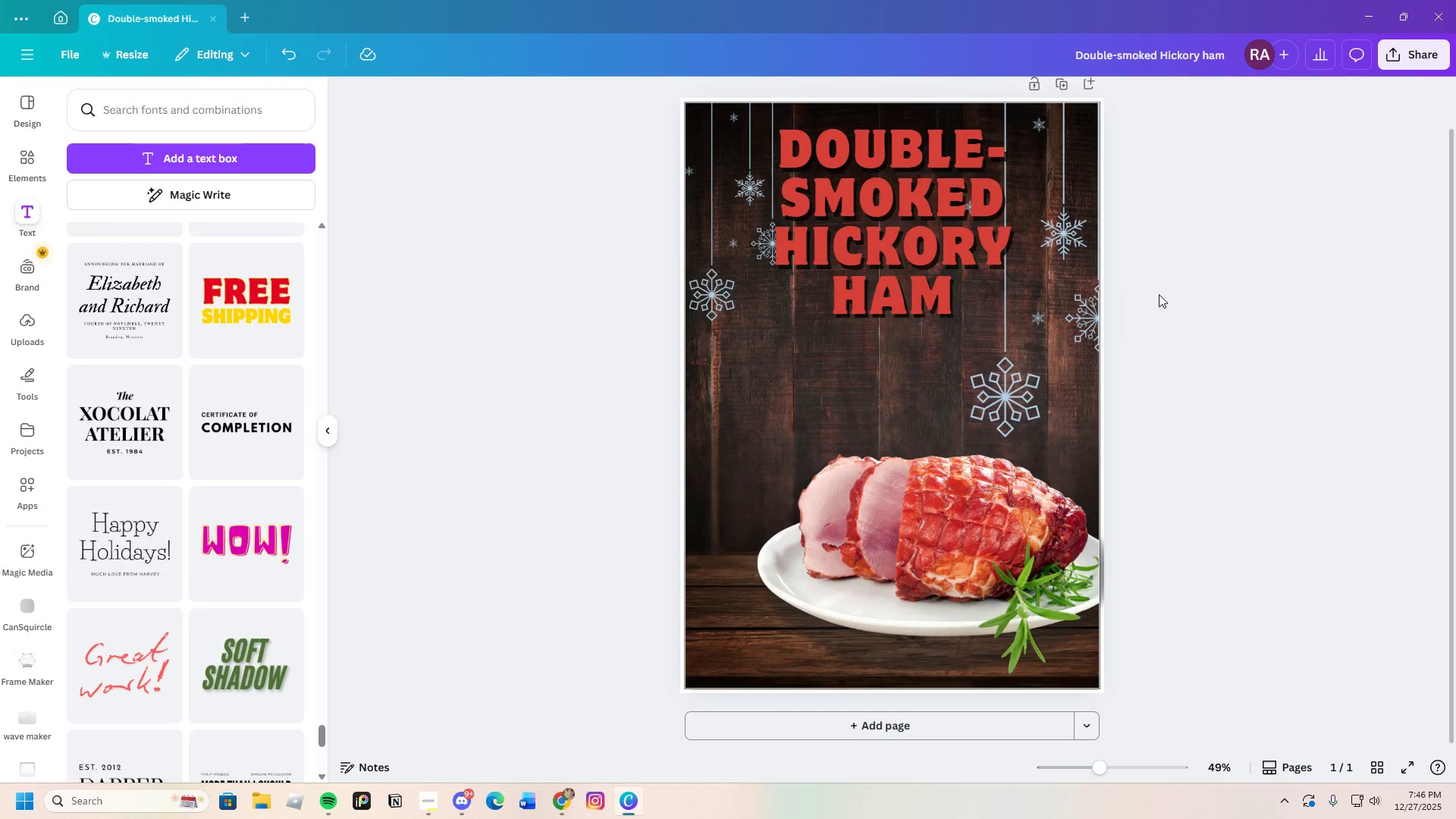 
left_click([33, 170])
 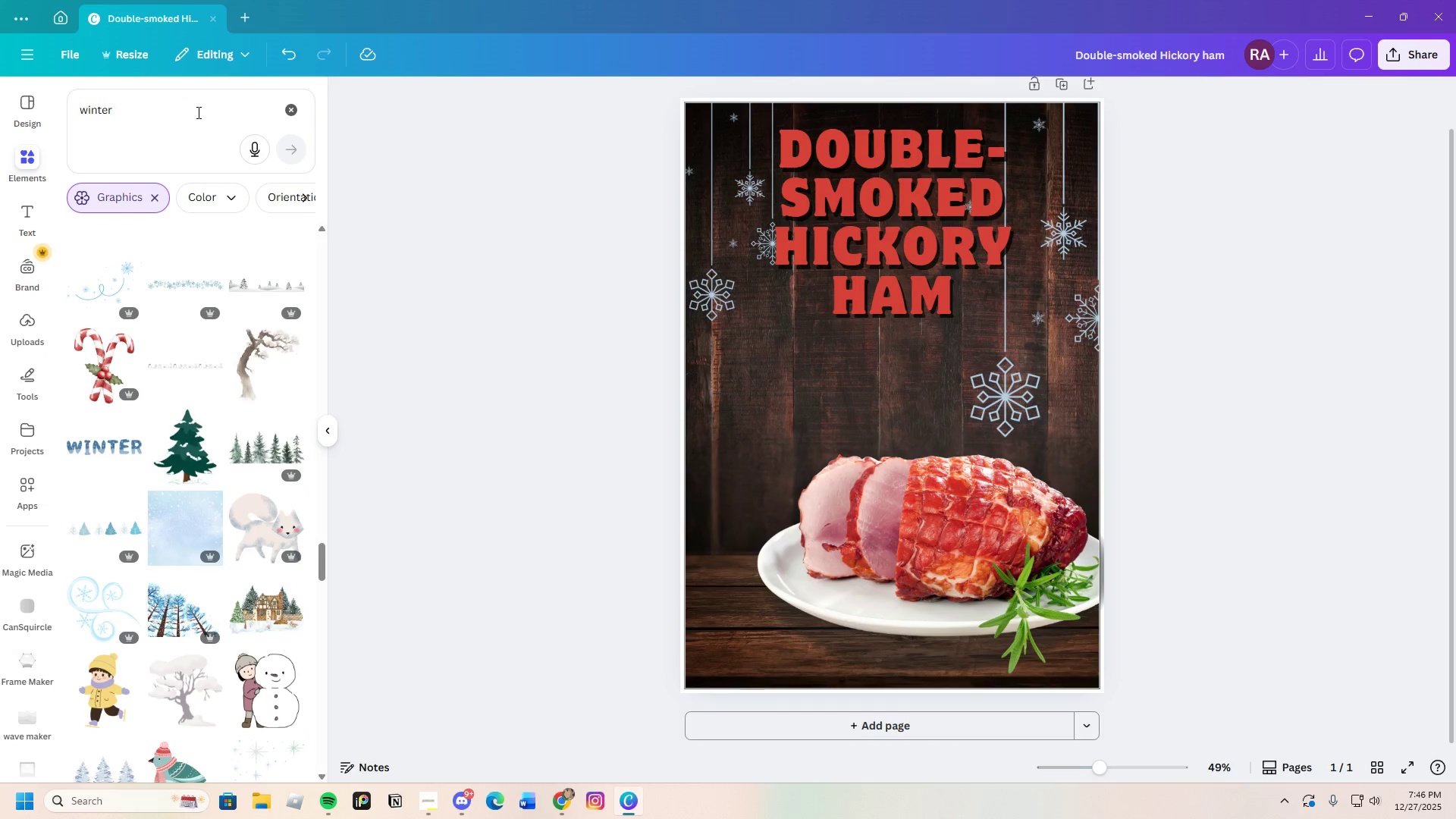 
left_click_drag(start_coordinate=[197, 112], to_coordinate=[65, 126])
 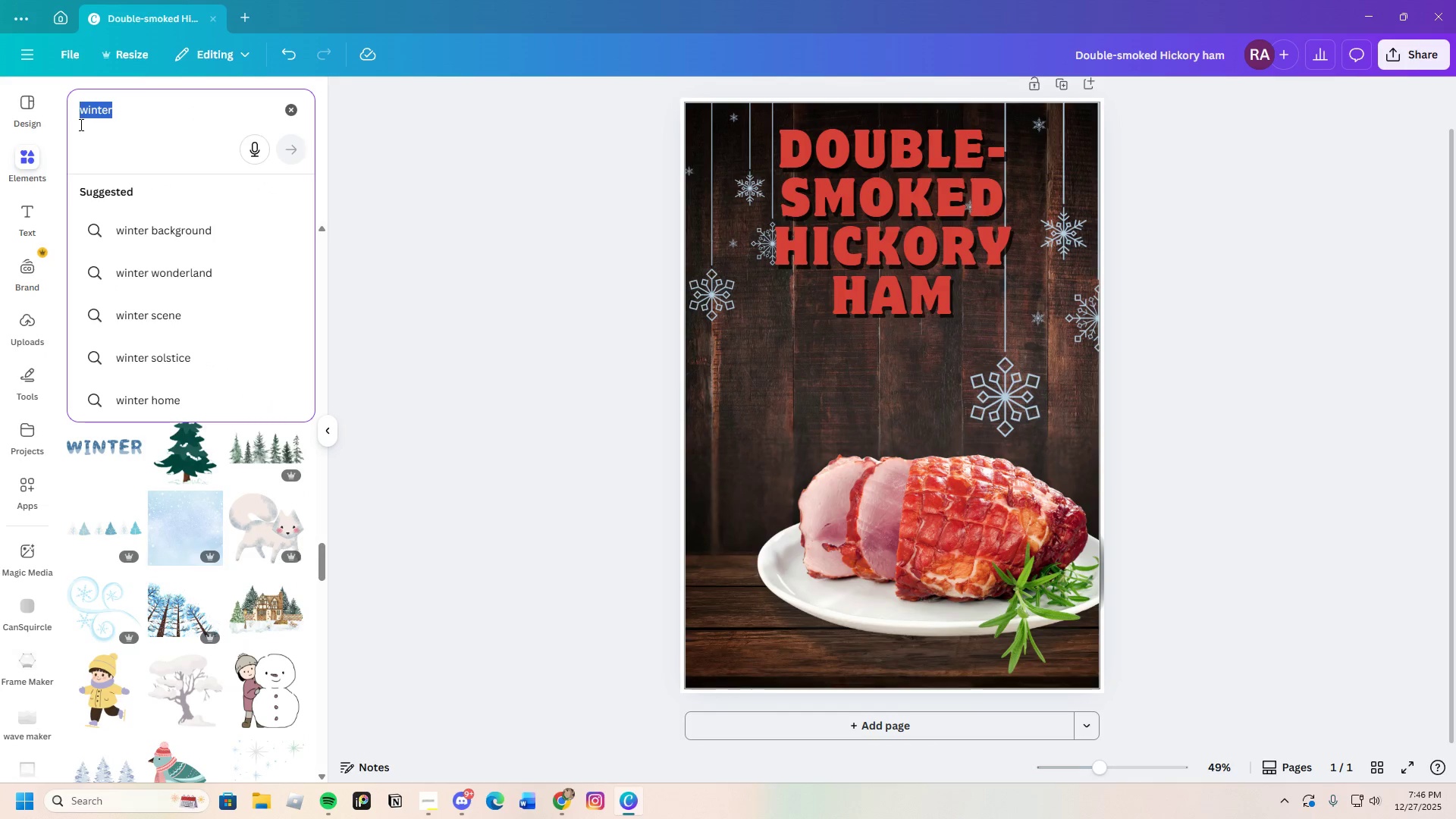 
key(Backspace)
type(oblong shape)
 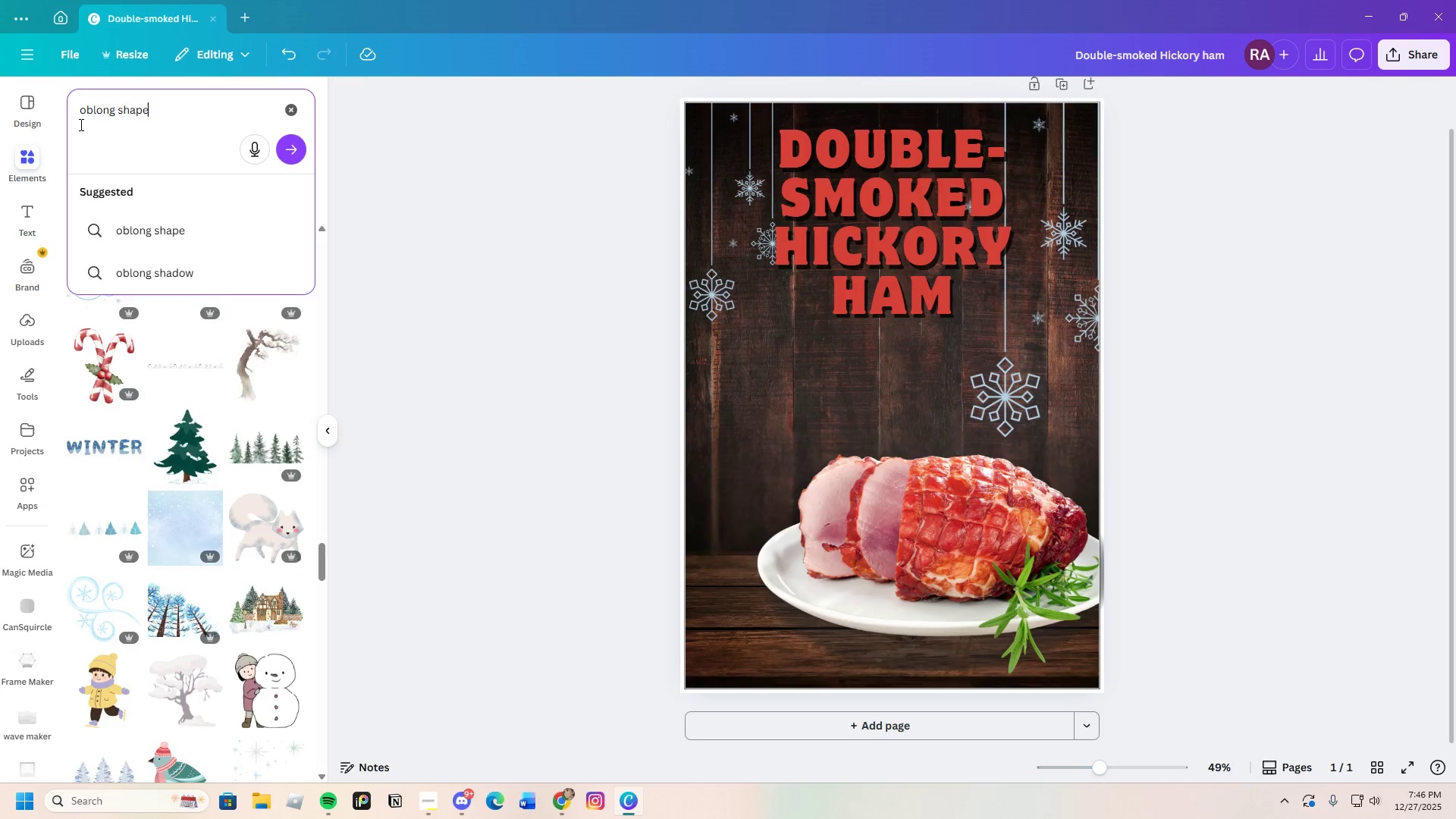 
key(Enter)
 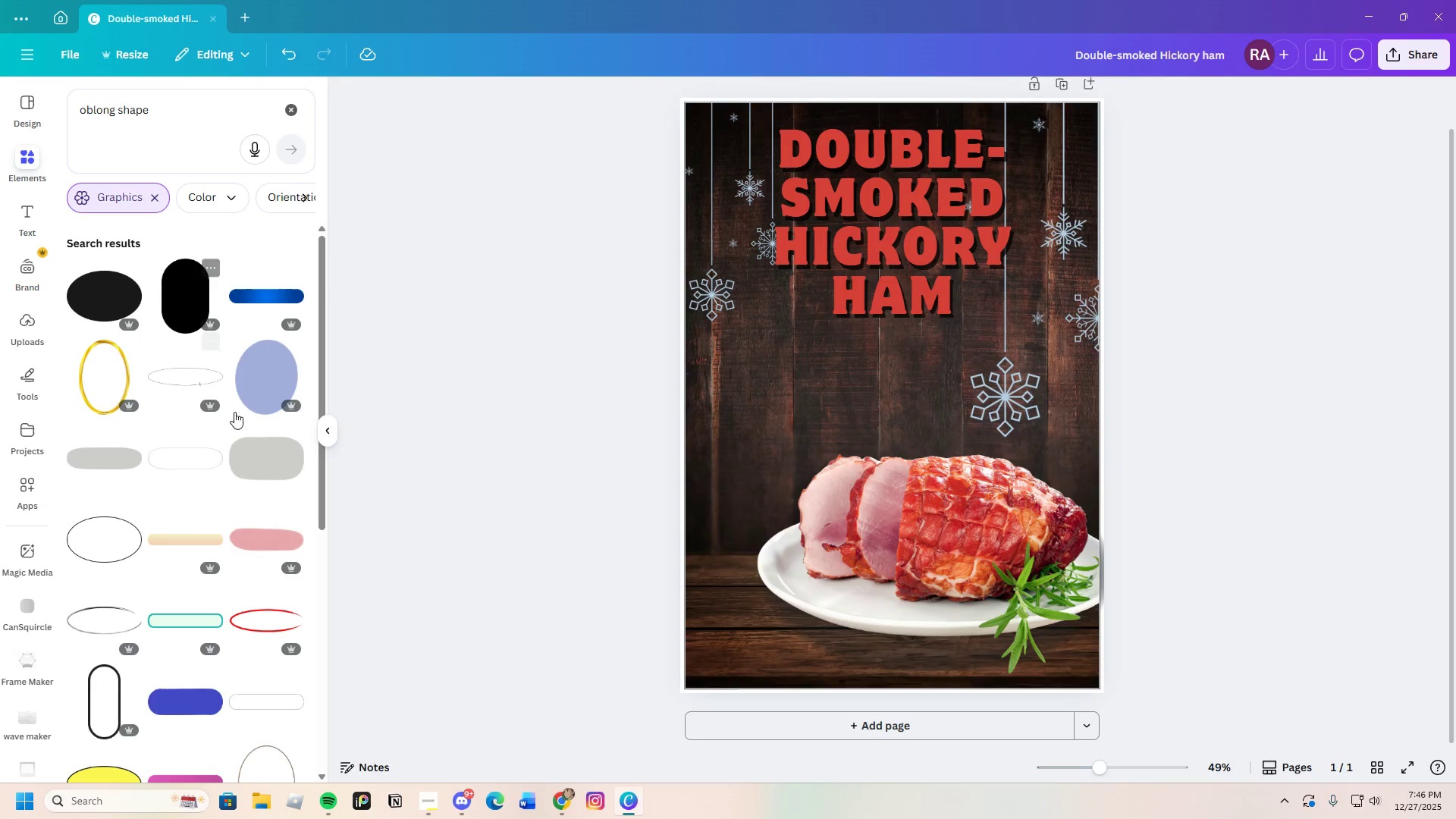 
scroll: coordinate [246, 556], scroll_direction: down, amount: 3.0
 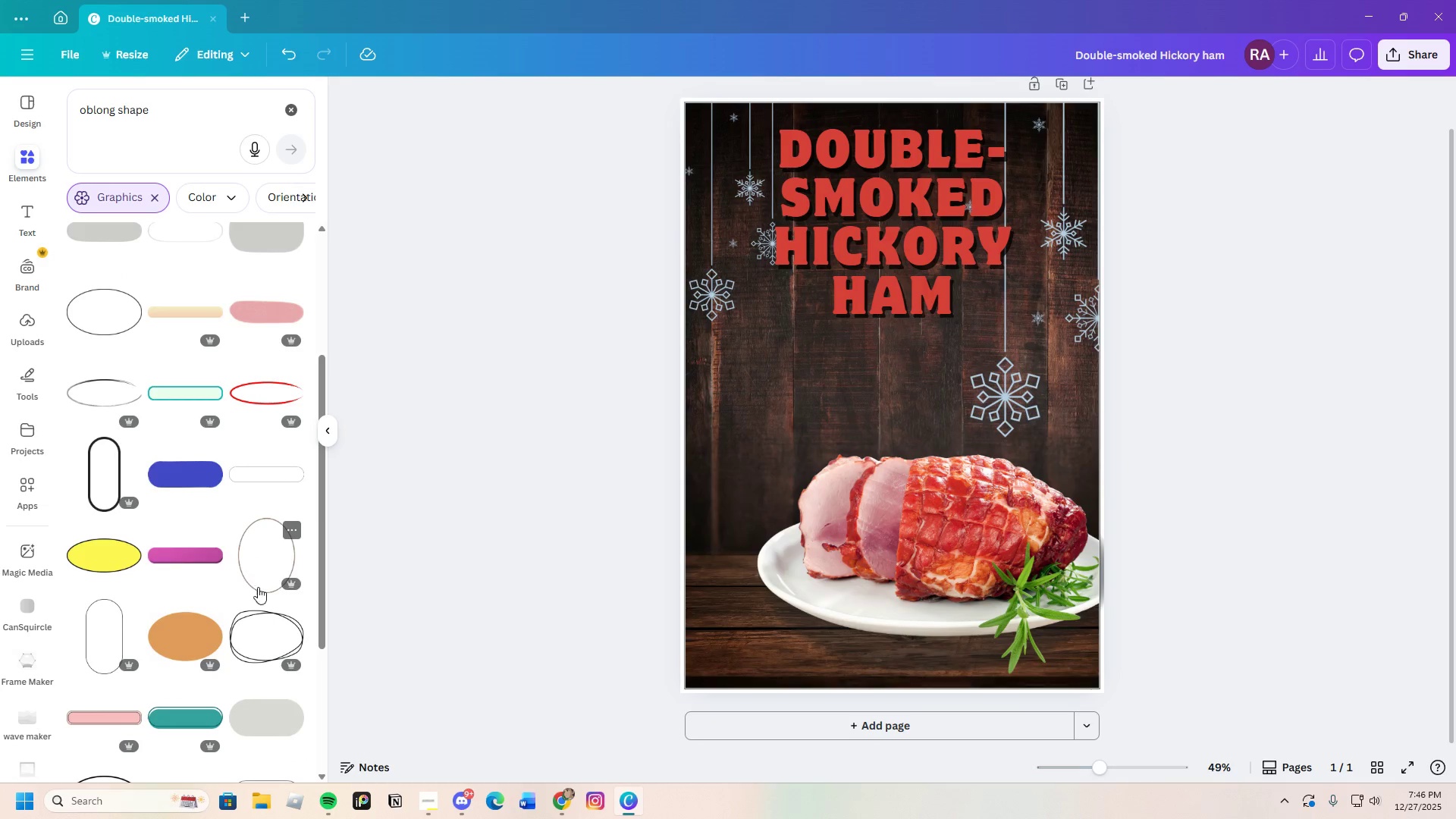 
scroll: coordinate [259, 595], scroll_direction: up, amount: 3.0
 